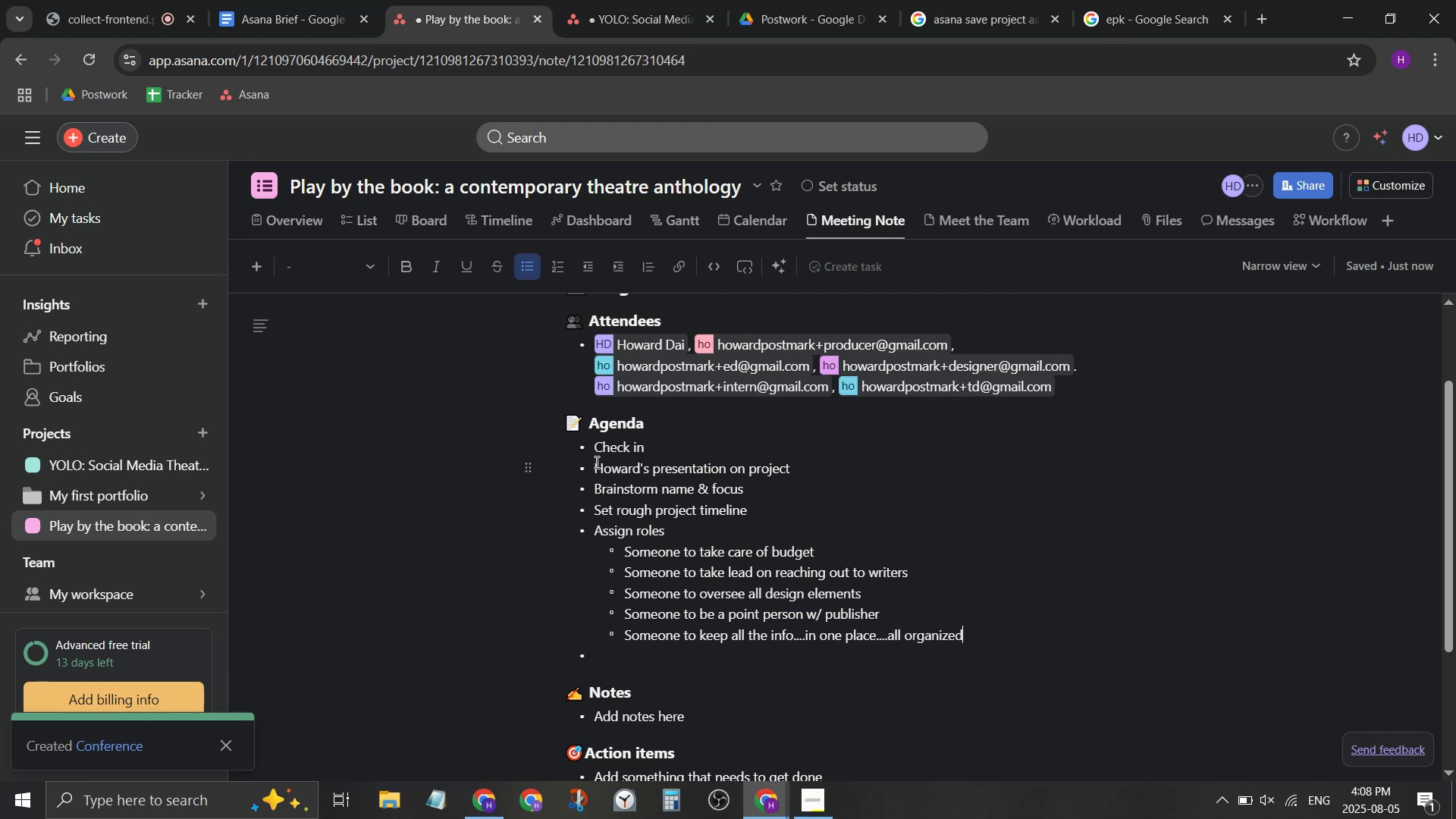 
key(ArrowDown)
 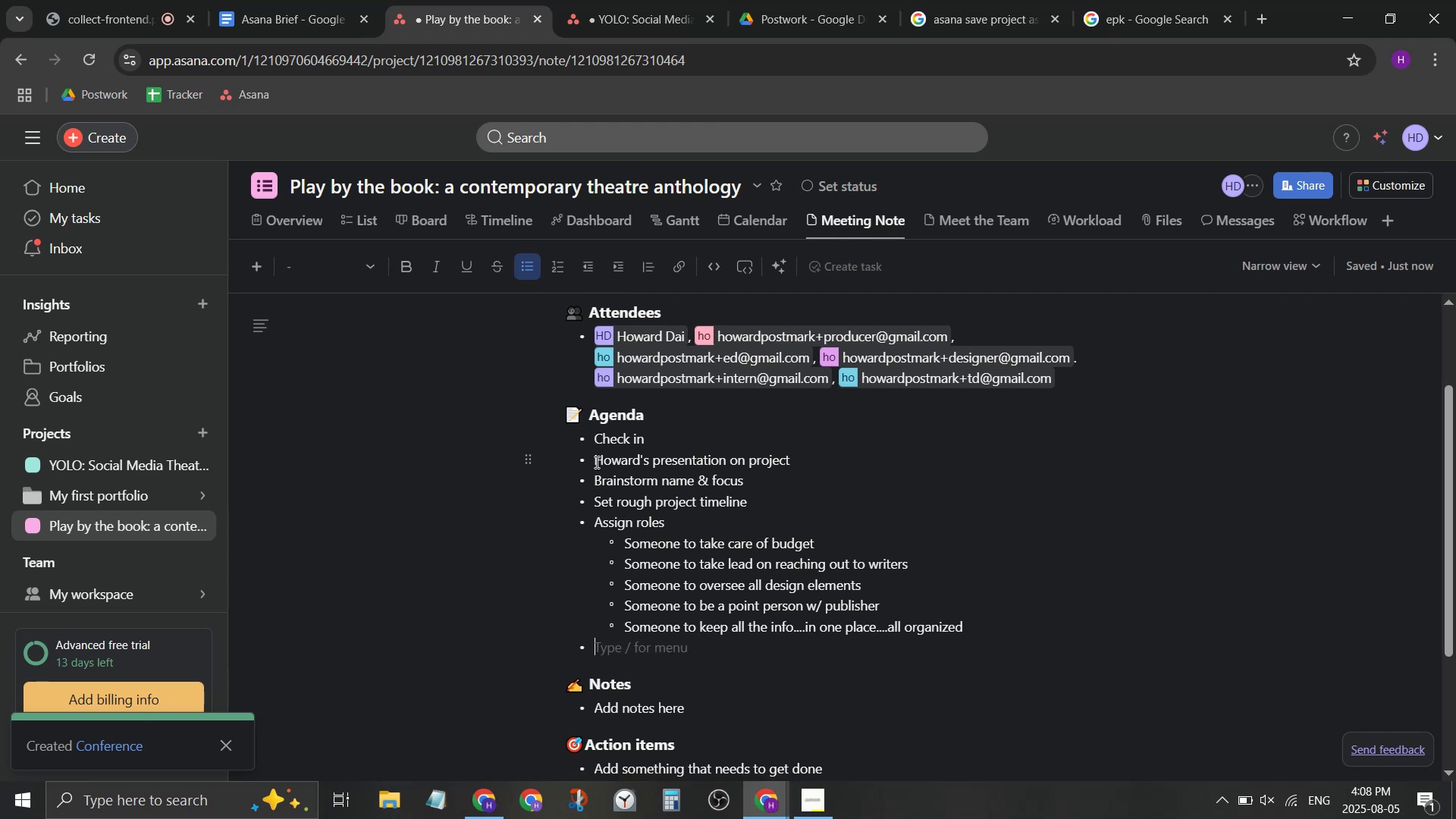 
type(next )
key(Backspace)
key(Backspace)
key(Backspace)
key(Backspace)
key(Backspace)
type(Next meeting date)
 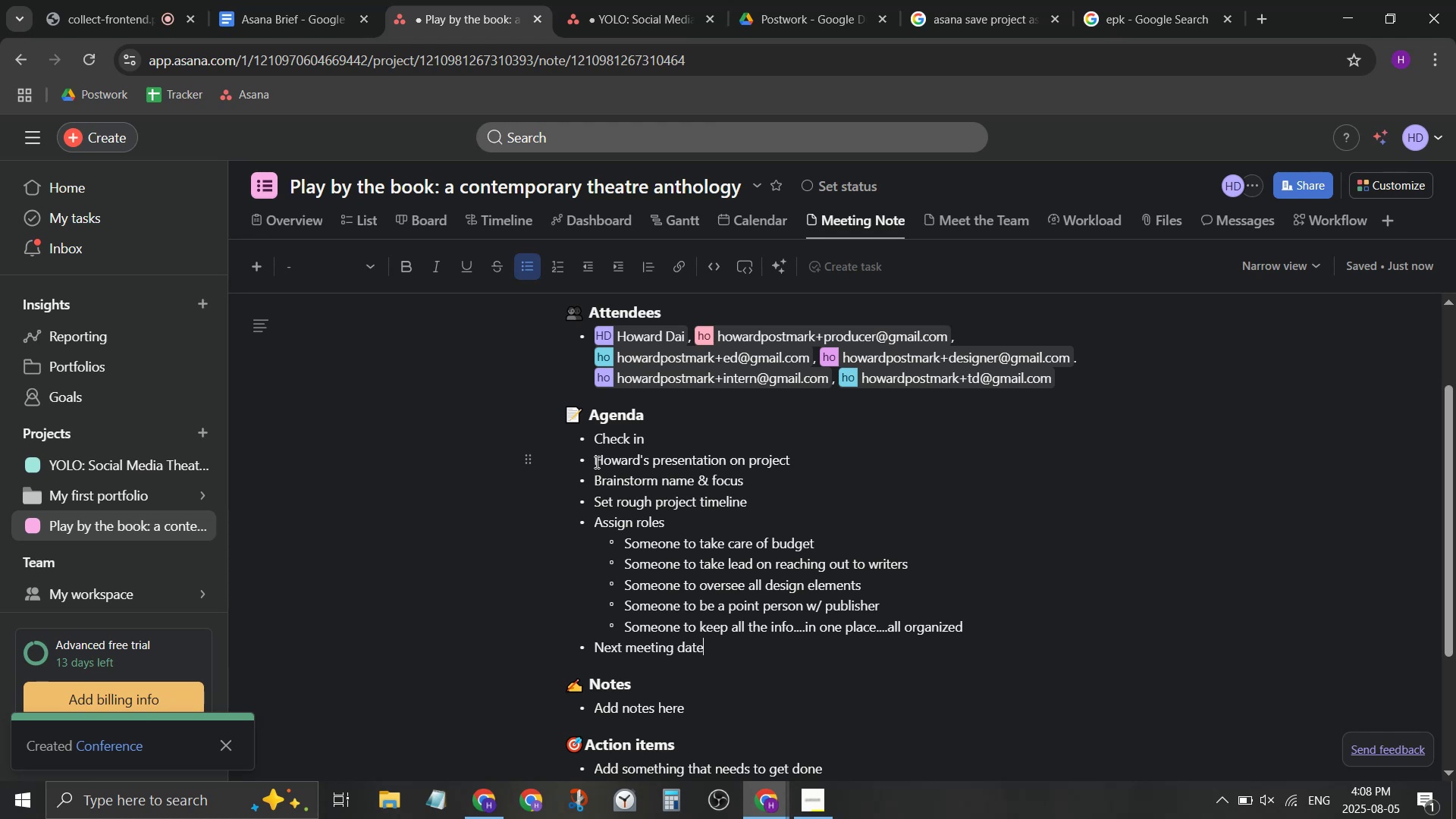 
key(ArrowDown)
 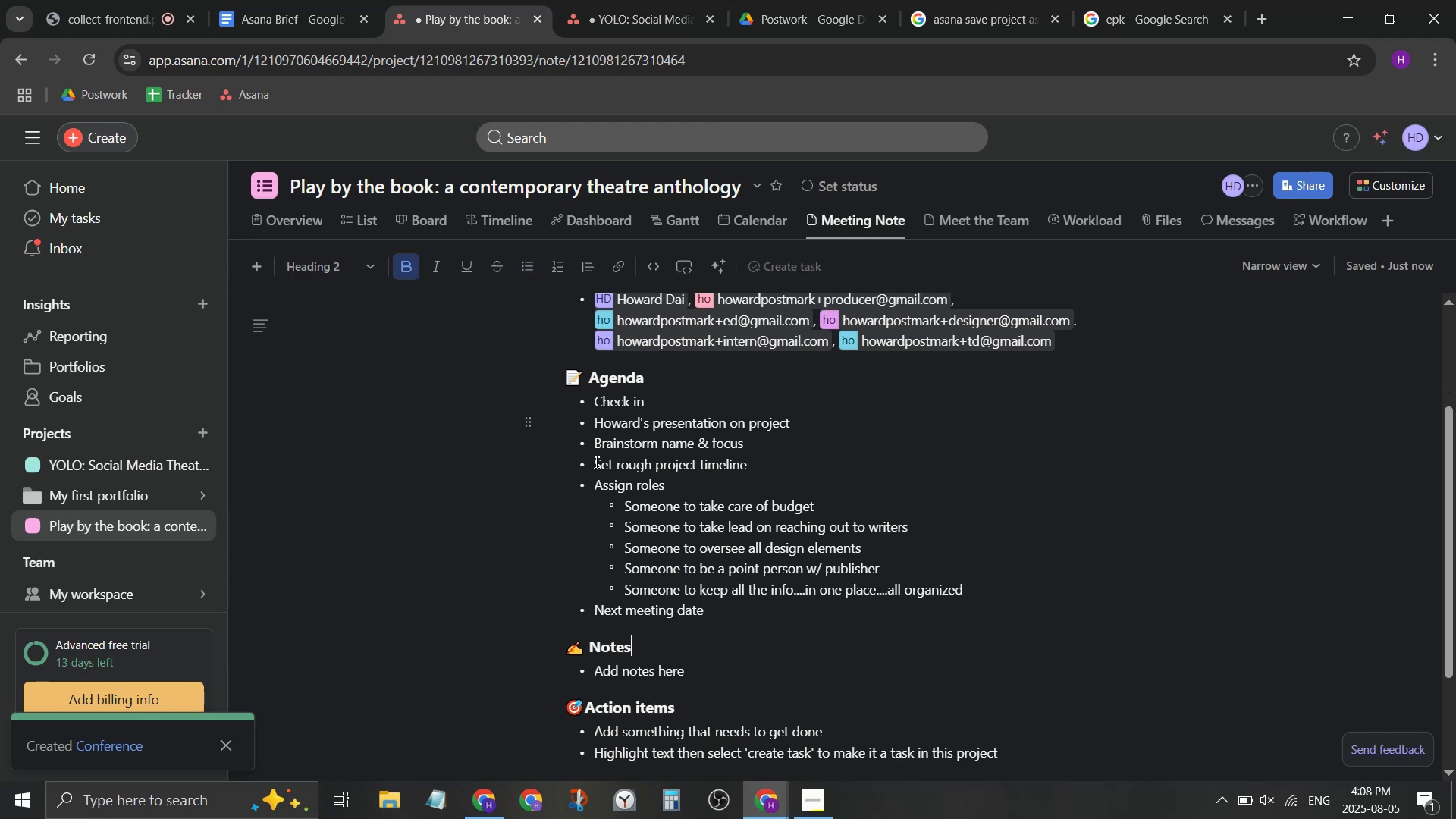 
key(ArrowDown)
 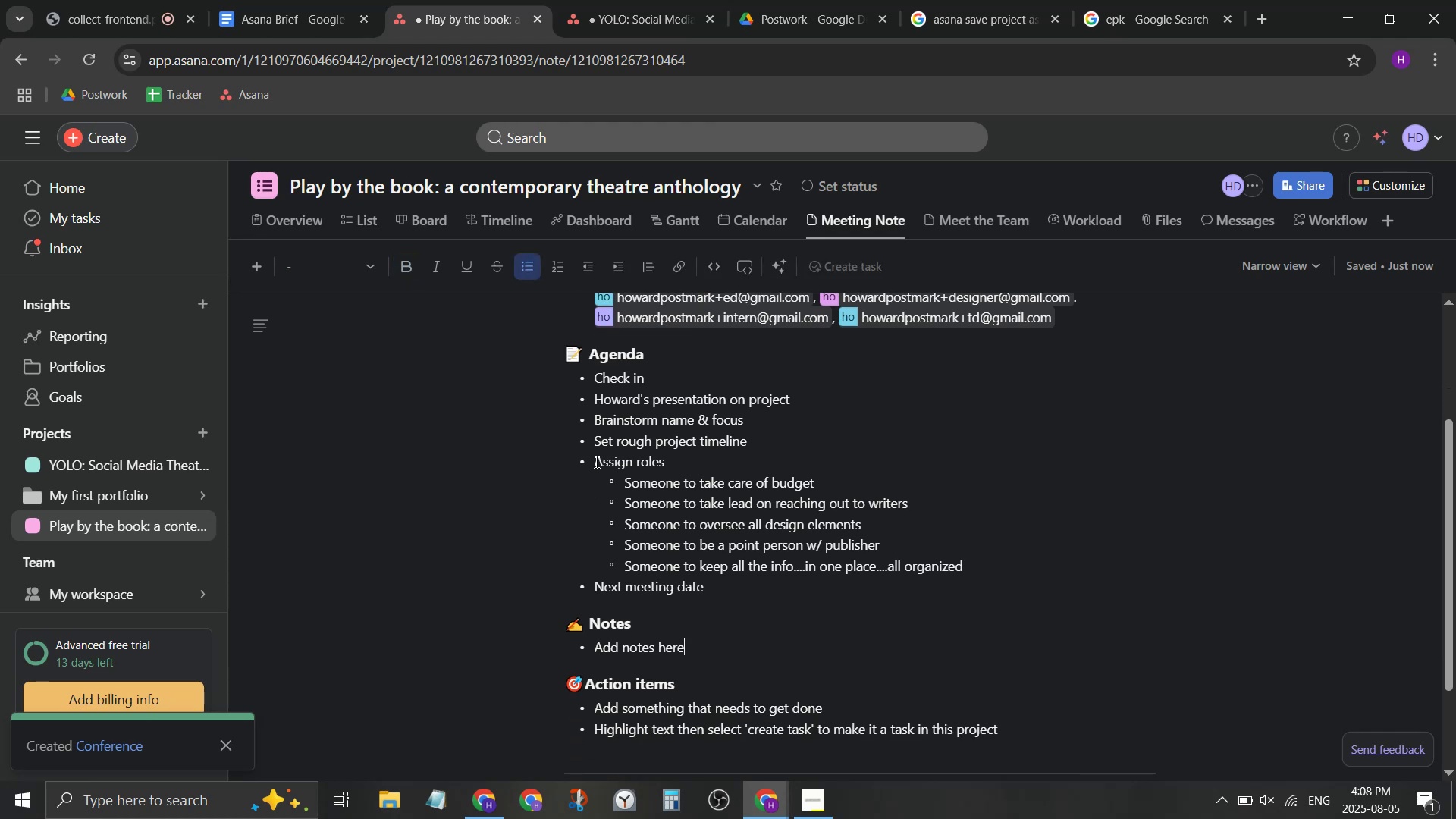 
key(ArrowDown)
 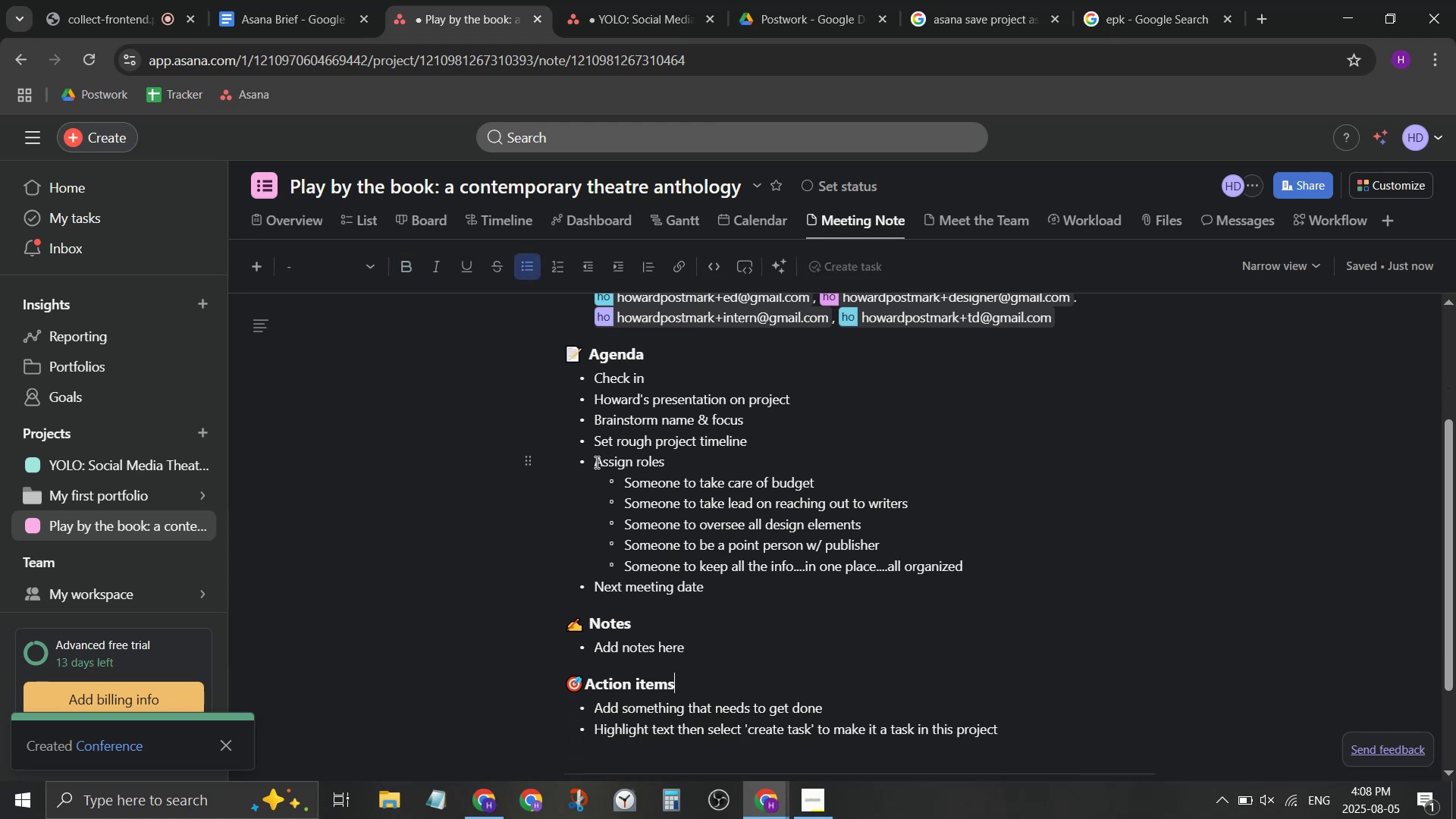 
key(ArrowDown)
 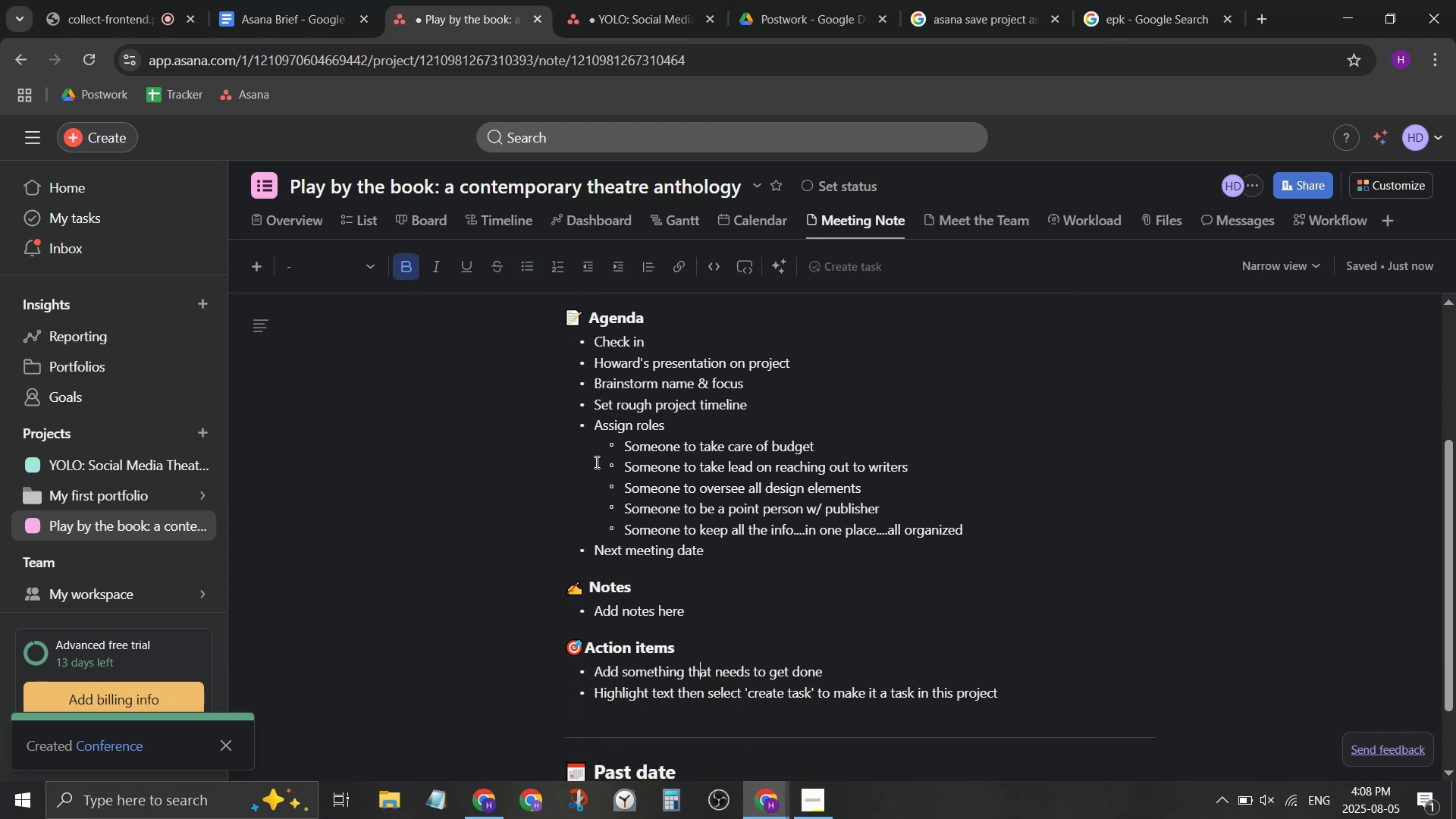 
key(ArrowDown)
 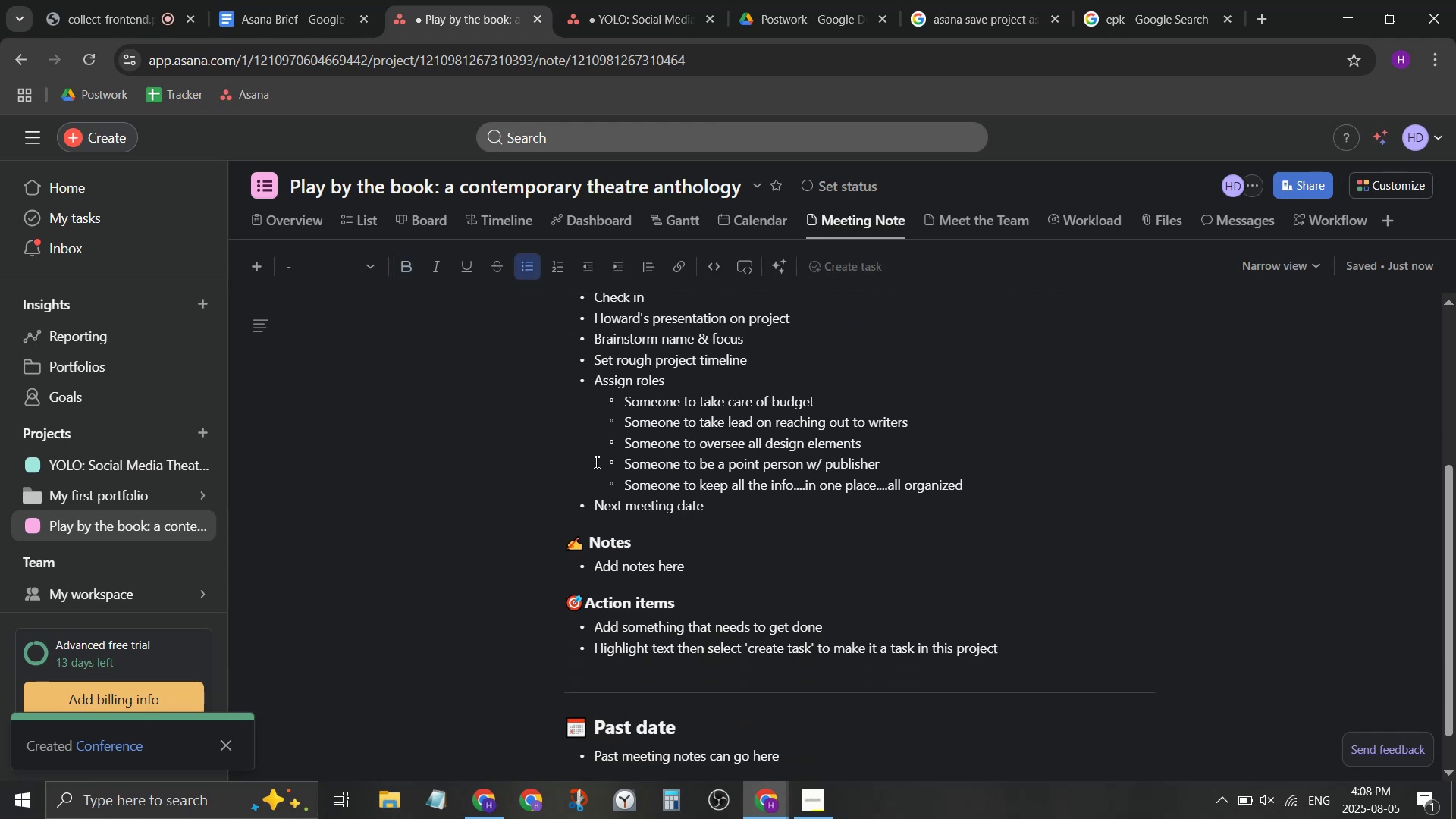 
hold_key(key=ArrowDown, duration=0.59)
 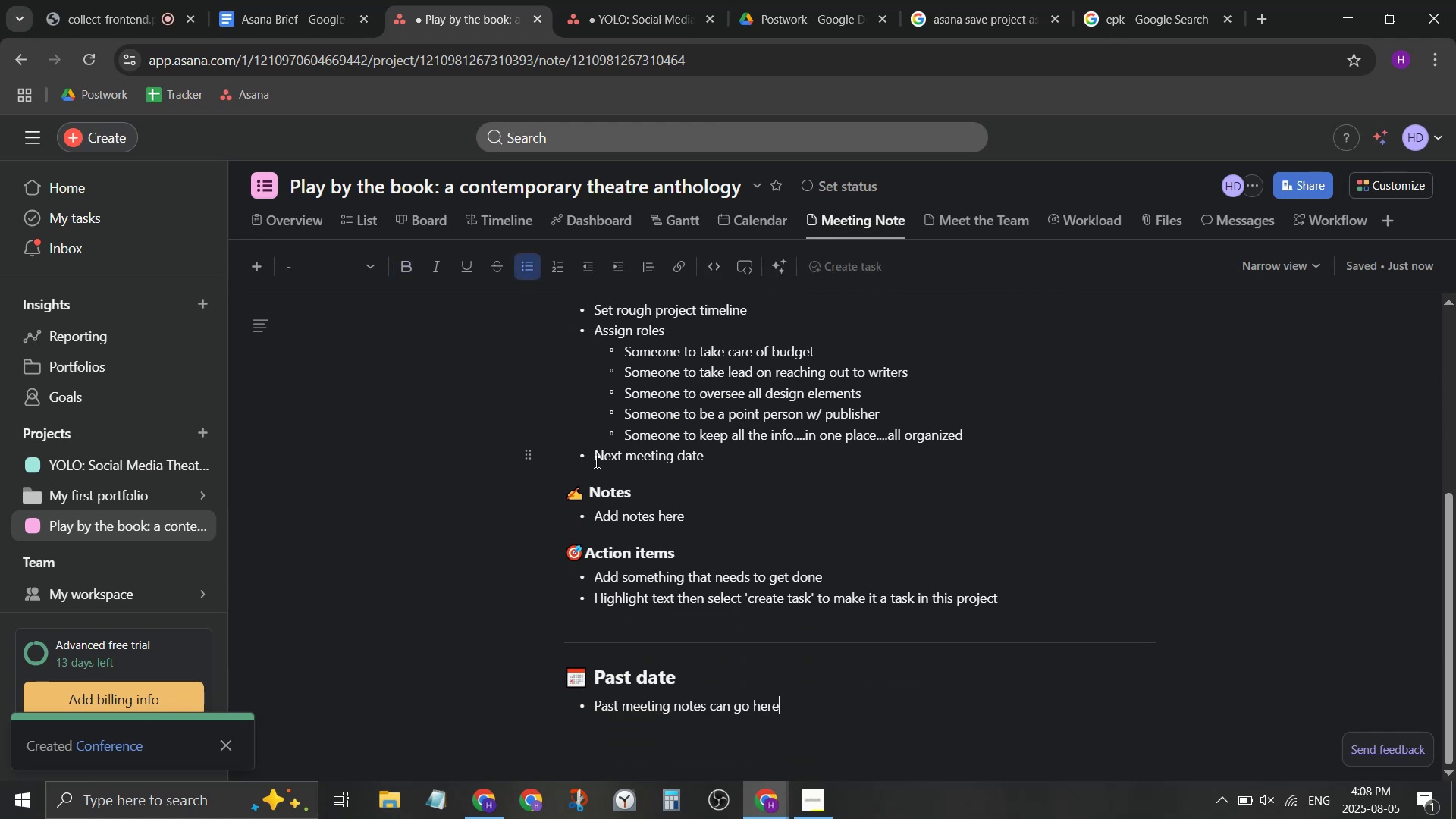 
key(ArrowUp)
 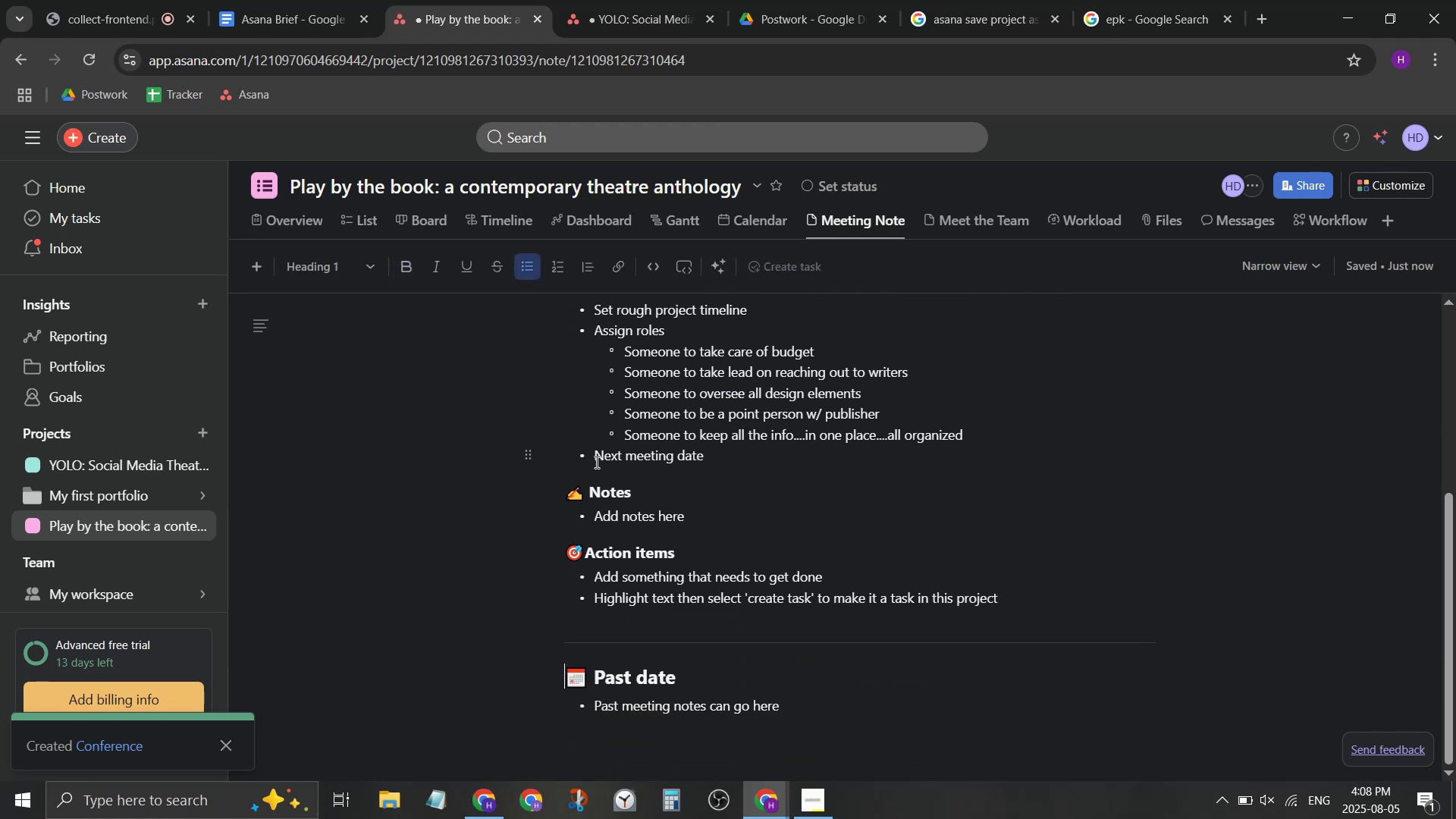 
key(ArrowUp)
 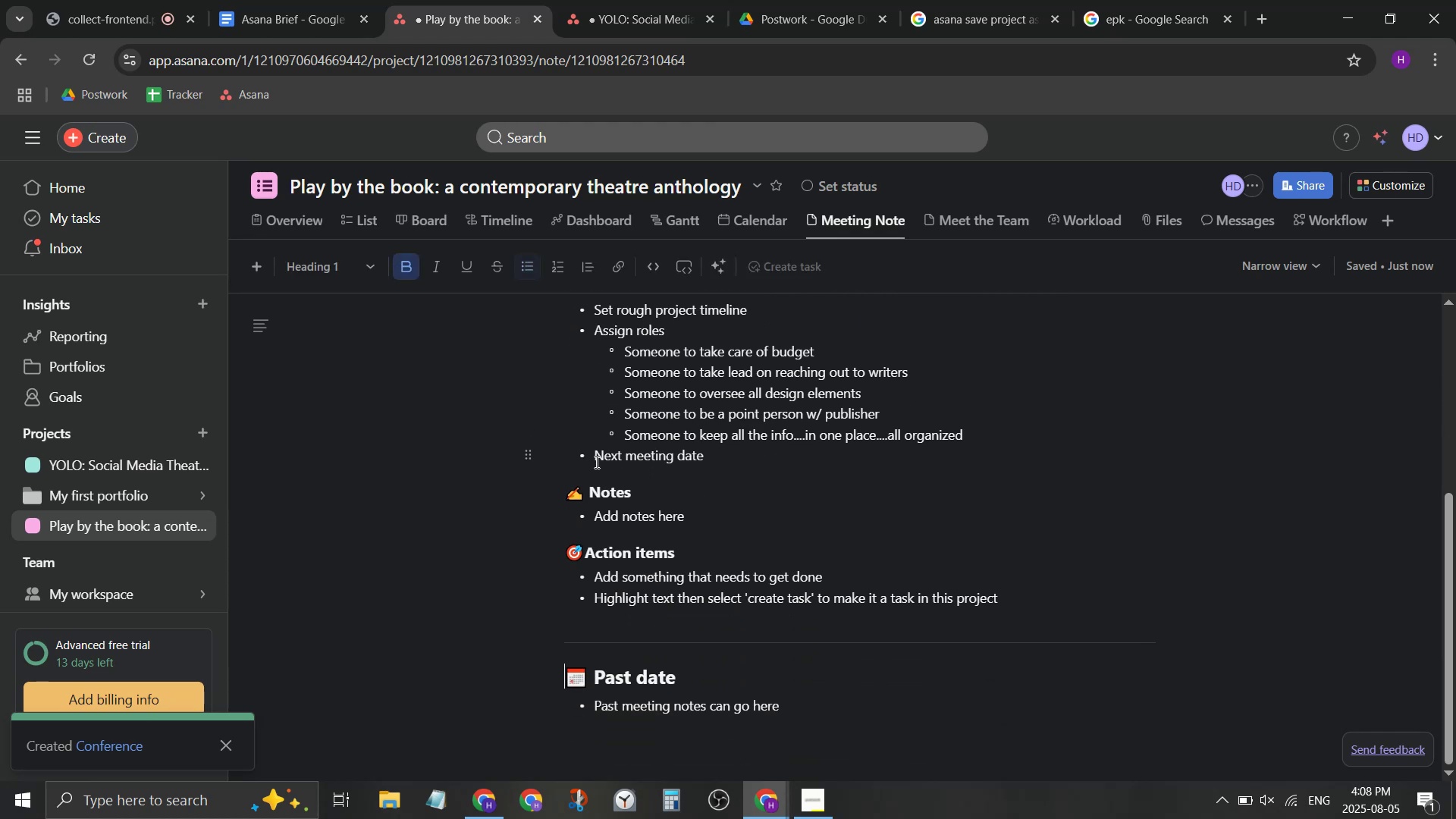 
key(ArrowUp)
 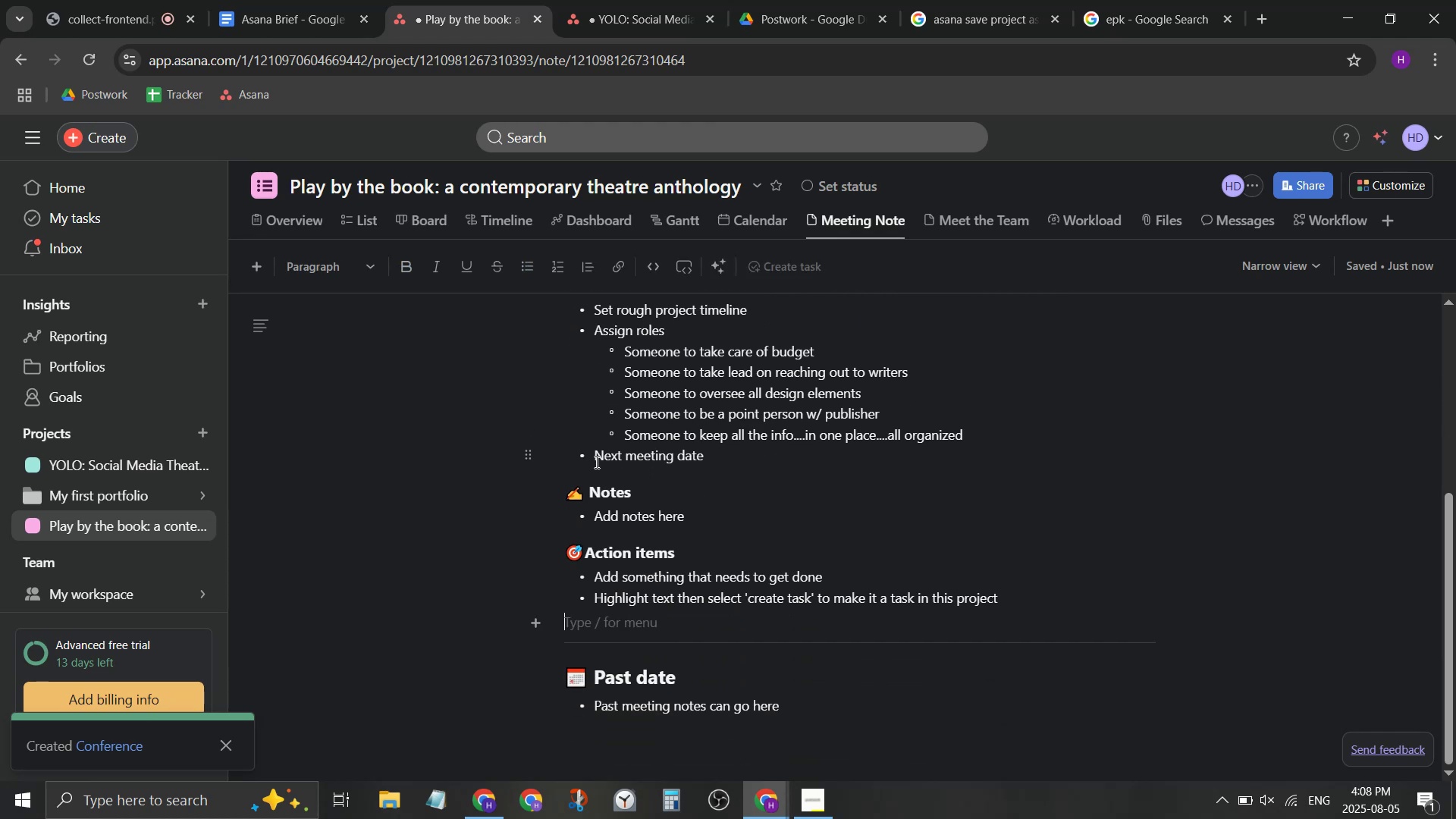 
key(ArrowUp)
 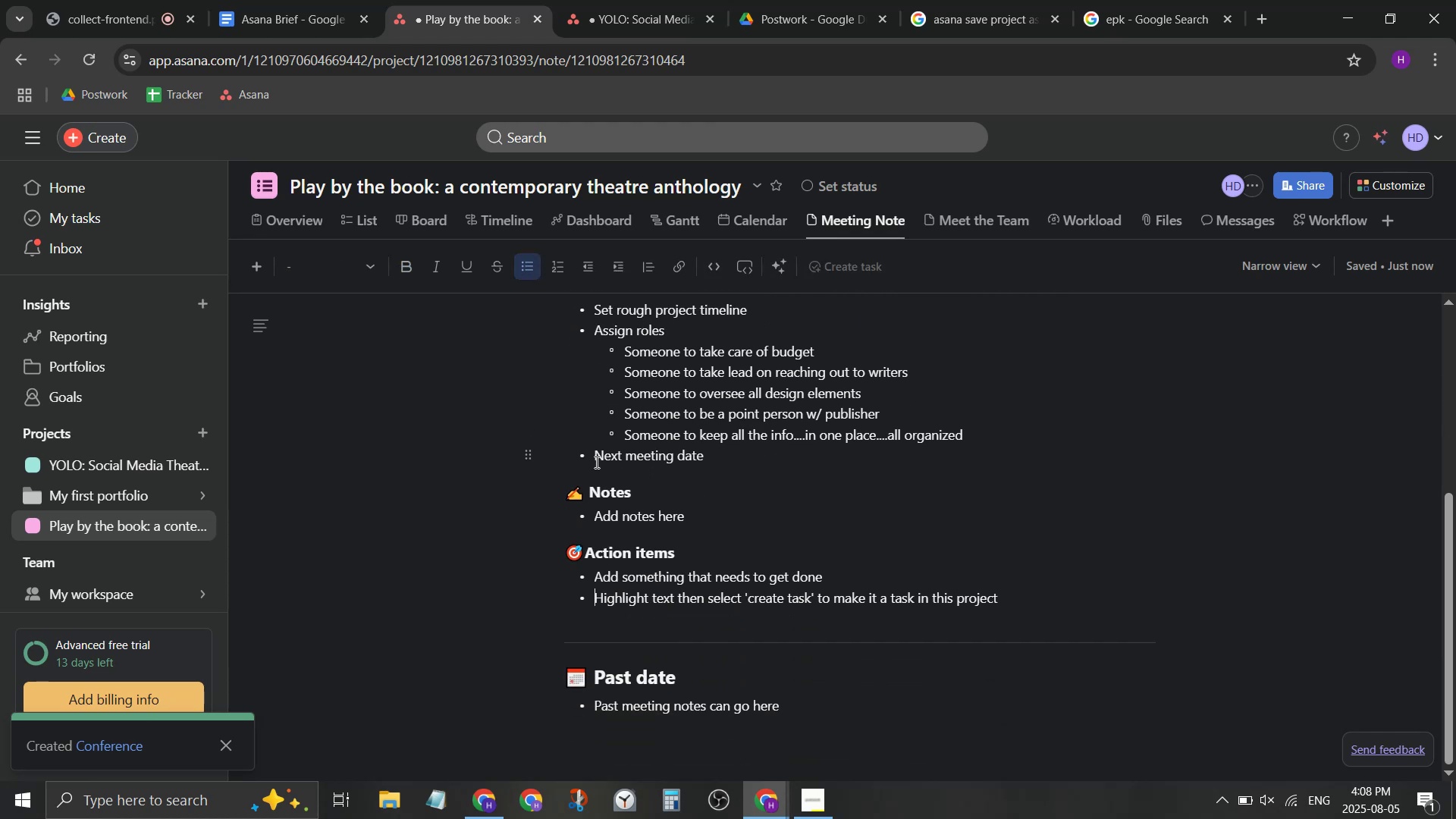 
key(ArrowUp)
 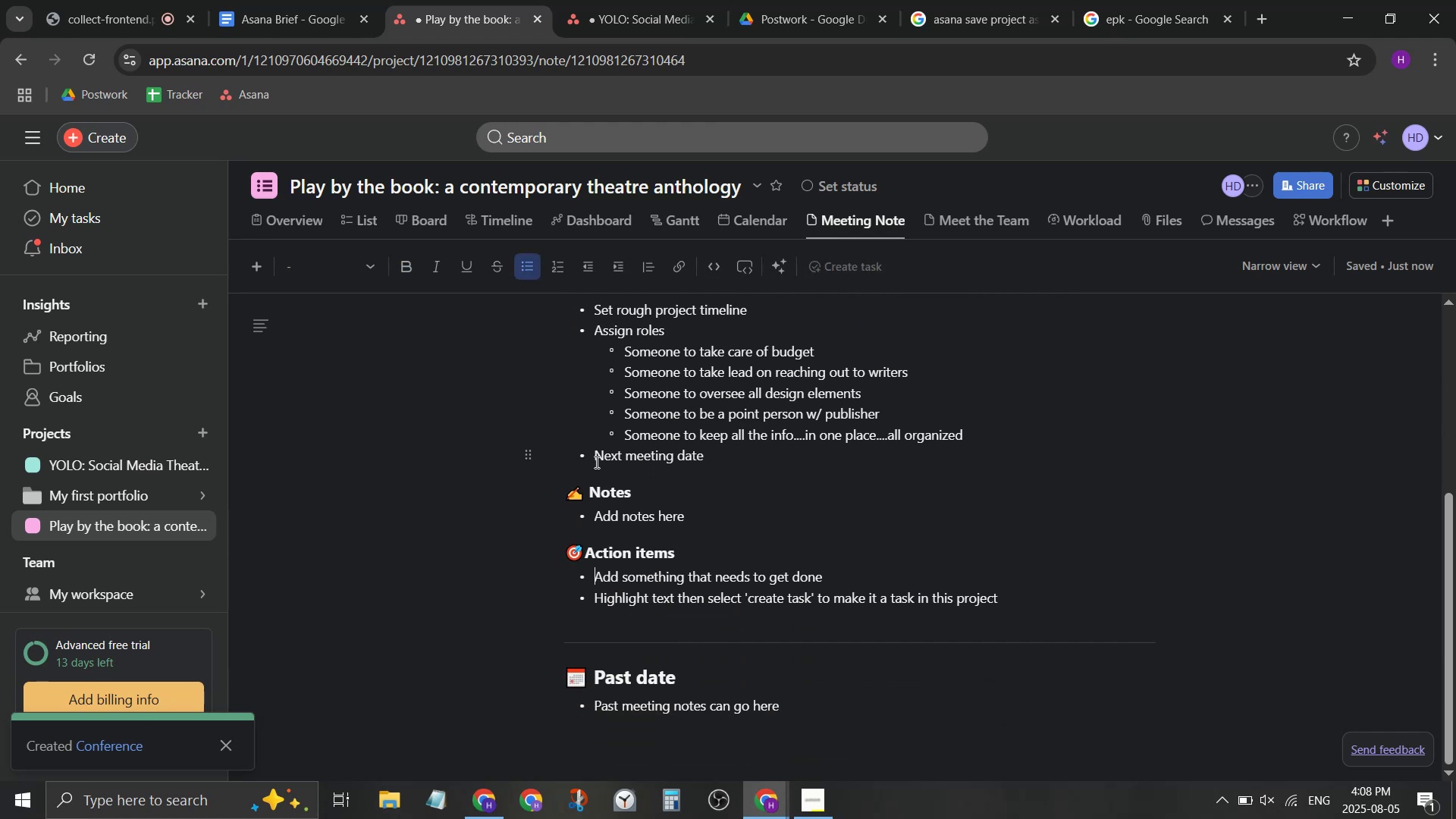 
key(ArrowUp)
 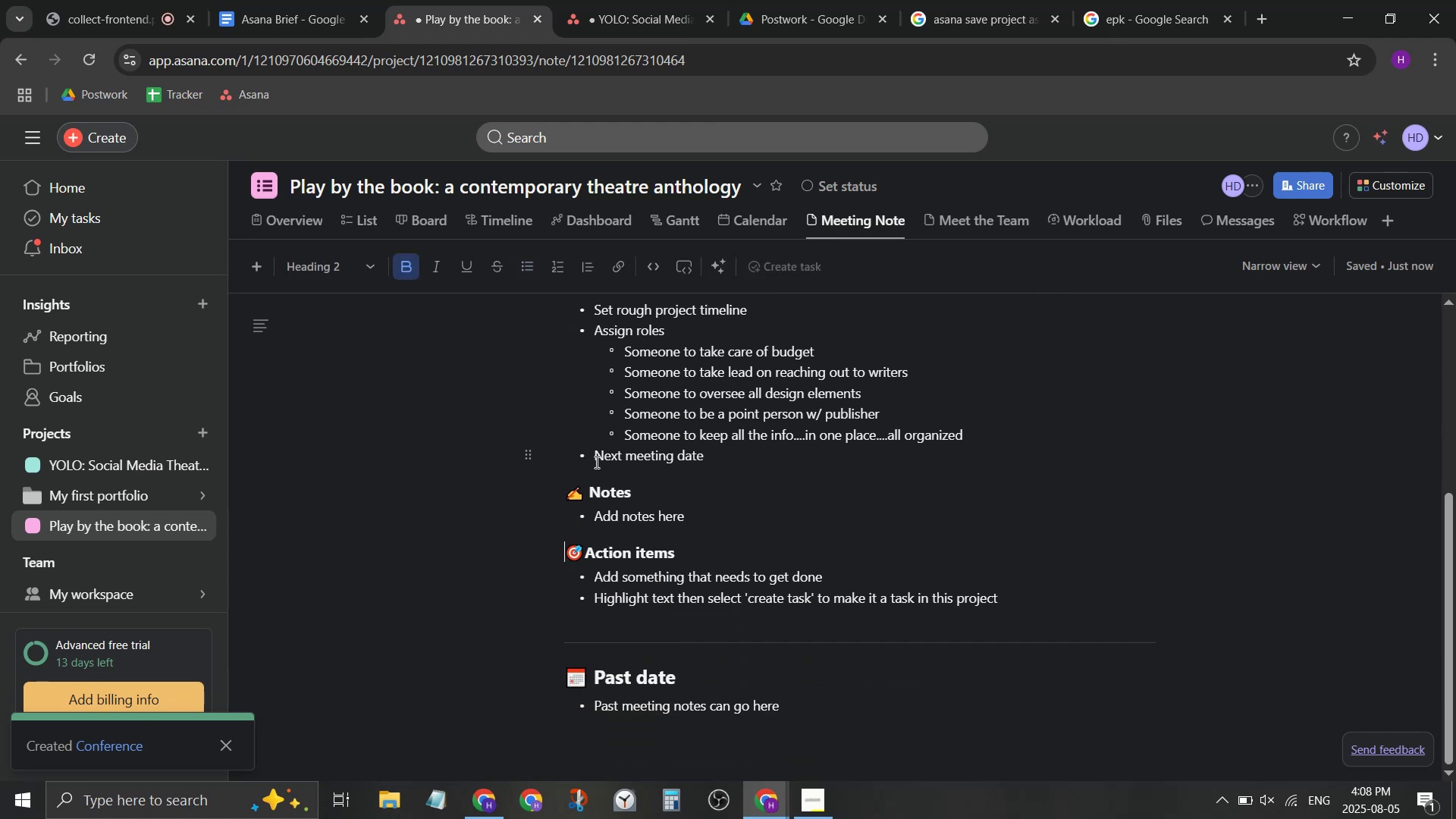 
key(ArrowDown)
 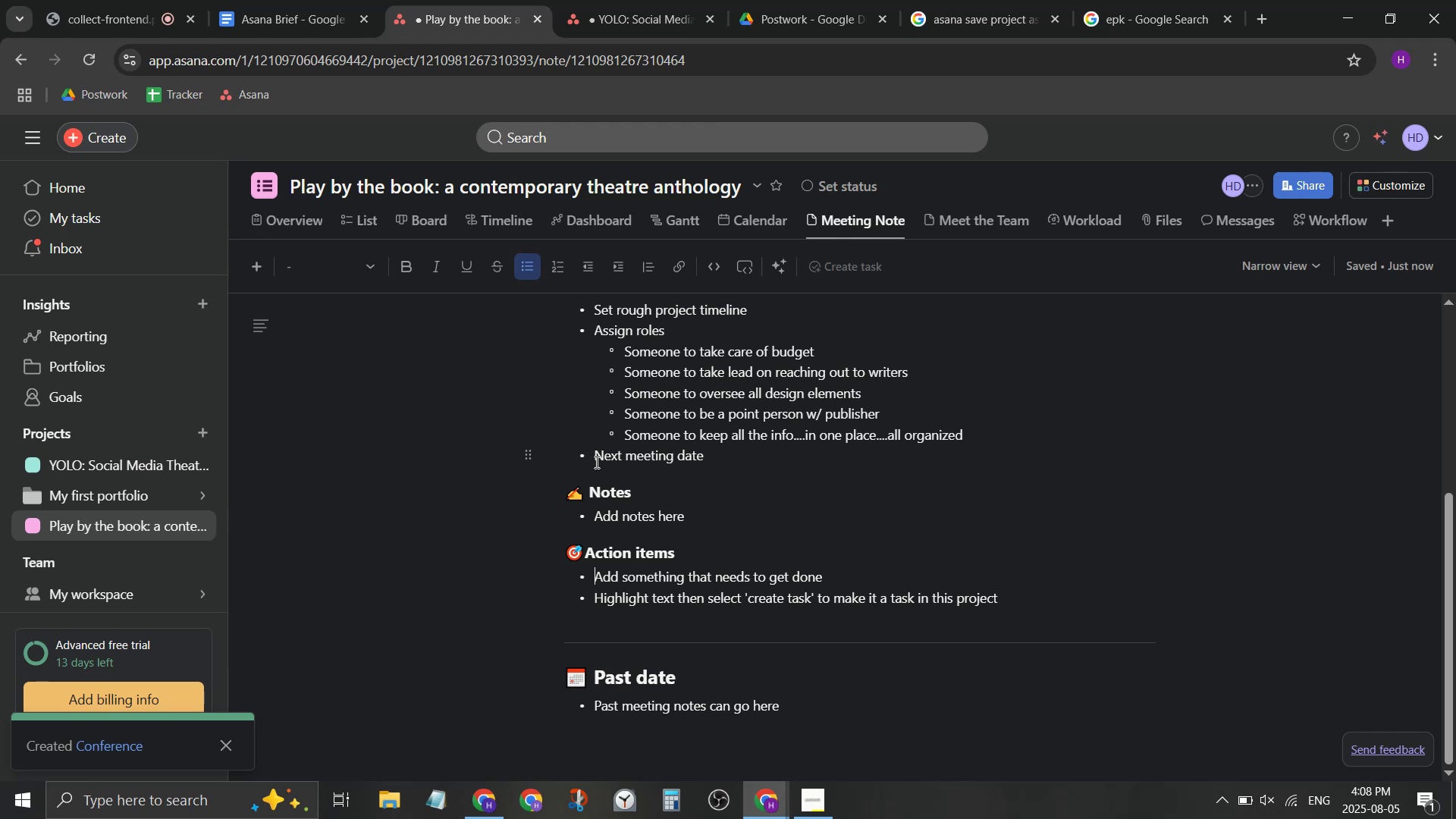 
key(ArrowUp)
 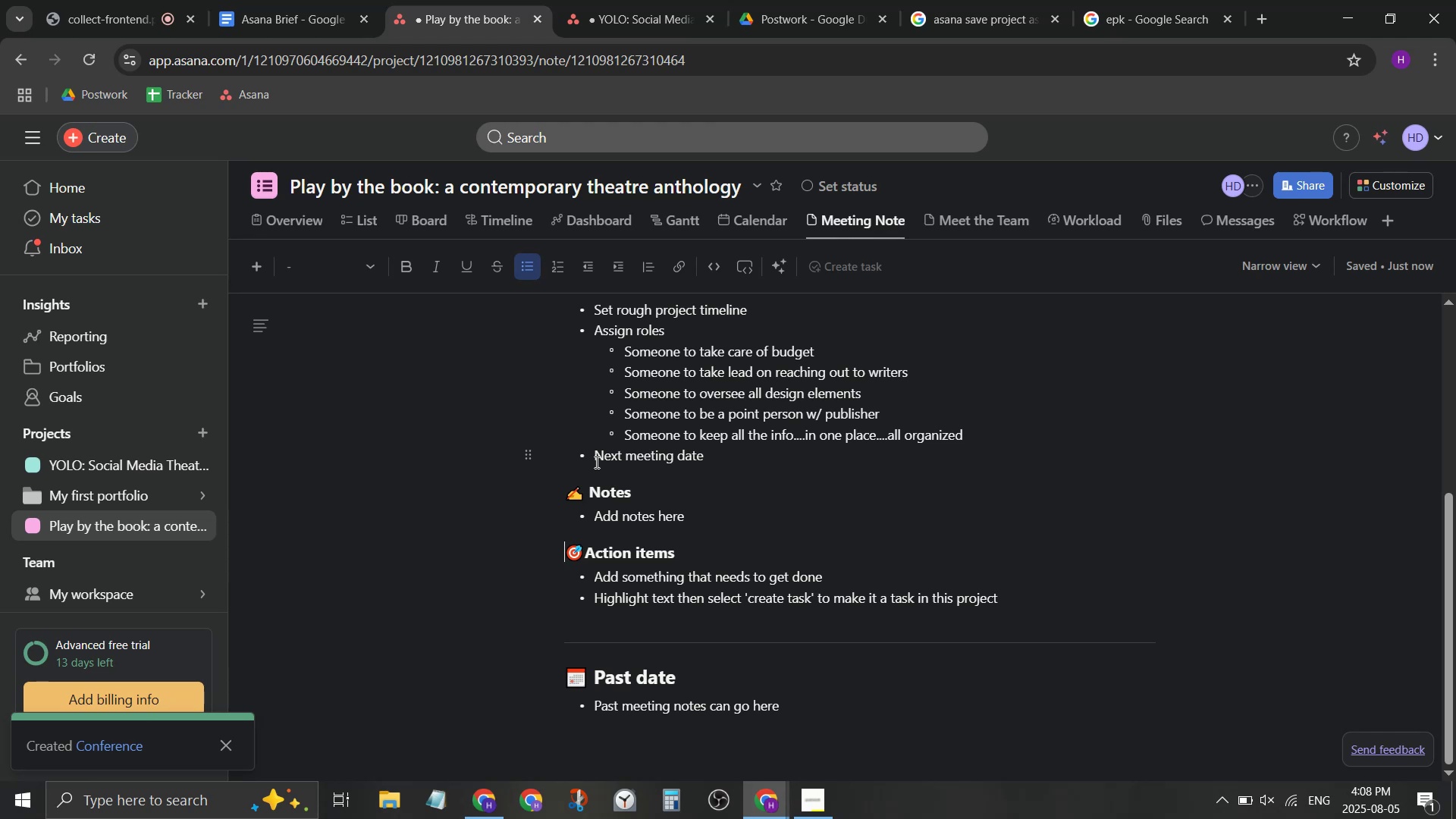 
key(ArrowUp)
 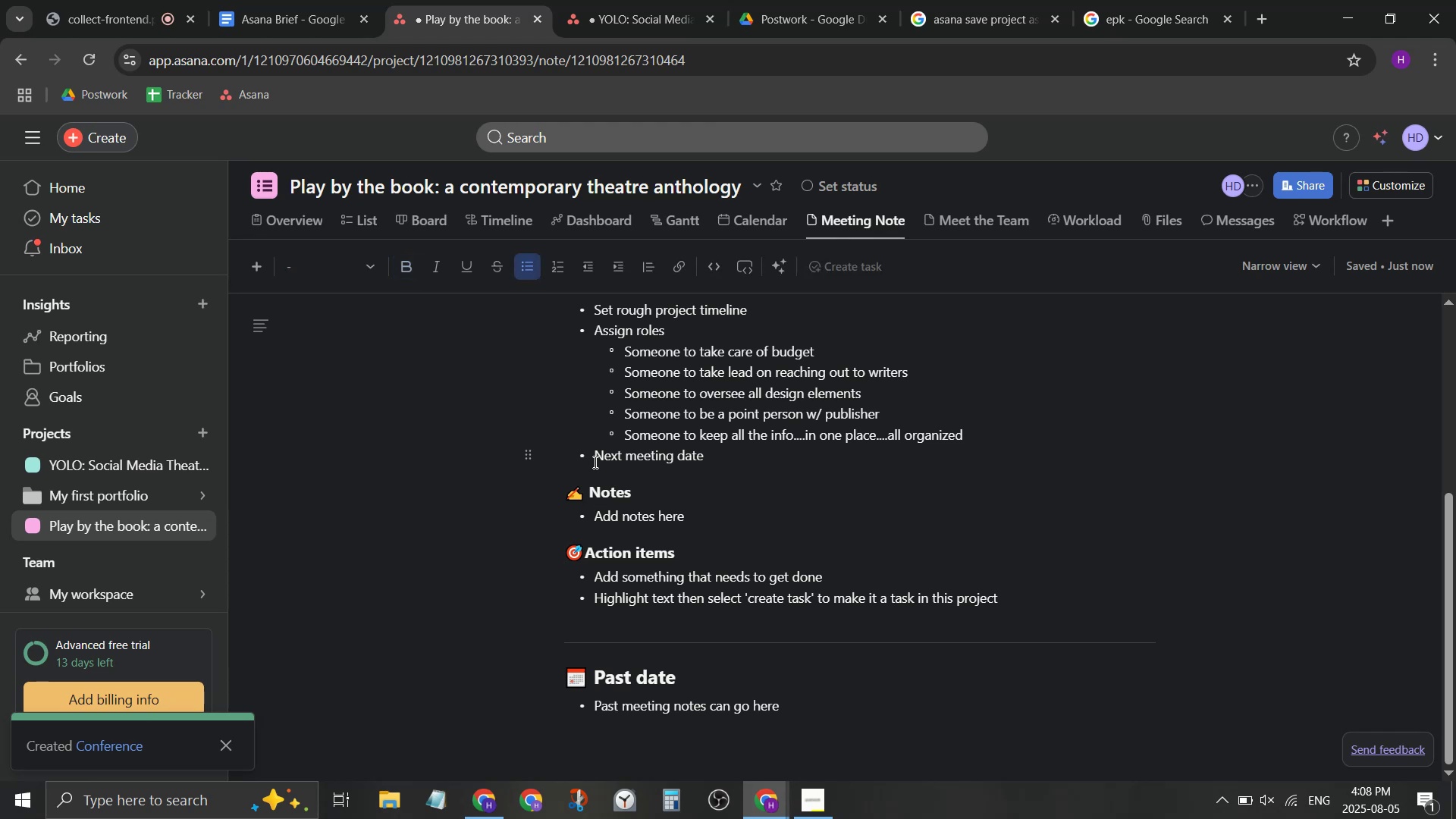 
scroll: coordinate [742, 581], scroll_direction: up, amount: 3.0
 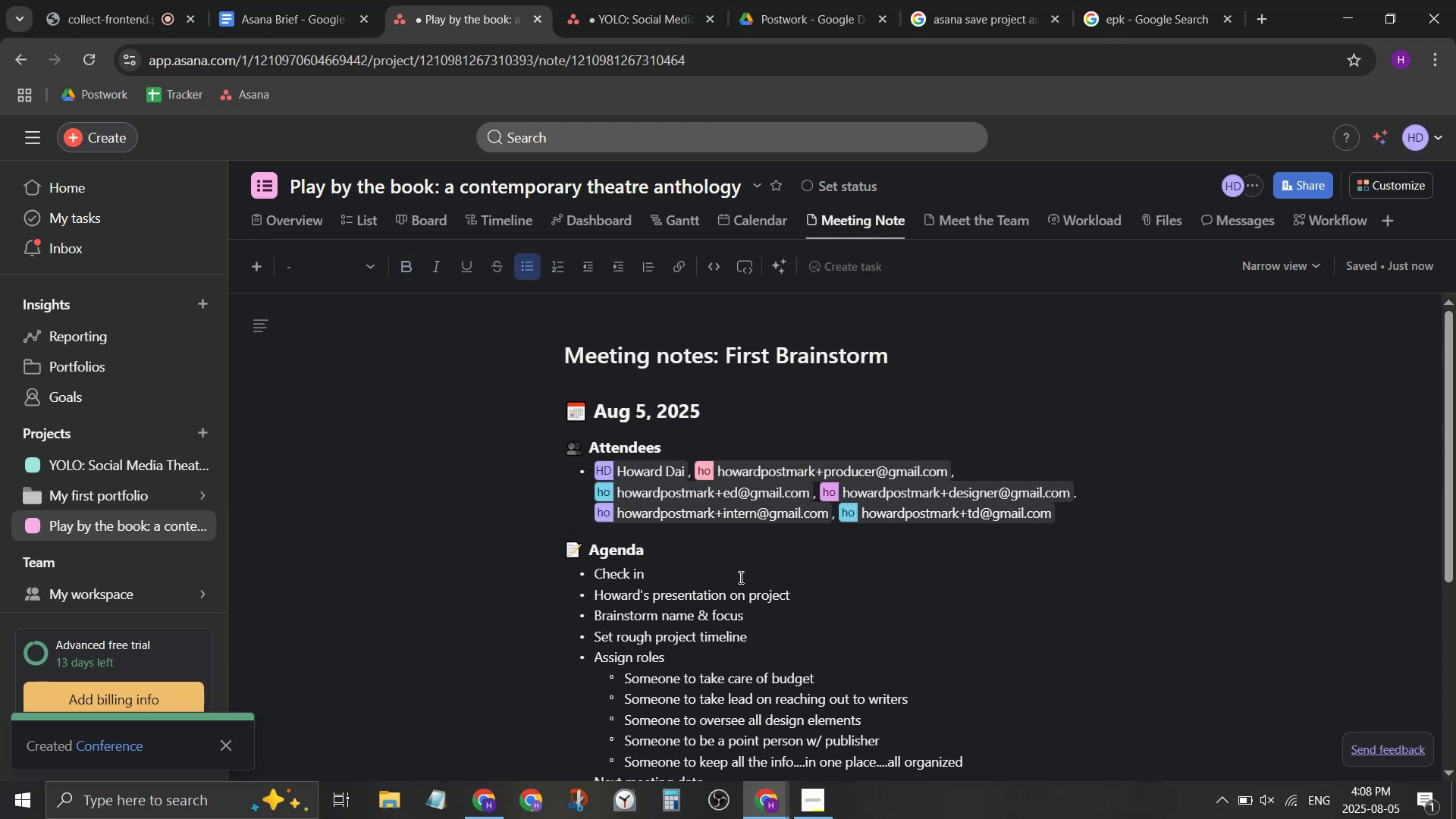 
scroll: coordinate [739, 577], scroll_direction: down, amount: 2.0
 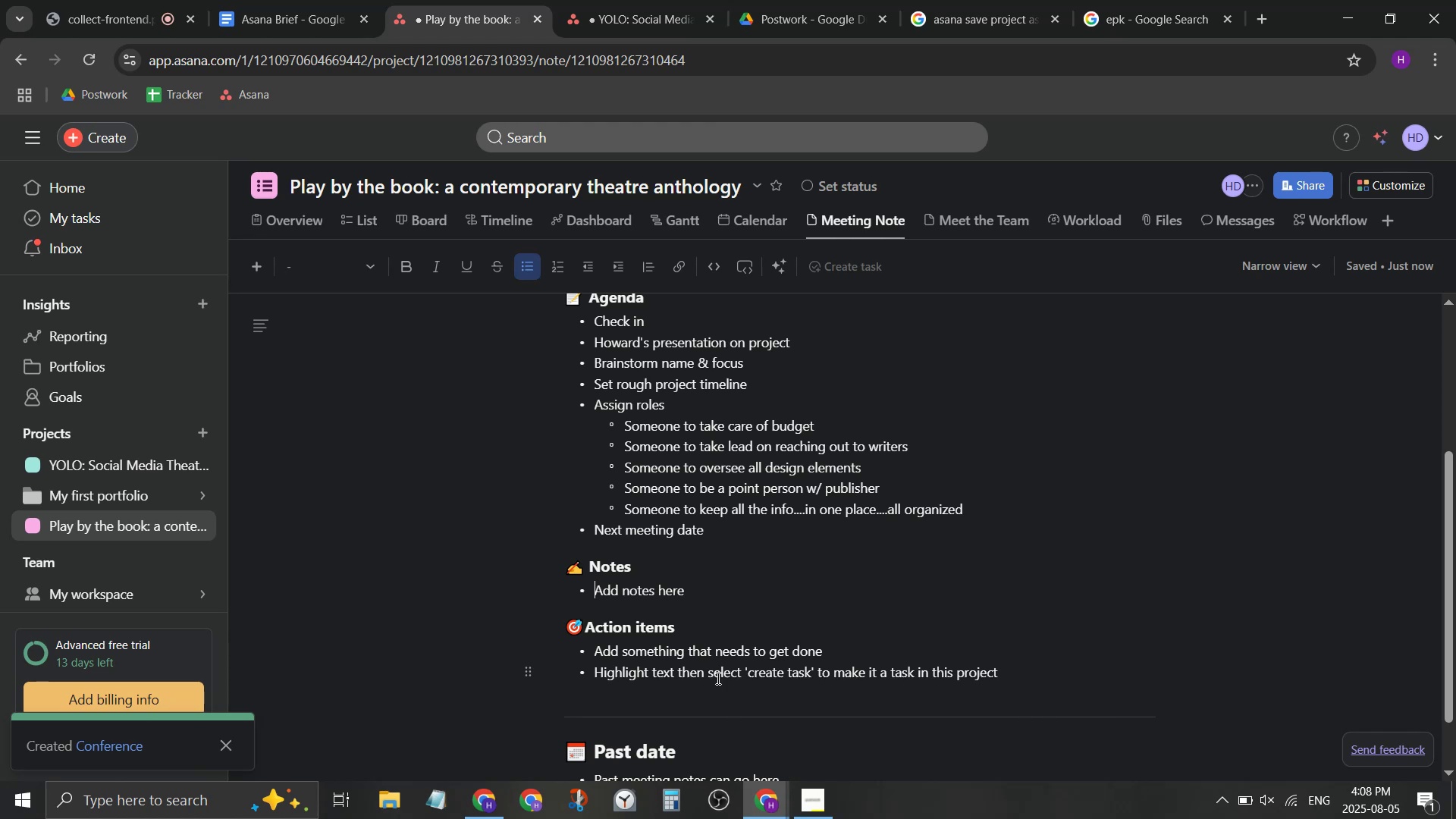 
wait(7.57)
 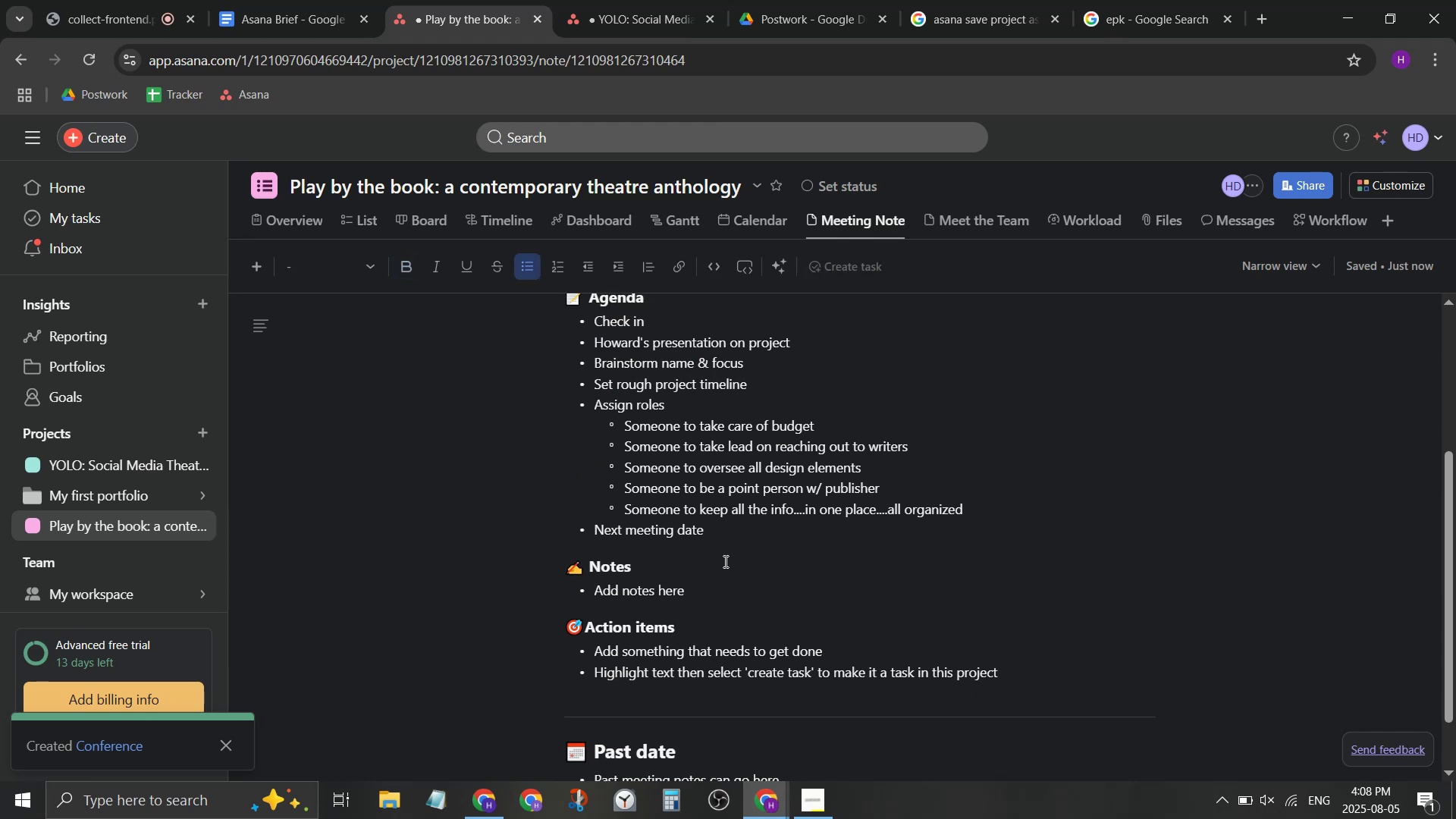 
left_click_drag(start_coordinate=[719, 541], to_coordinate=[571, 438])
 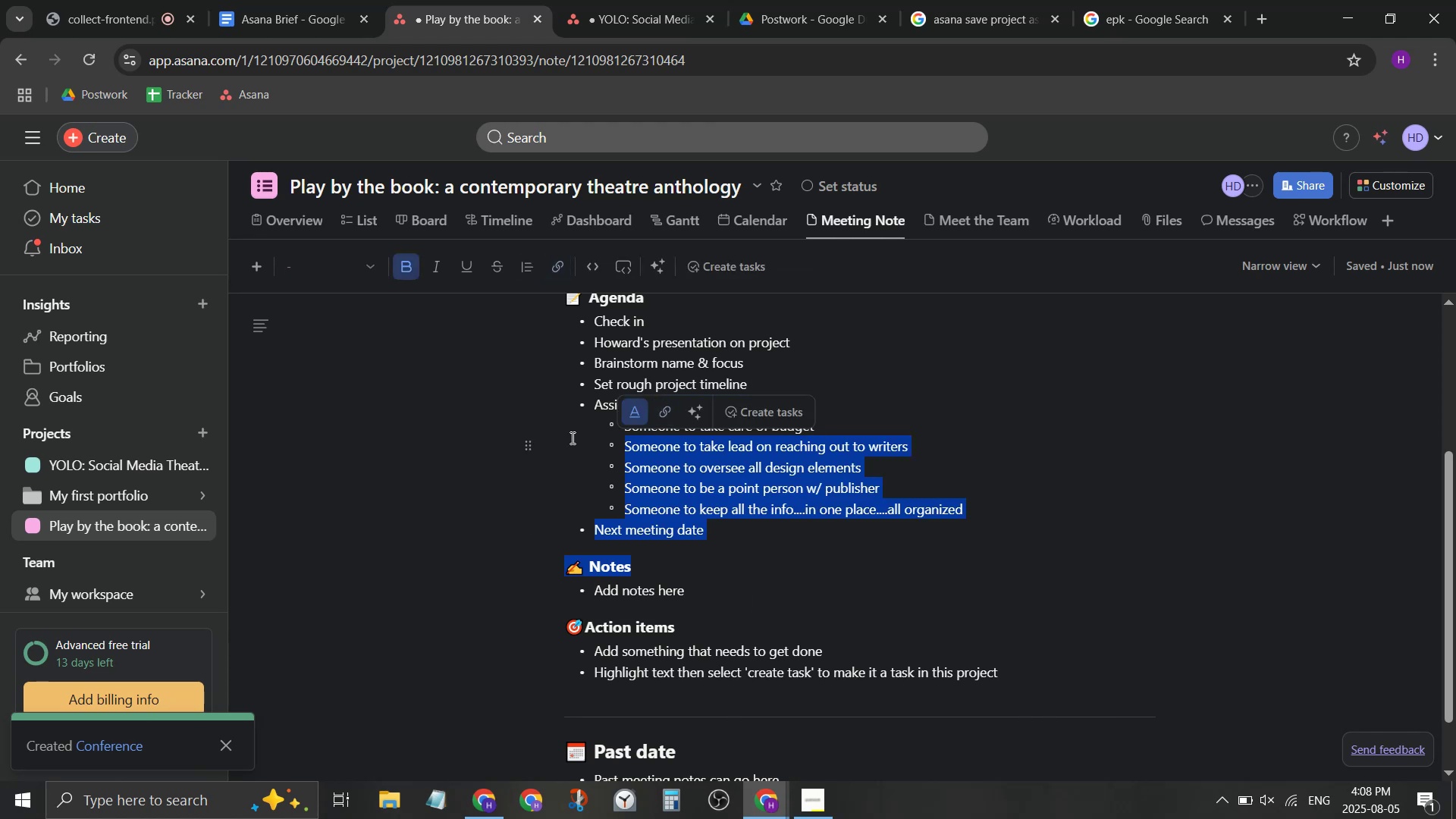 
left_click([592, 454])
 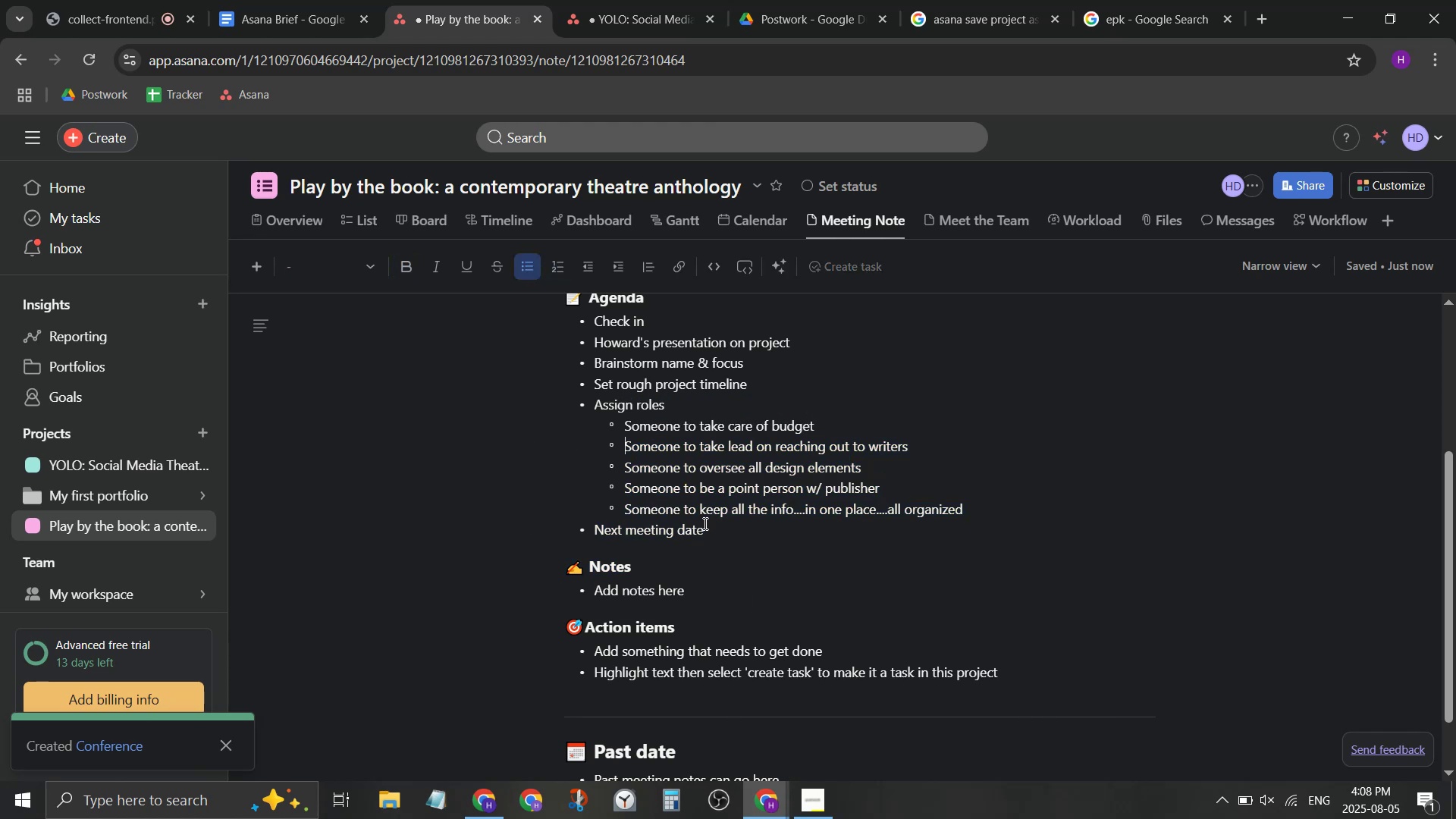 
left_click_drag(start_coordinate=[712, 532], to_coordinate=[513, 328])
 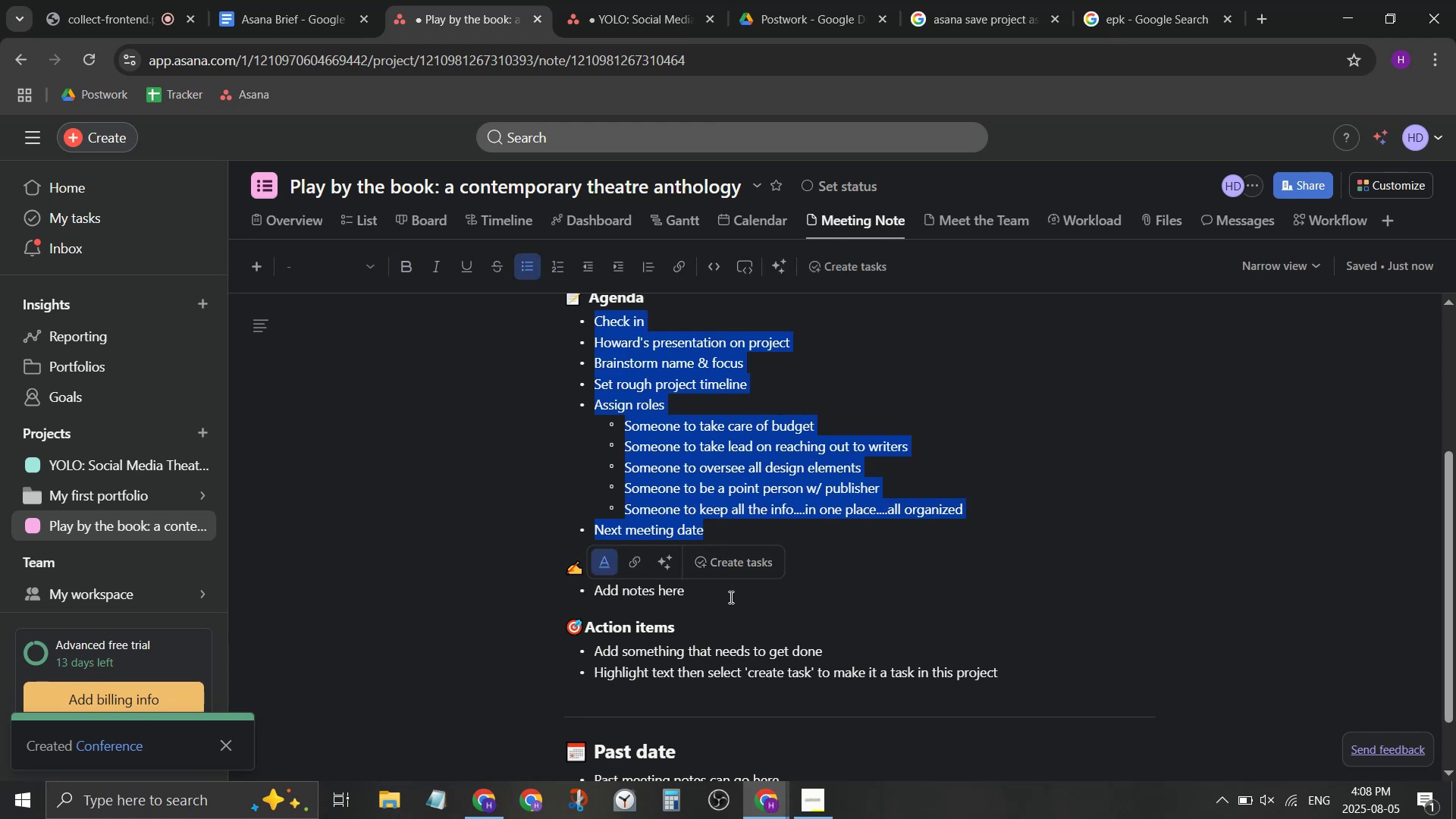 
key(Control+ControlLeft)
 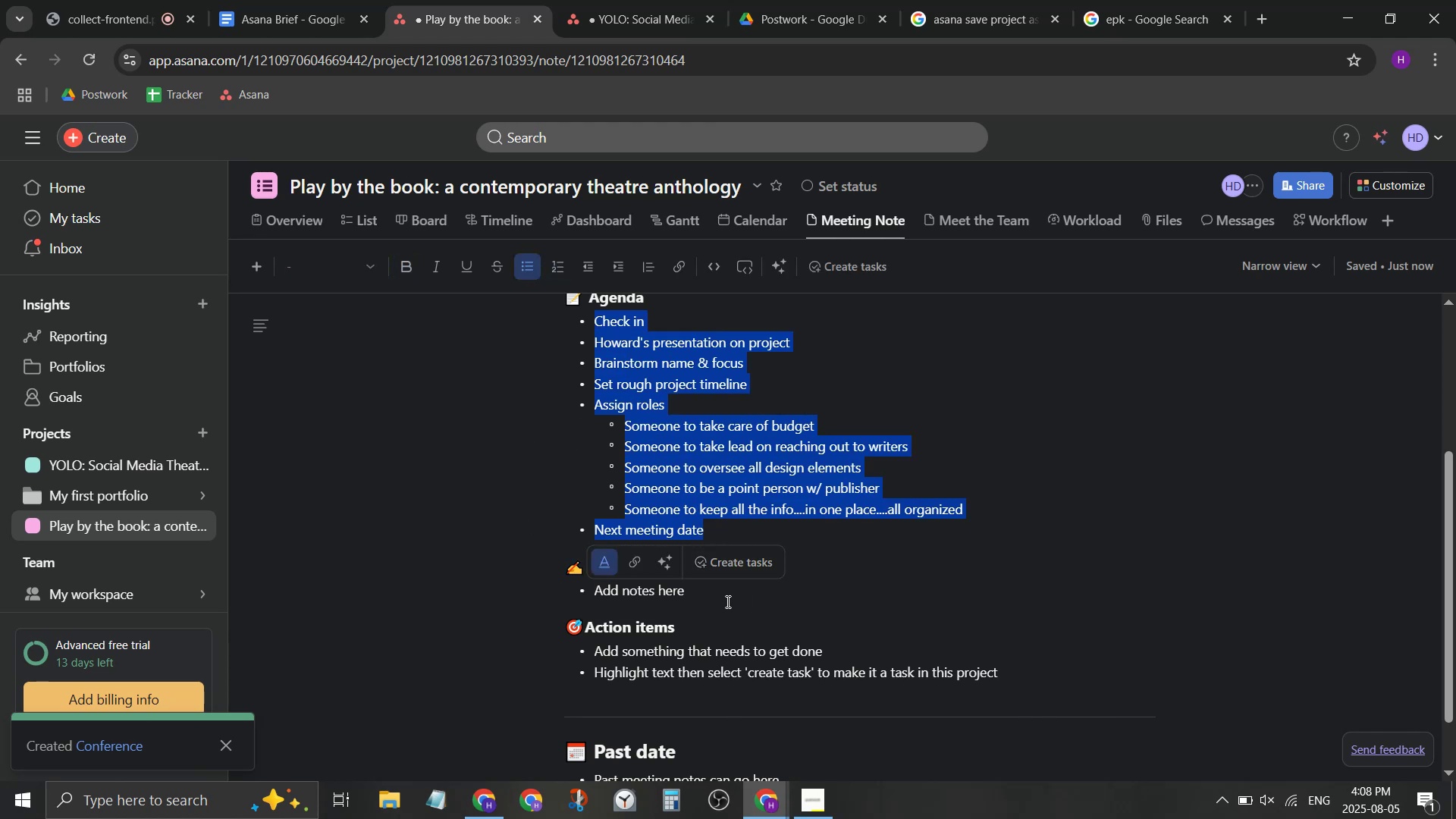 
key(Control+C)
 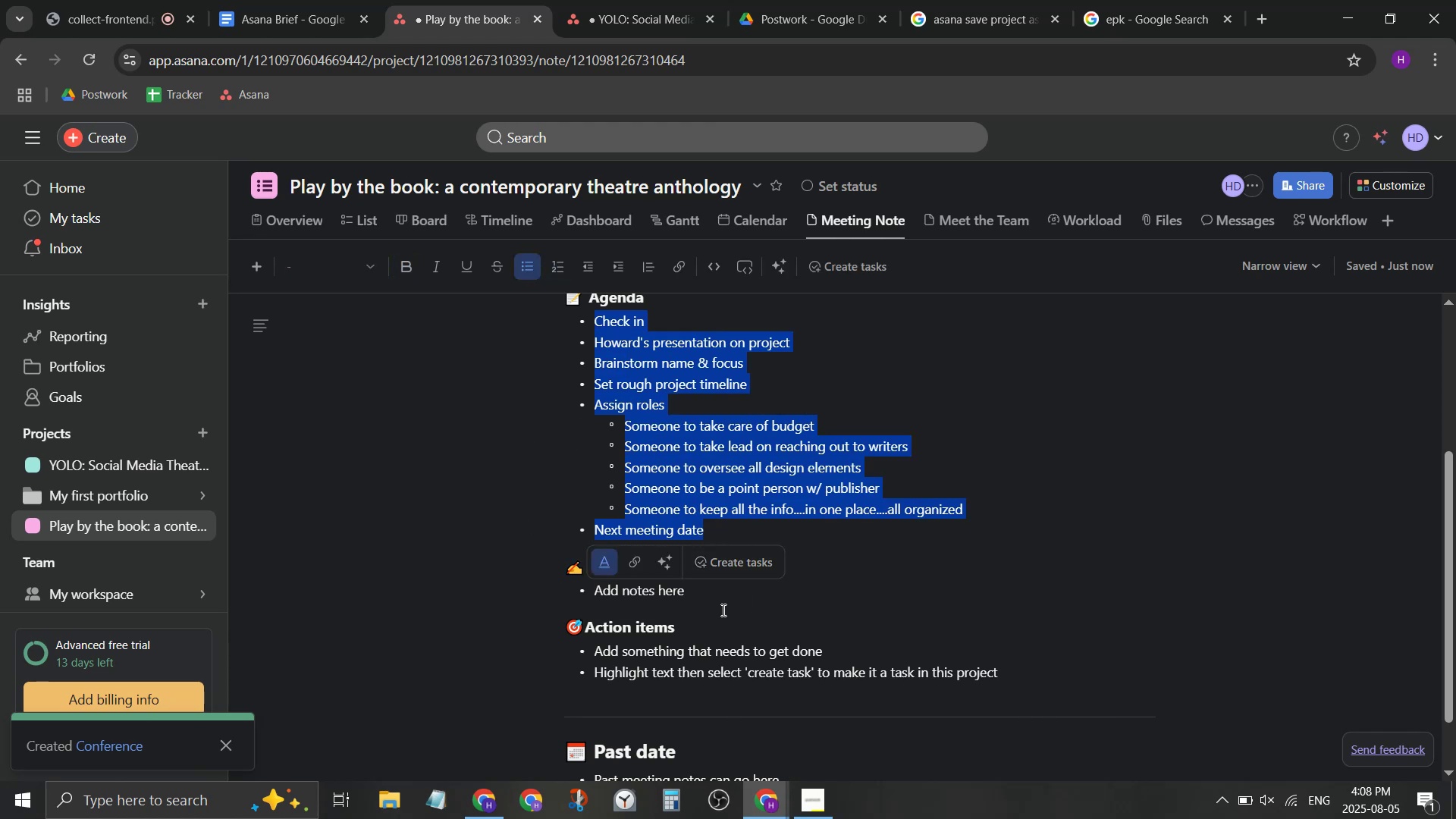 
left_click([722, 610])
 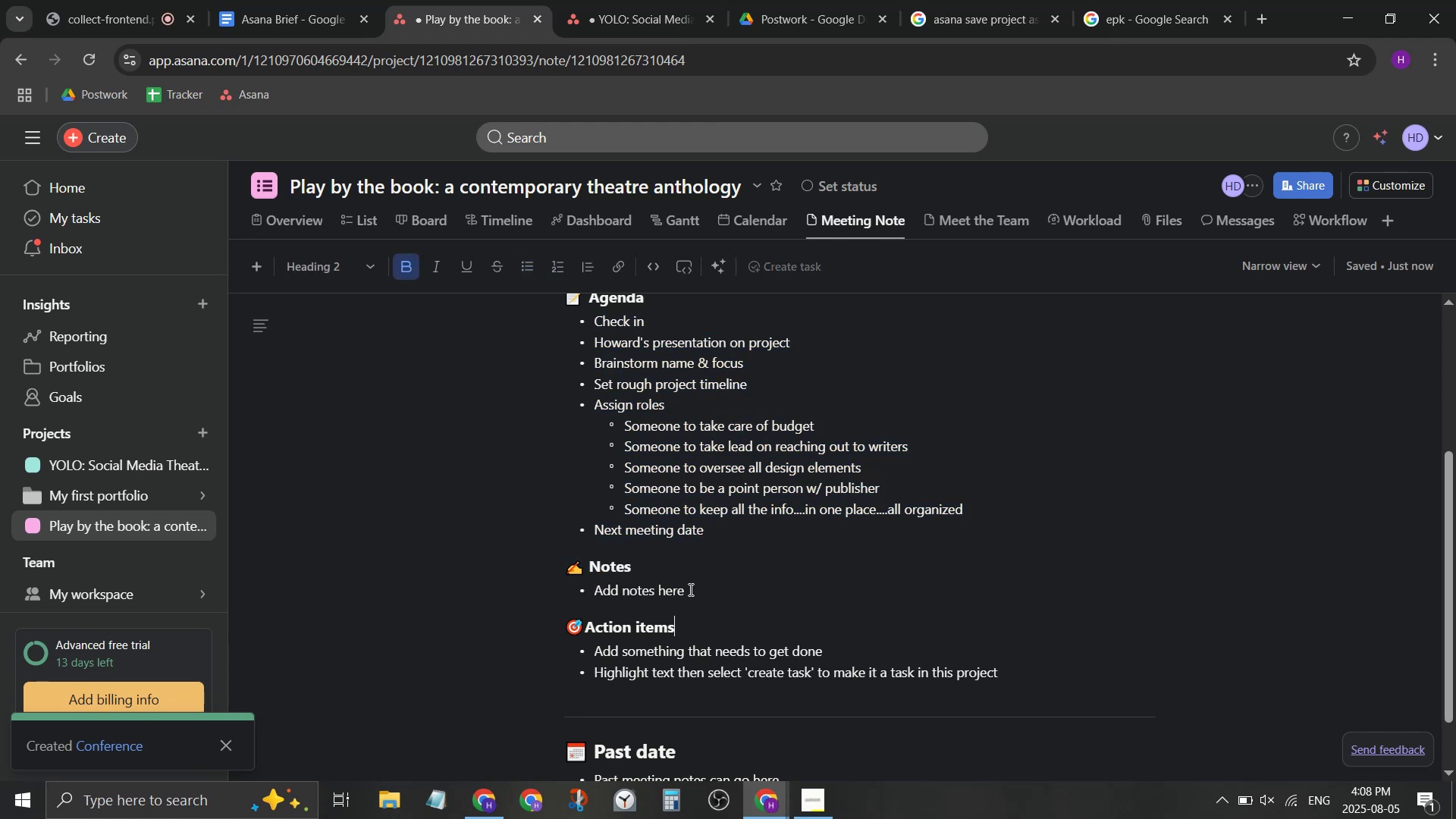 
left_click_drag(start_coordinate=[698, 585], to_coordinate=[593, 594])
 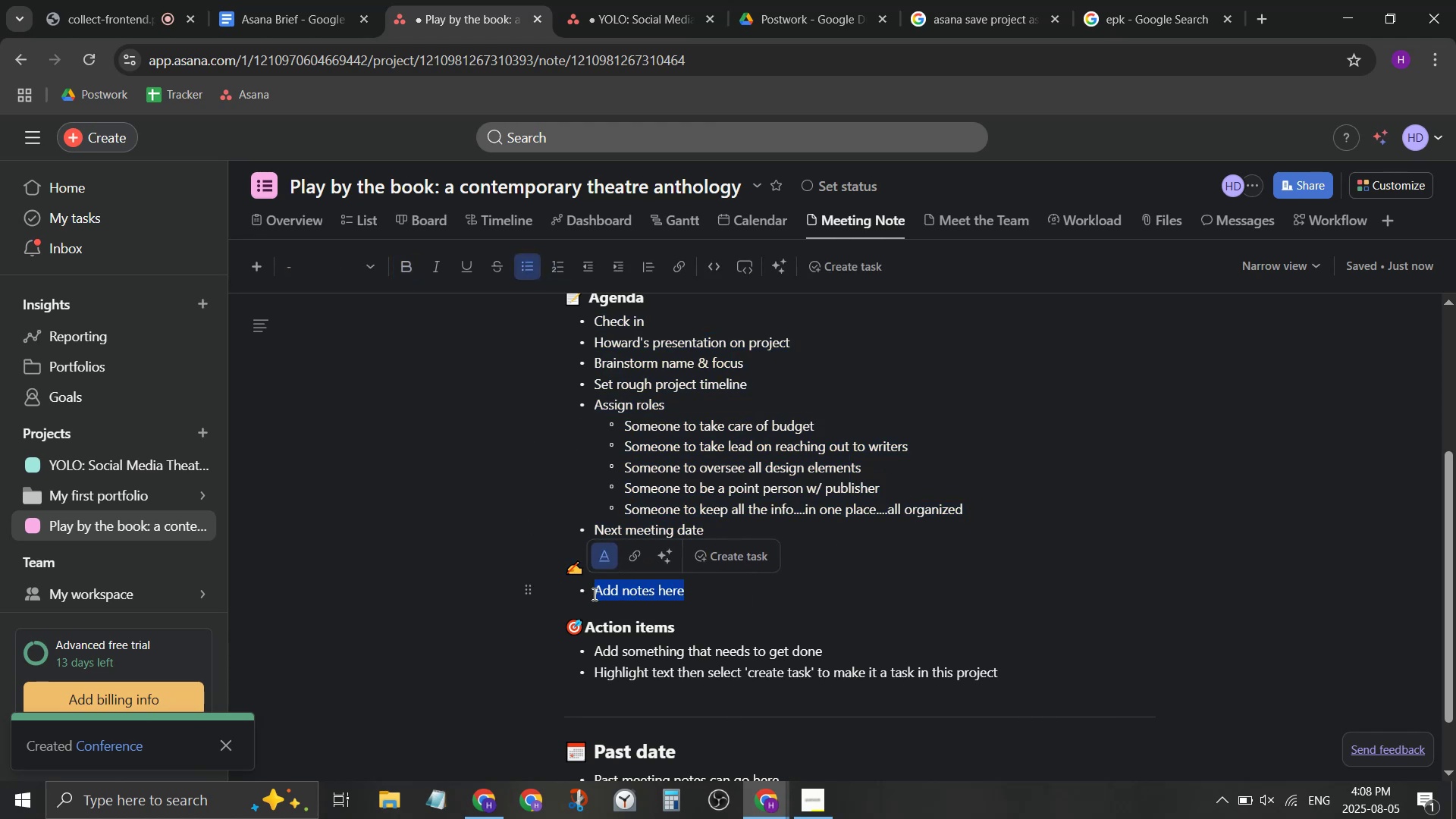 
key(Control+ControlLeft)
 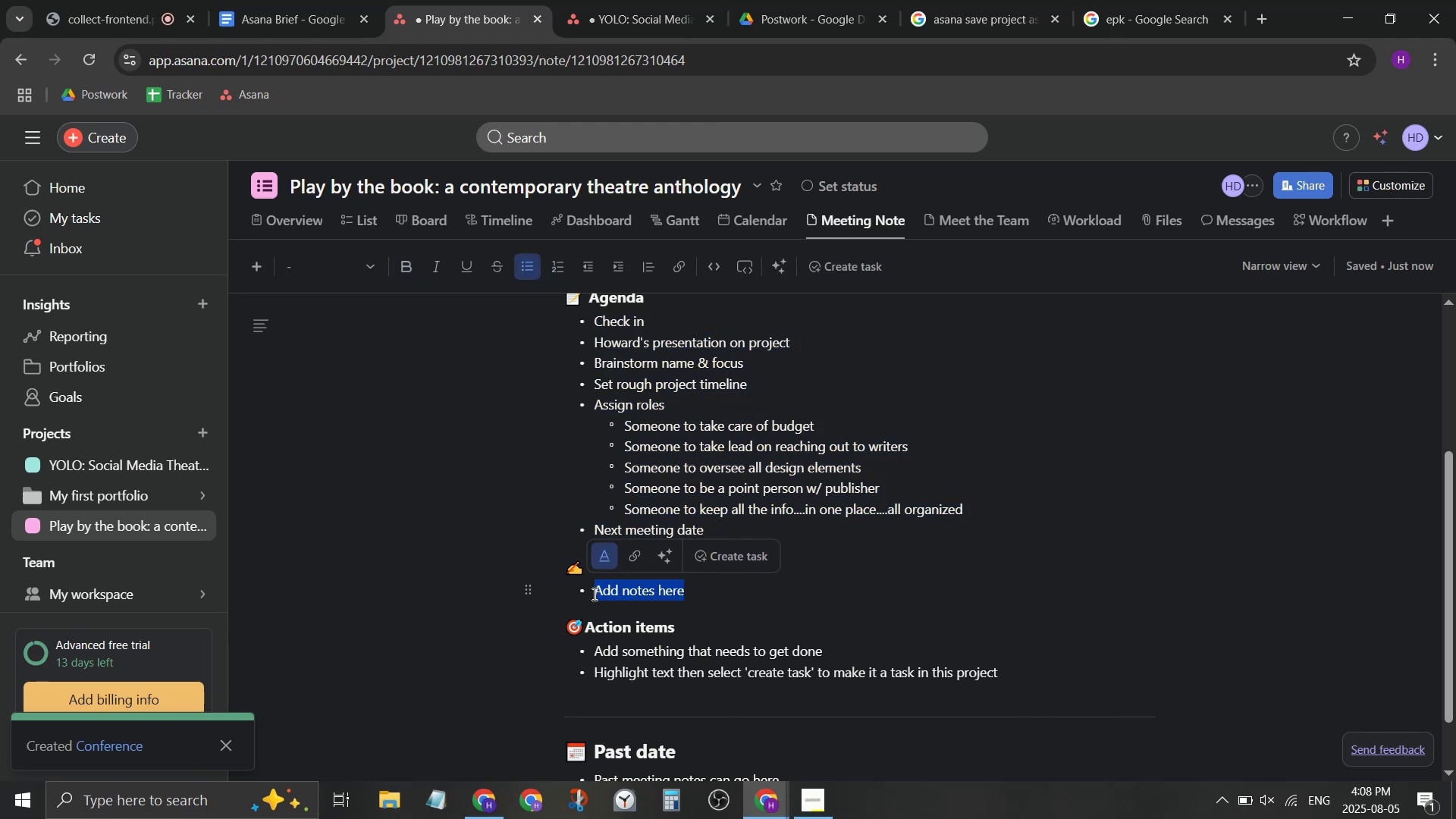 
key(Control+V)
 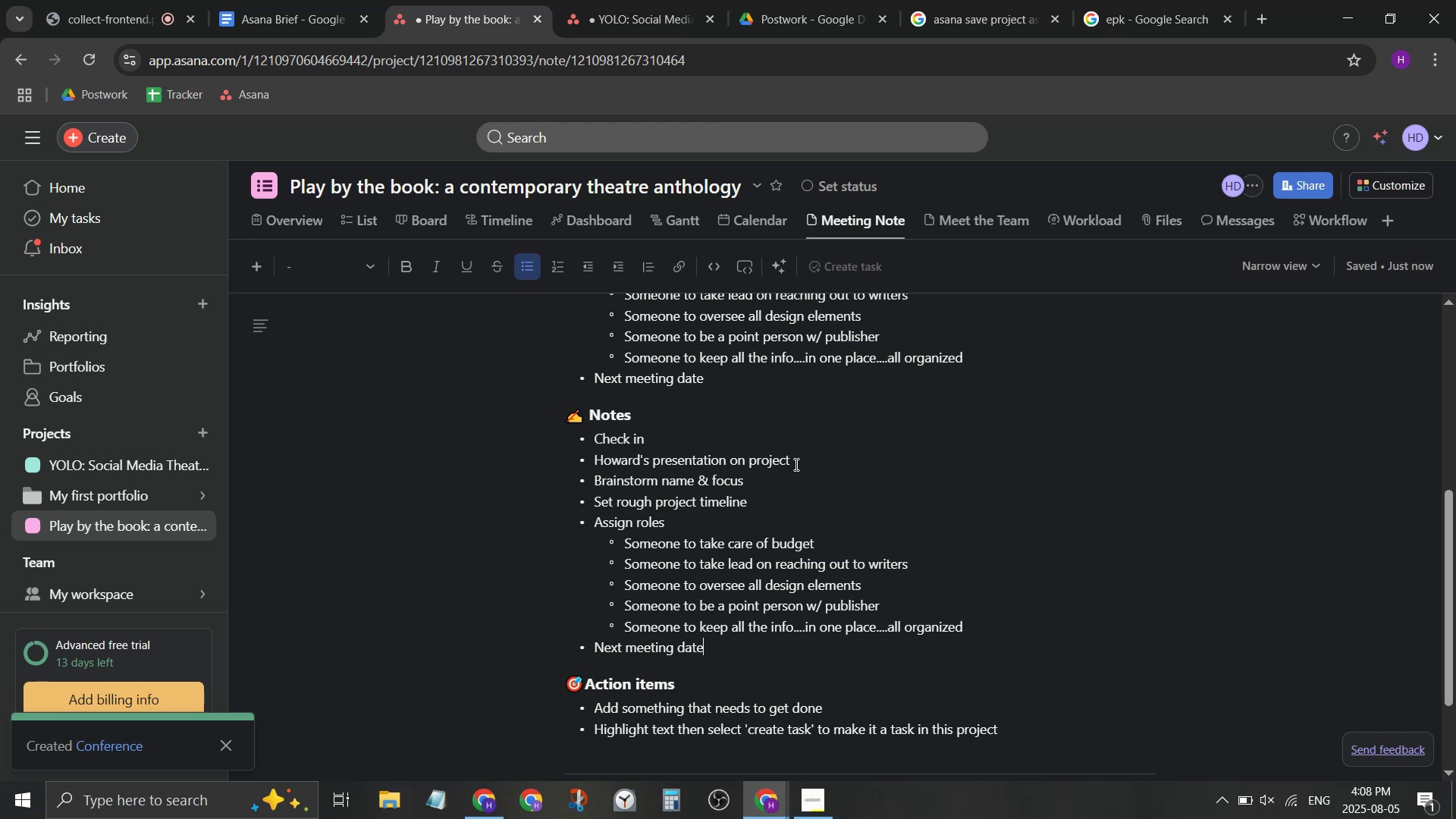 
left_click_drag(start_coordinate=[659, 442], to_coordinate=[519, 448])
 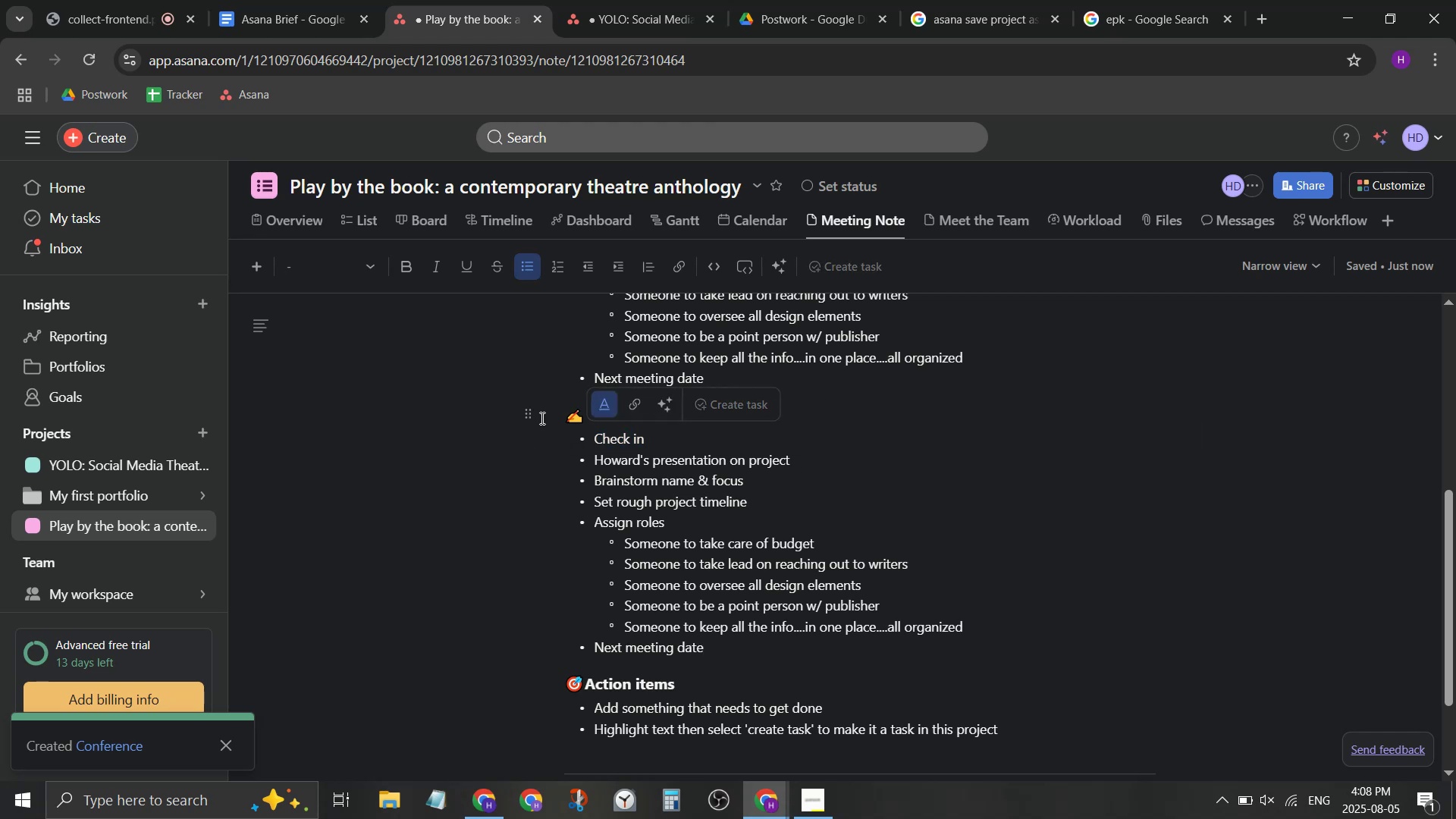 
key(Backspace)
 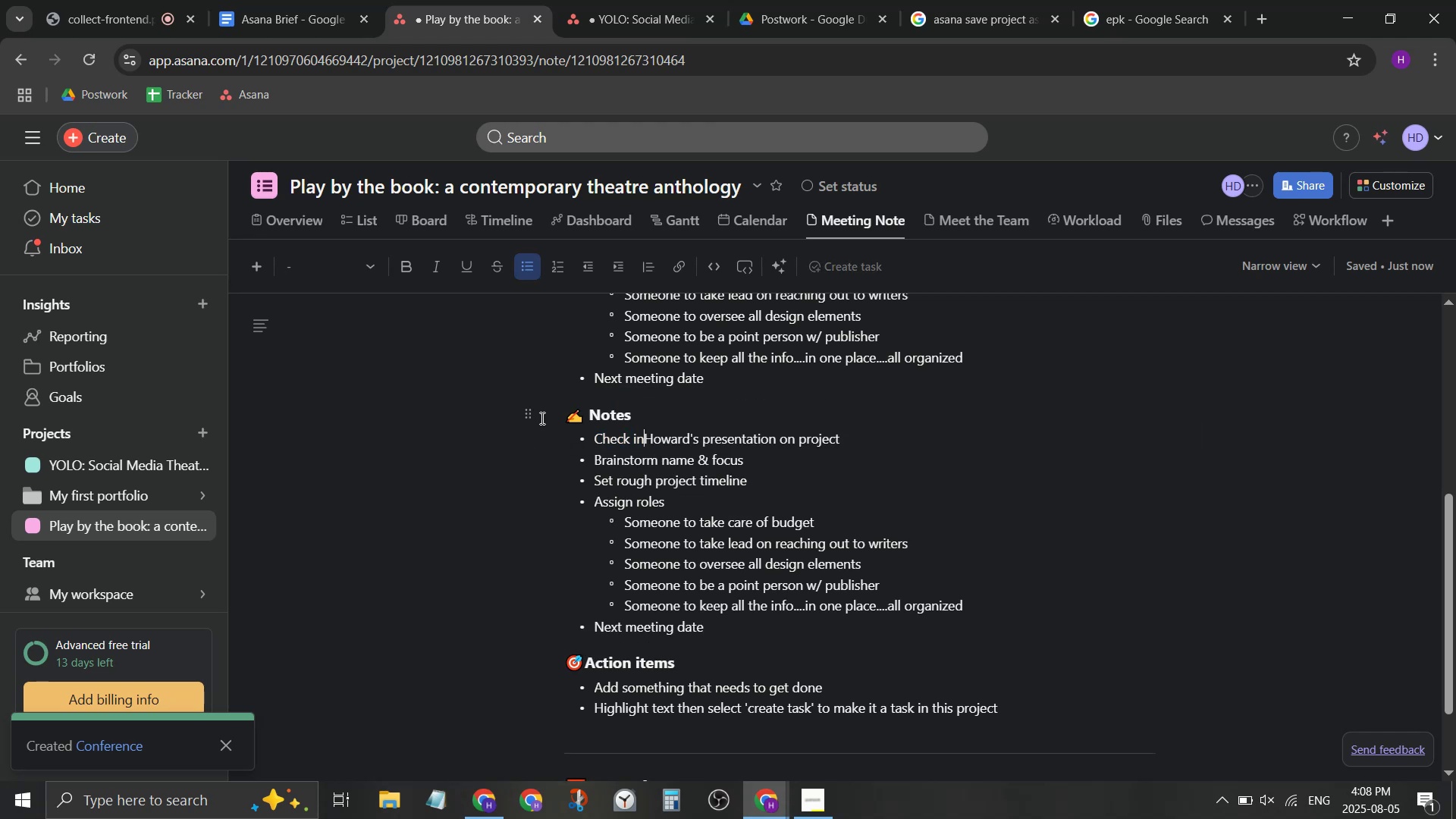 
key(Backspace)
 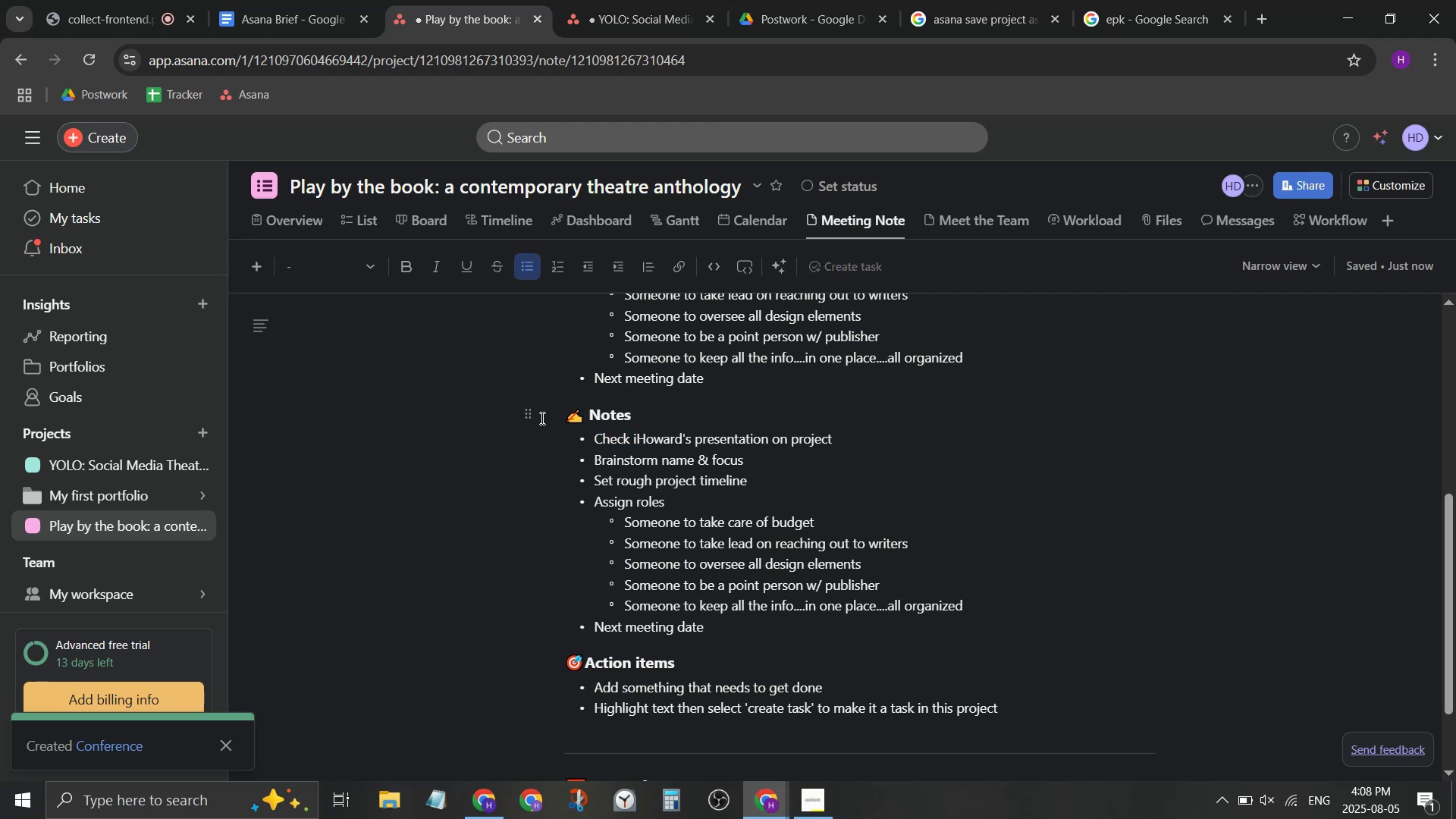 
key(Backspace)
 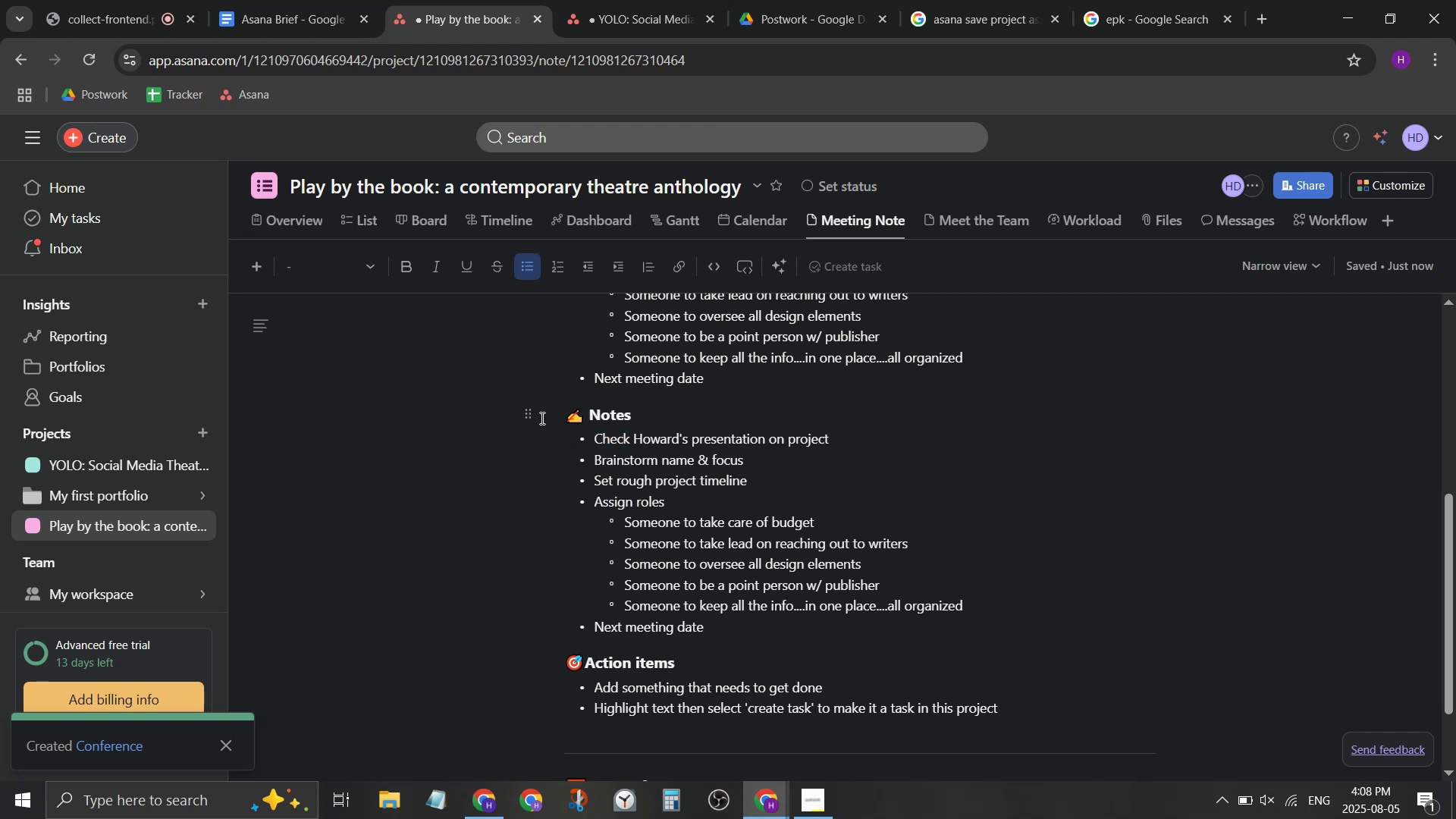 
key(Backspace)
 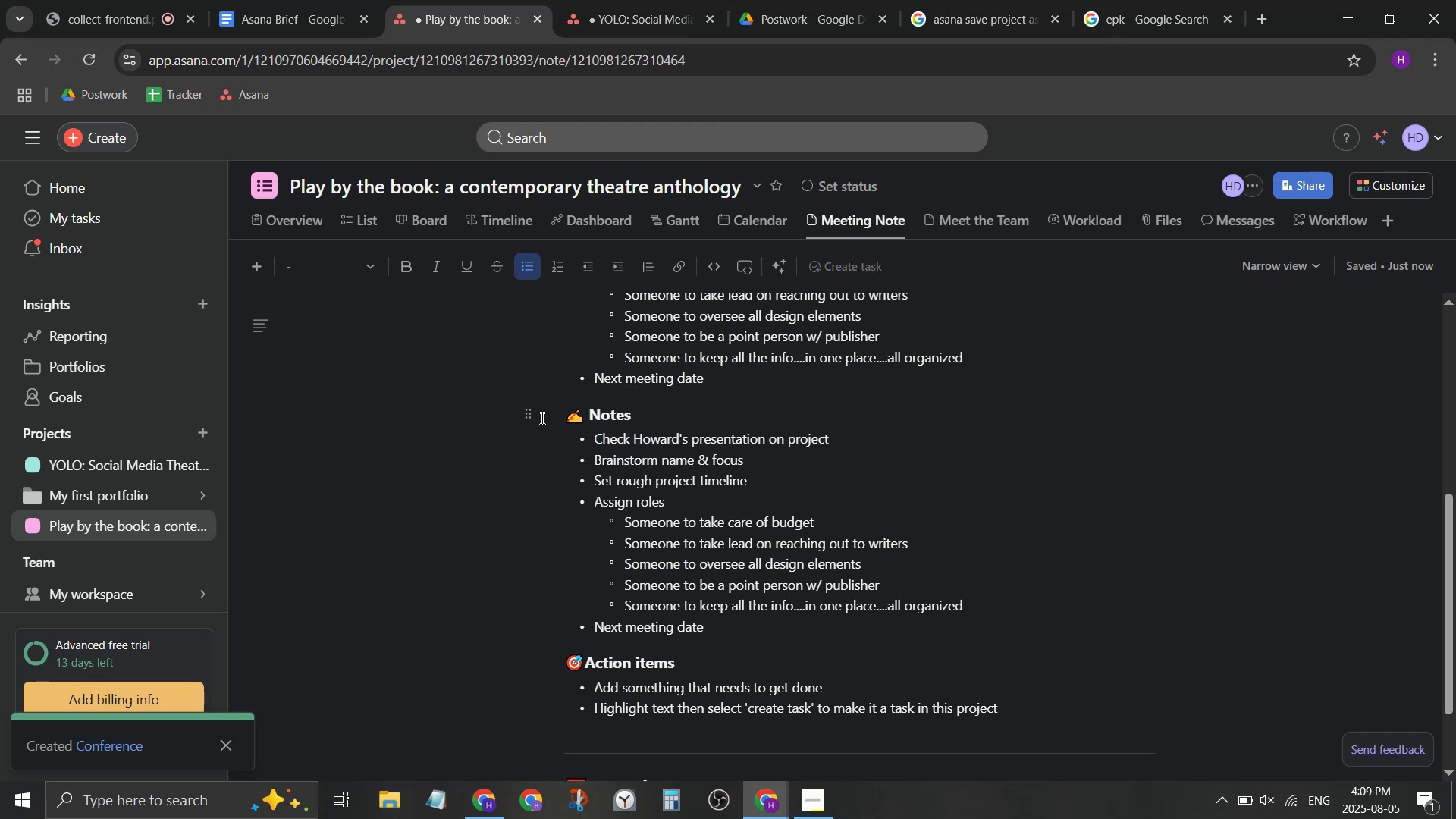 
key(Backspace)
 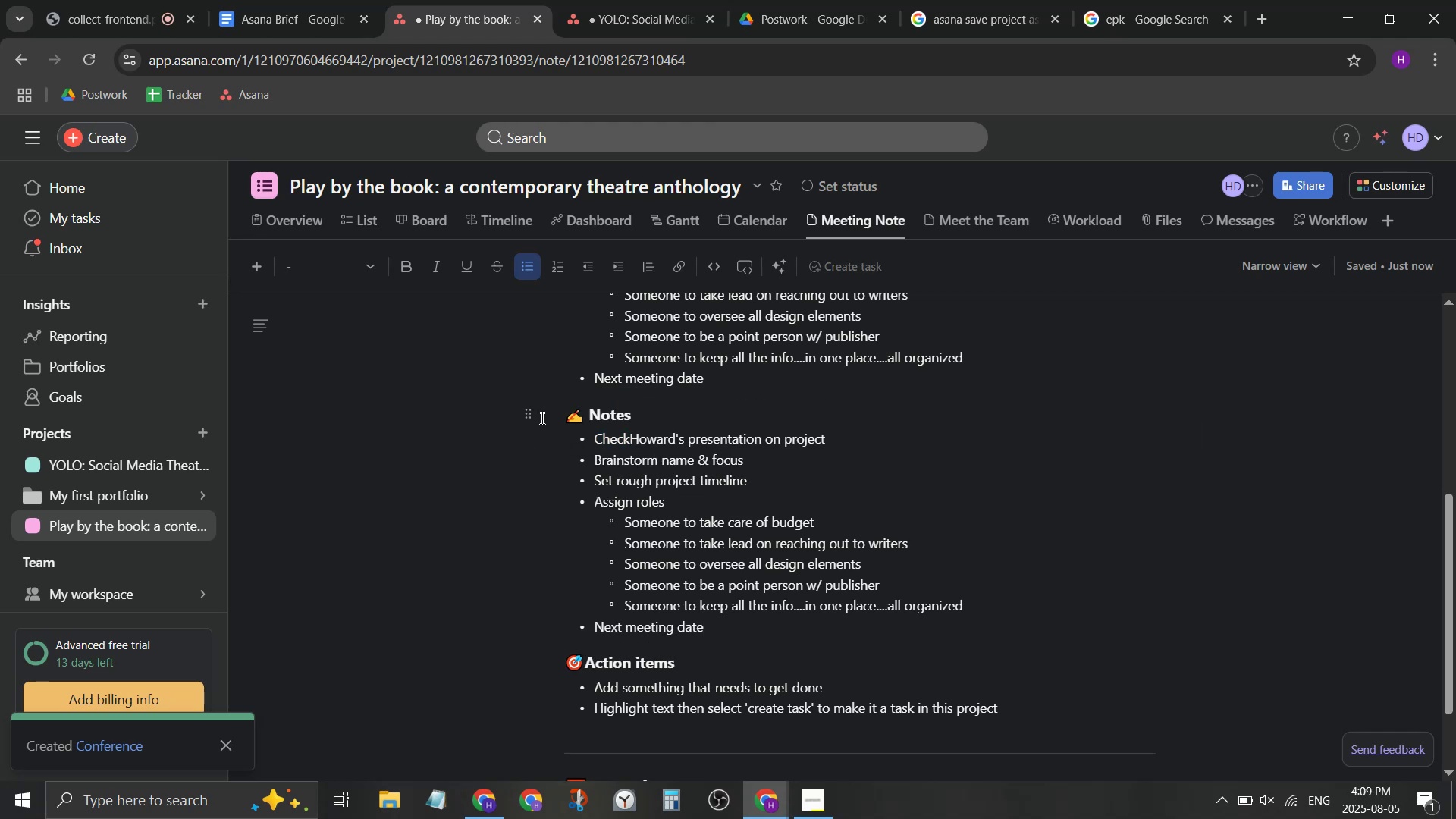 
key(Backspace)
 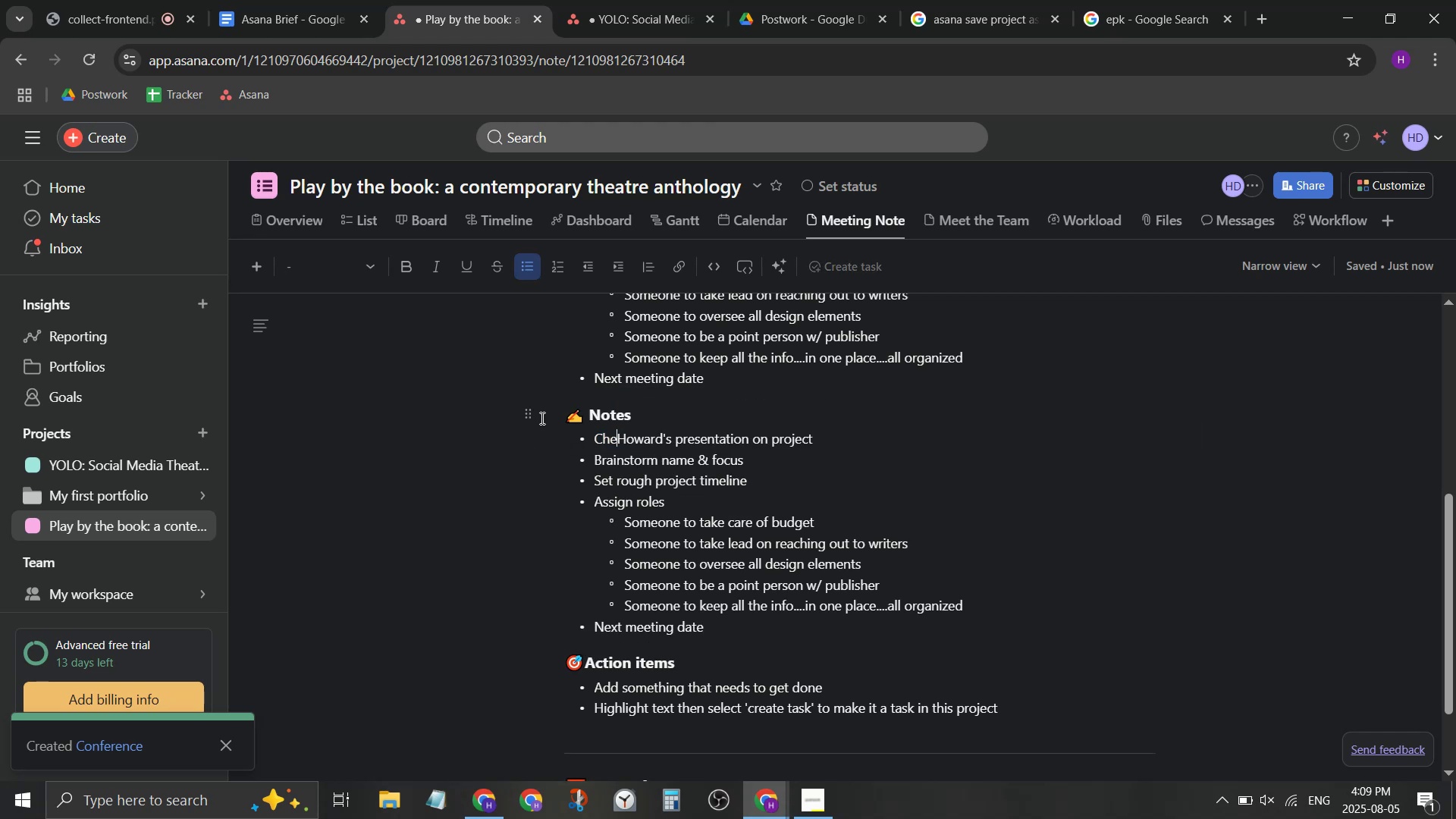 
key(Backspace)
 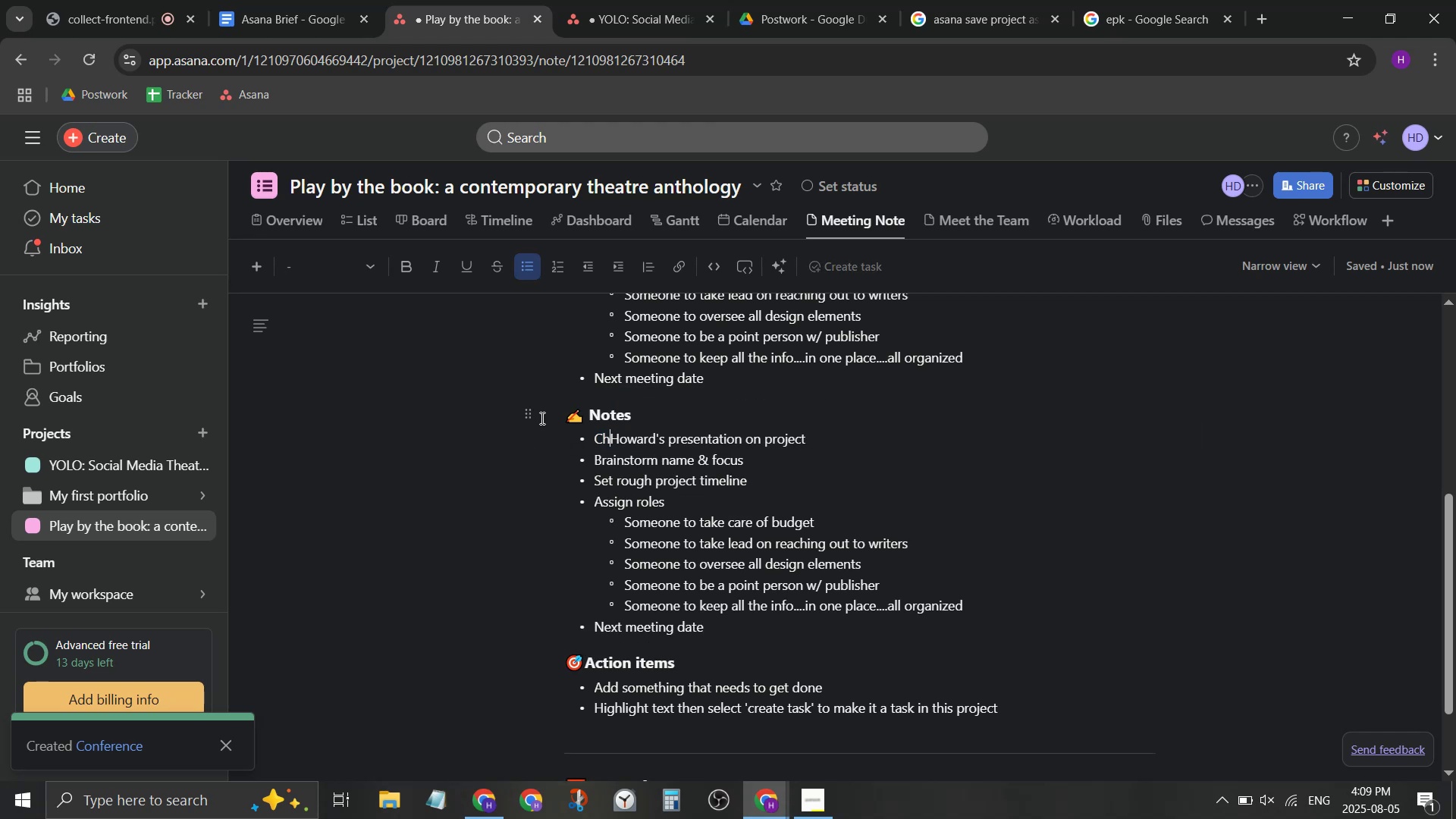 
key(Backspace)
 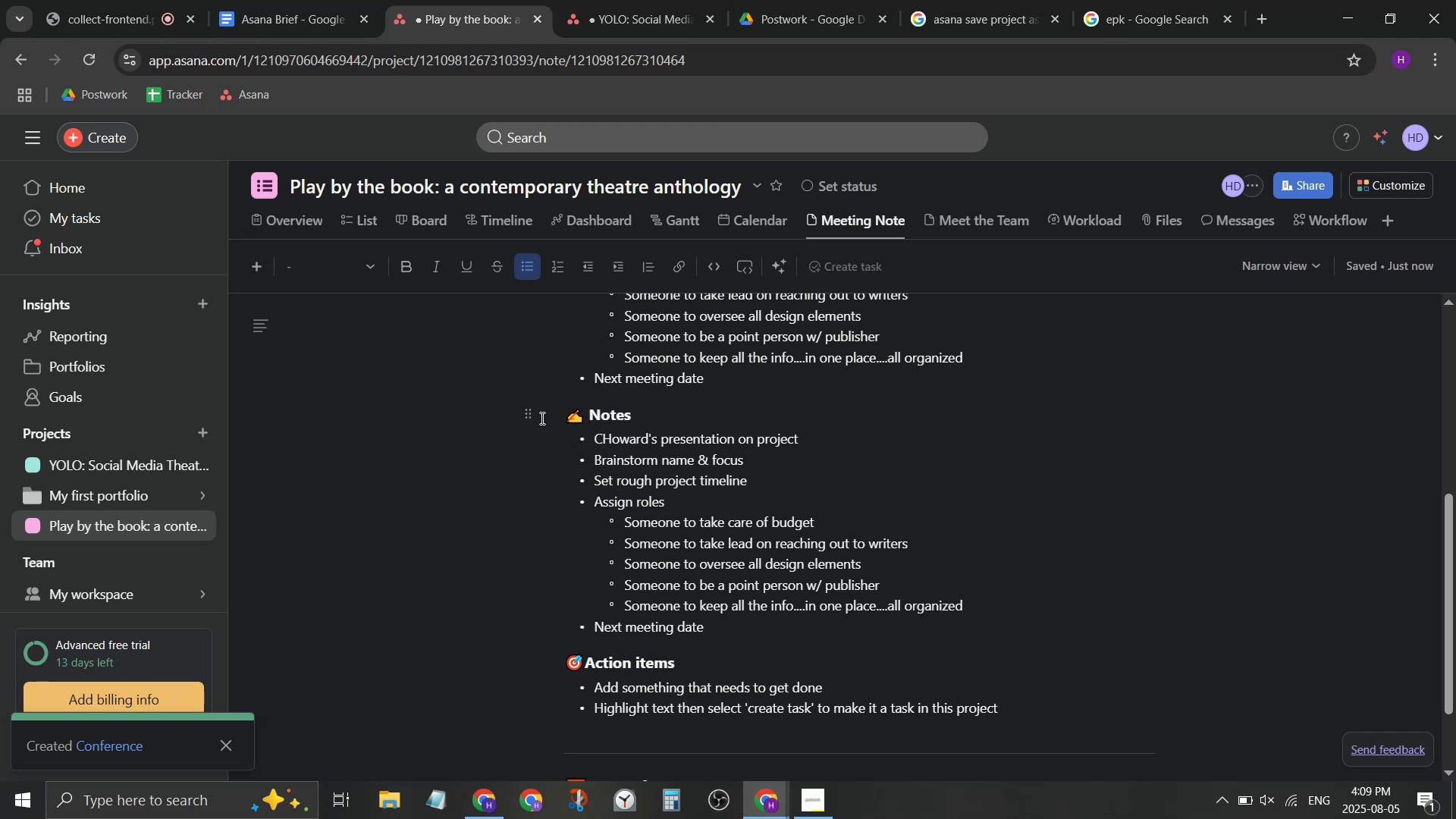 
key(Backspace)
 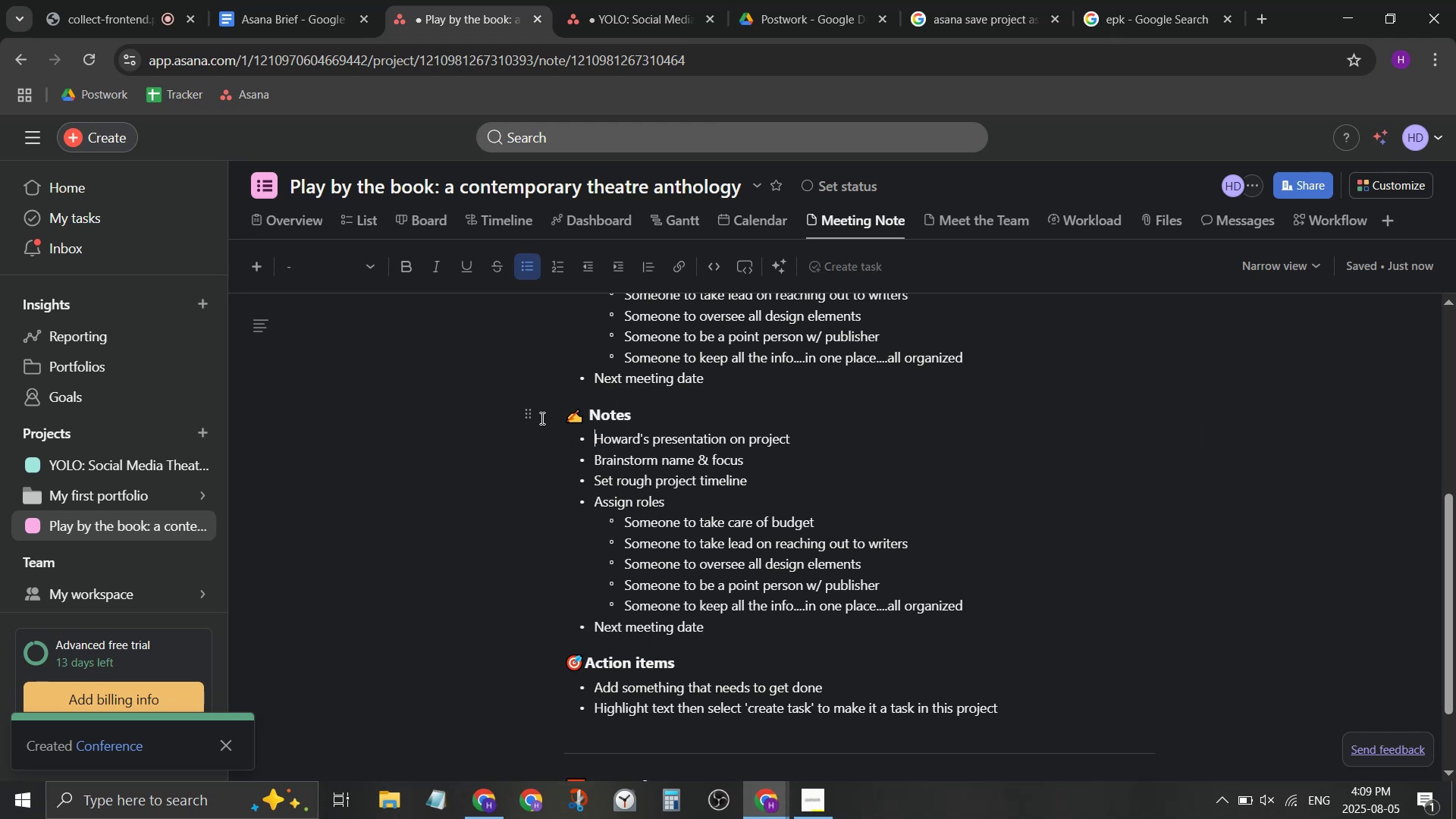 
key(ArrowDown)
 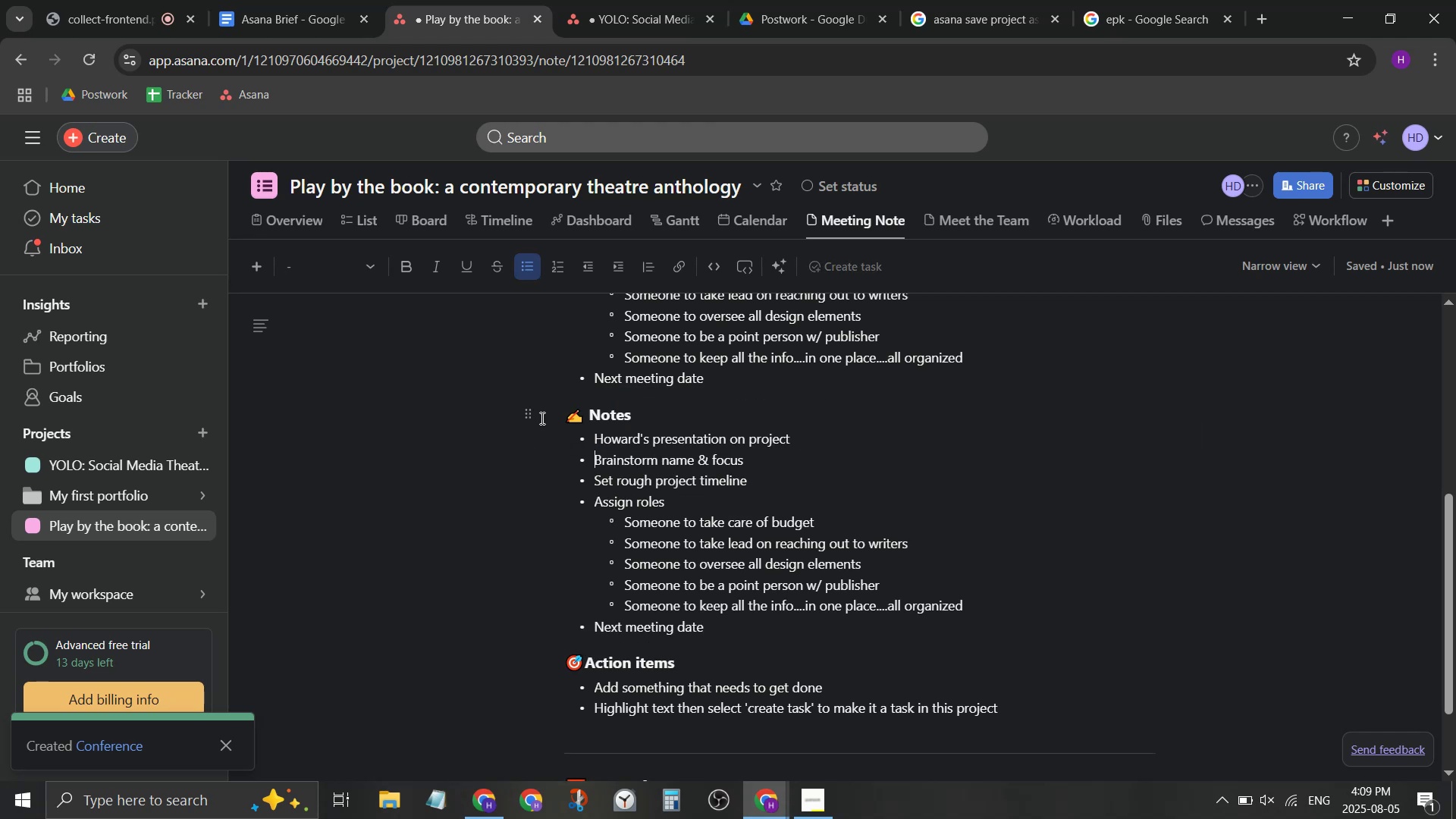 
key(Enter)
 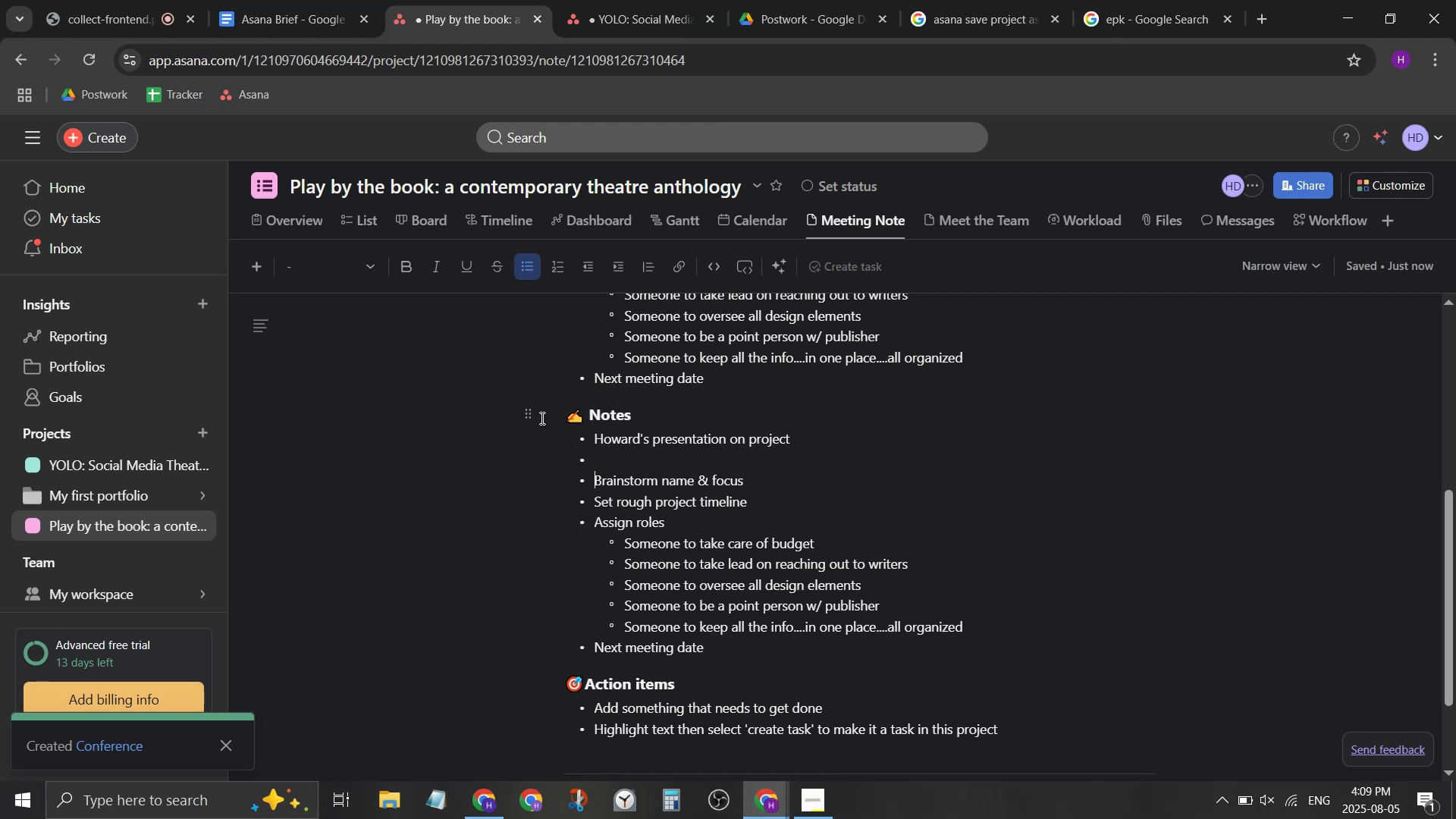 
key(ArrowUp)
 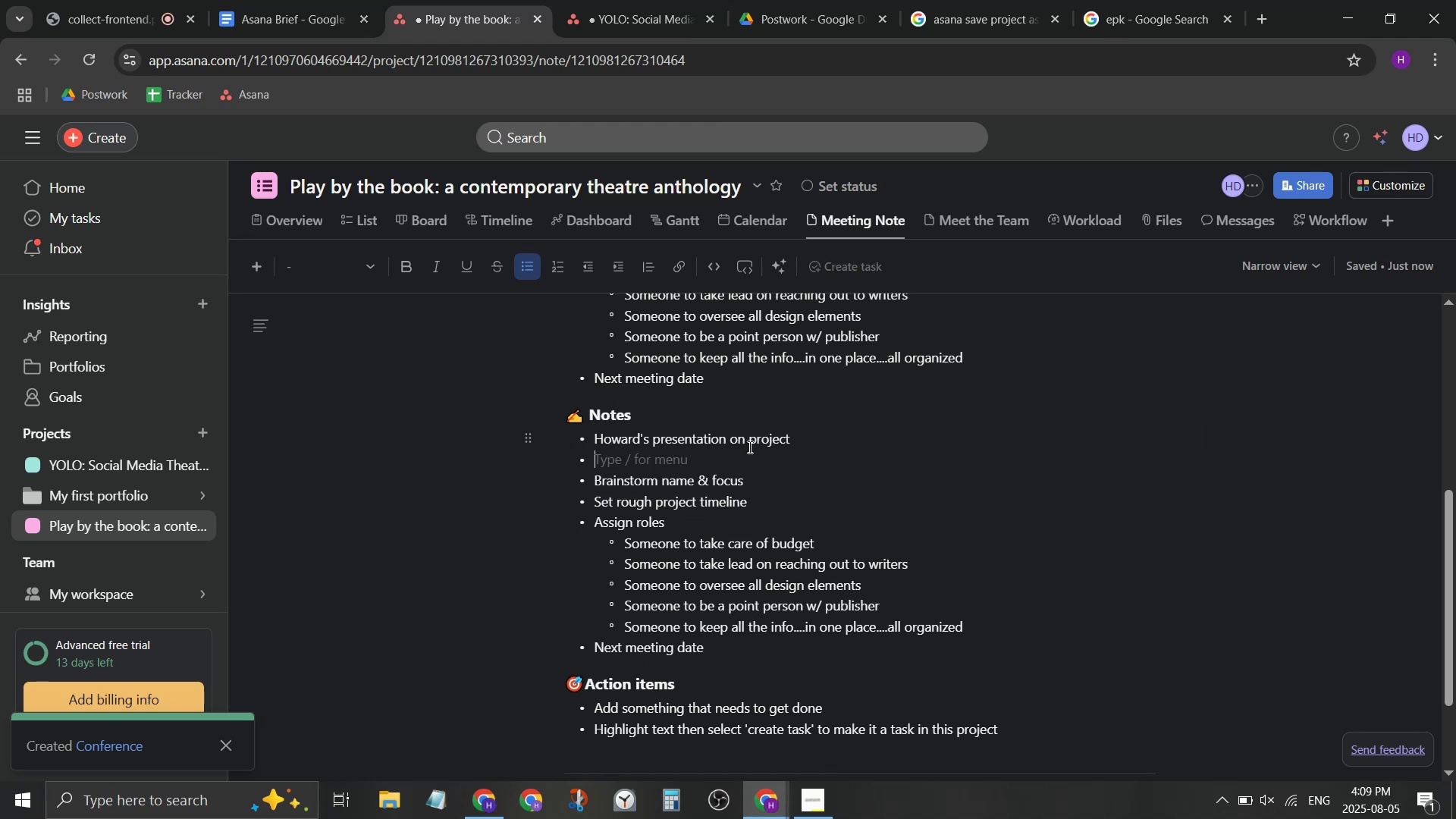 
scroll: coordinate [767, 466], scroll_direction: up, amount: 1.0
 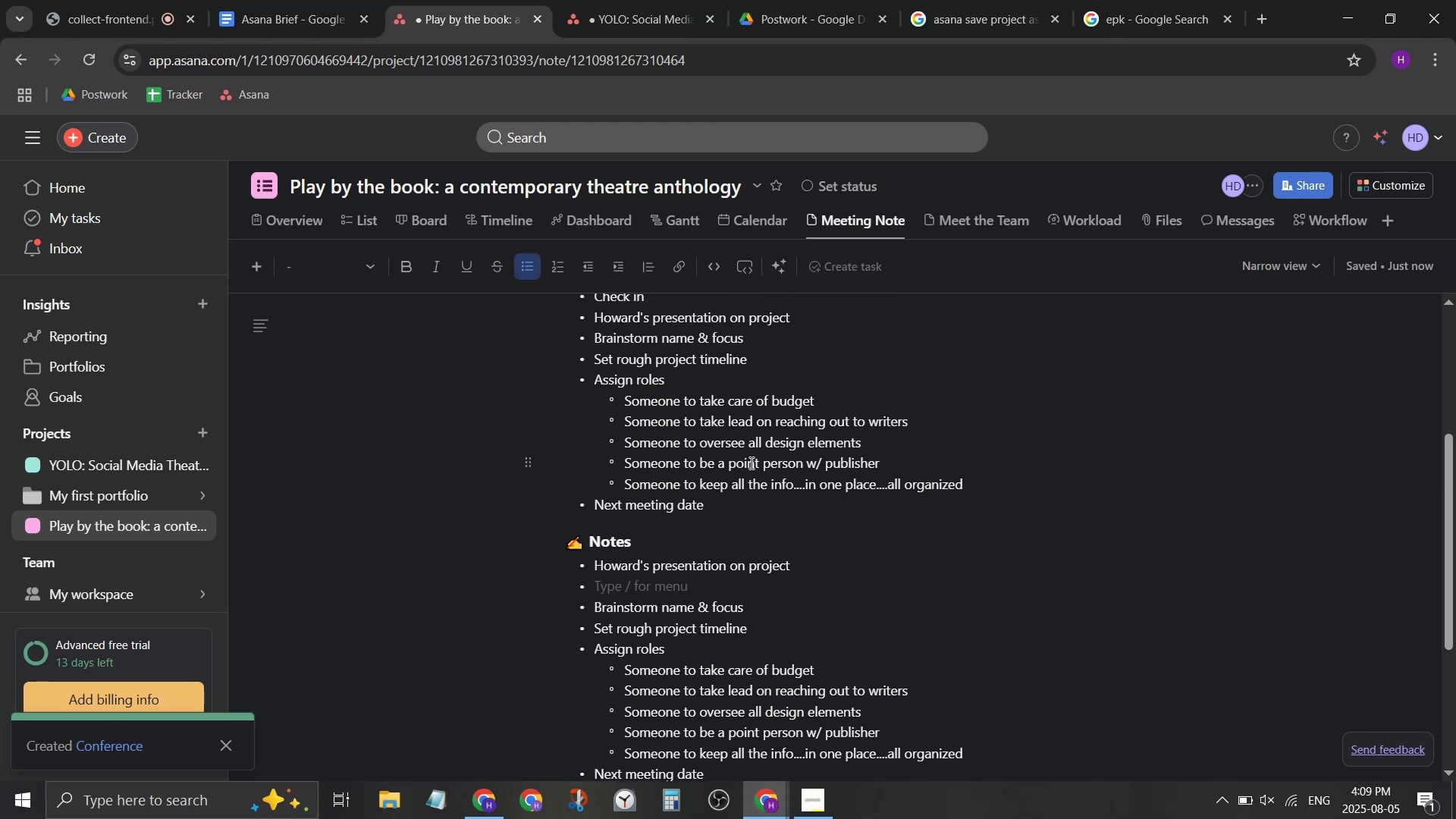 
key(Tab)
 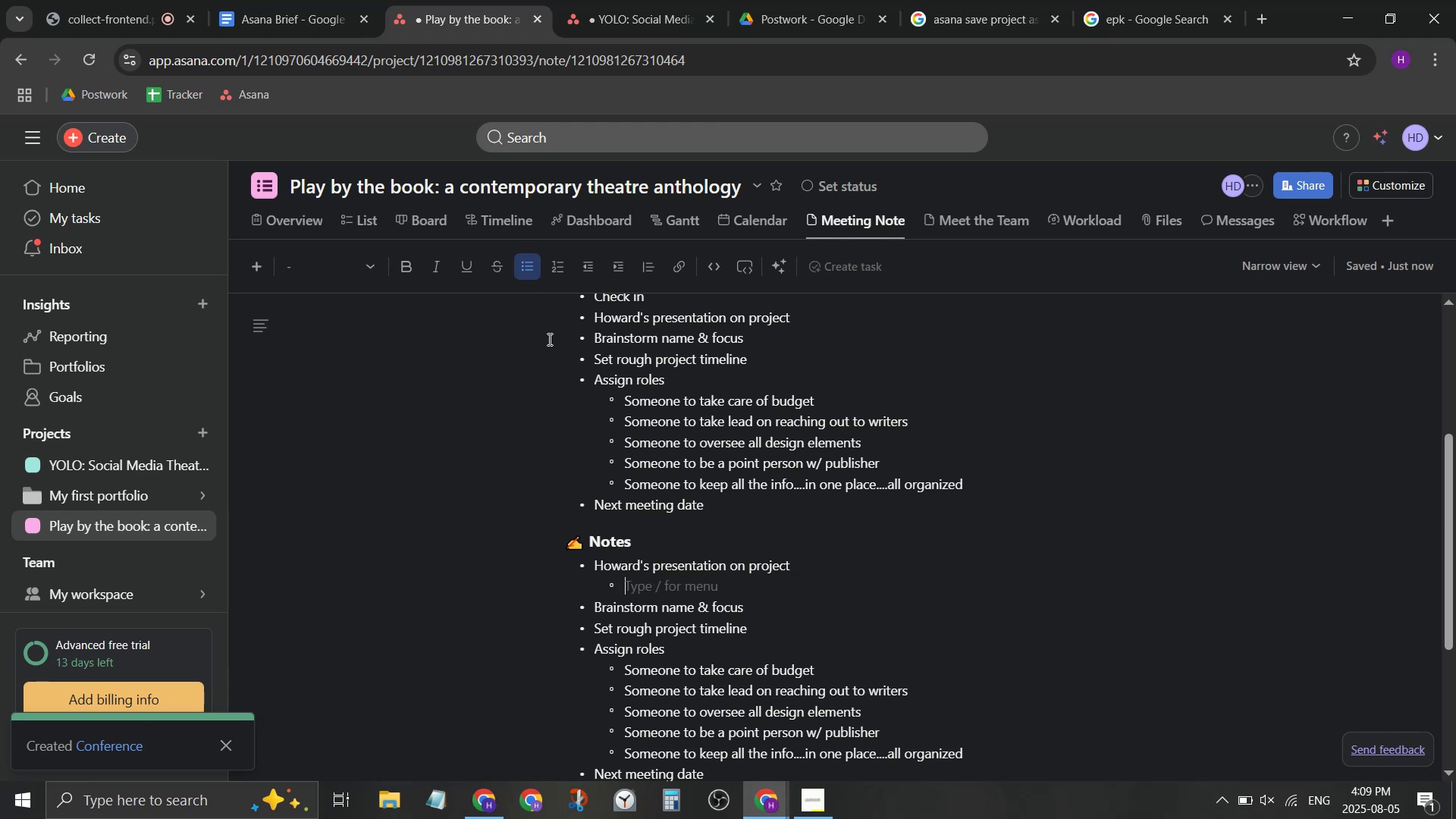 
key(Backspace)
 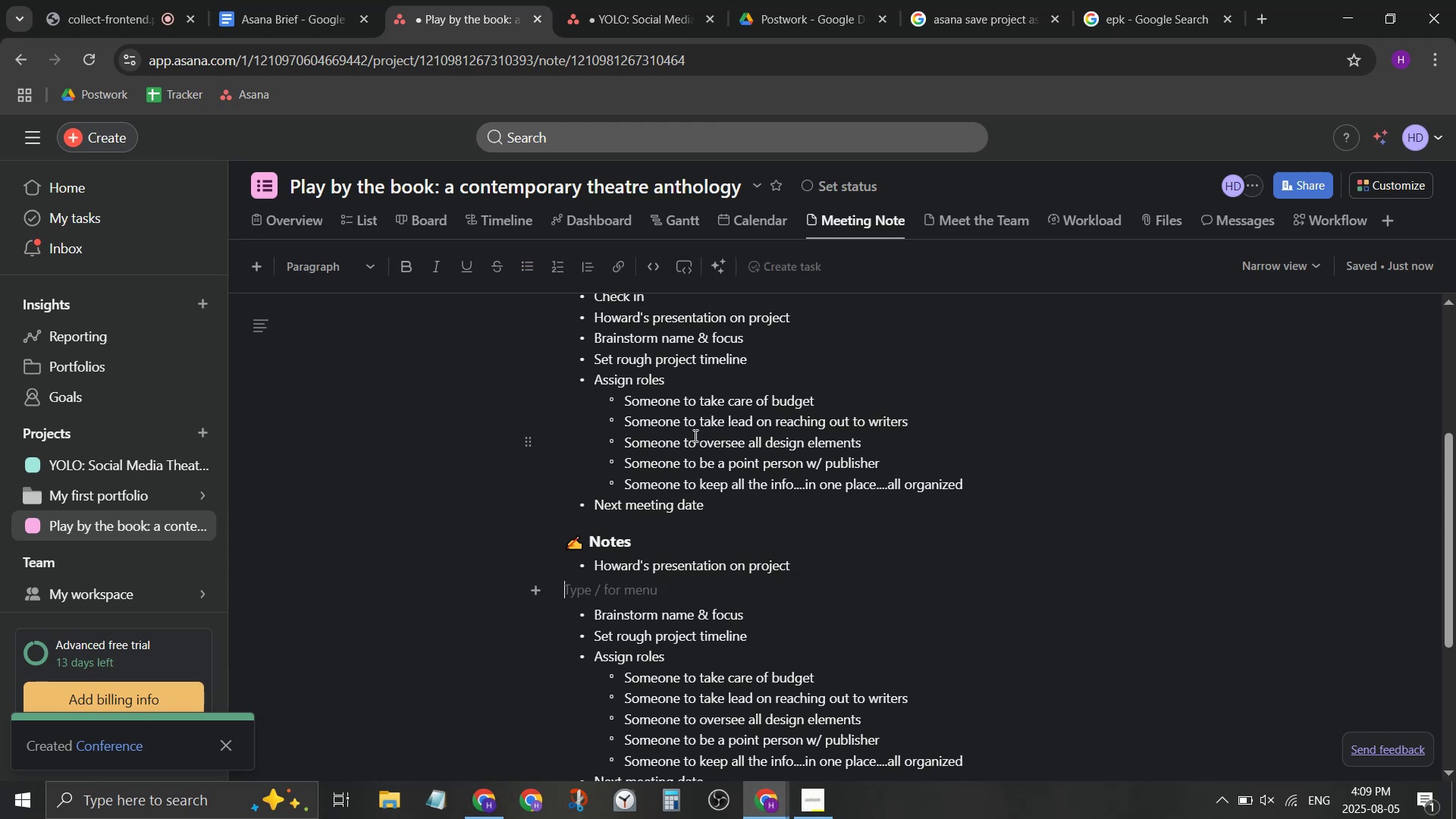 
key(Backspace)
 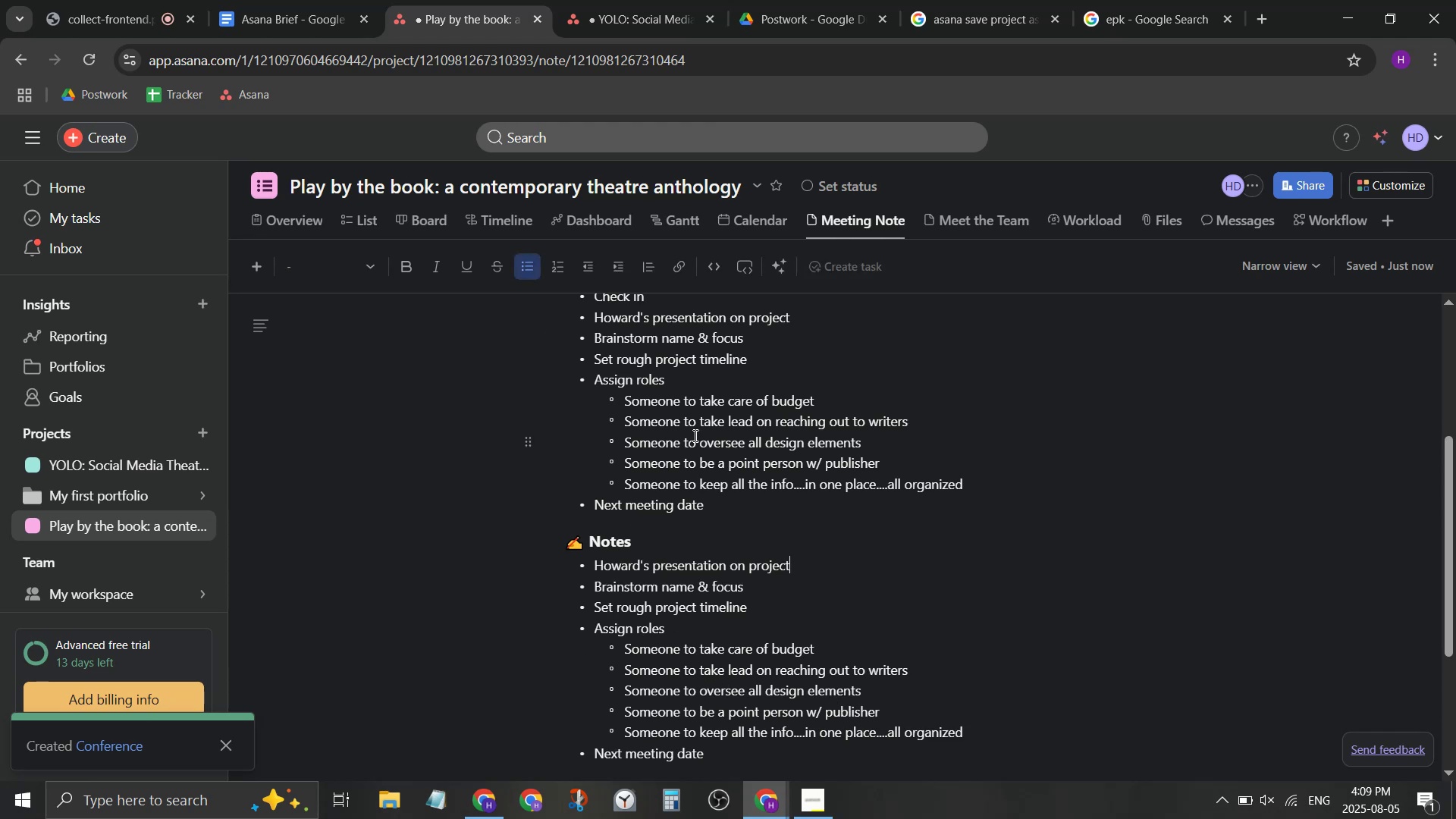 
key(Enter)
 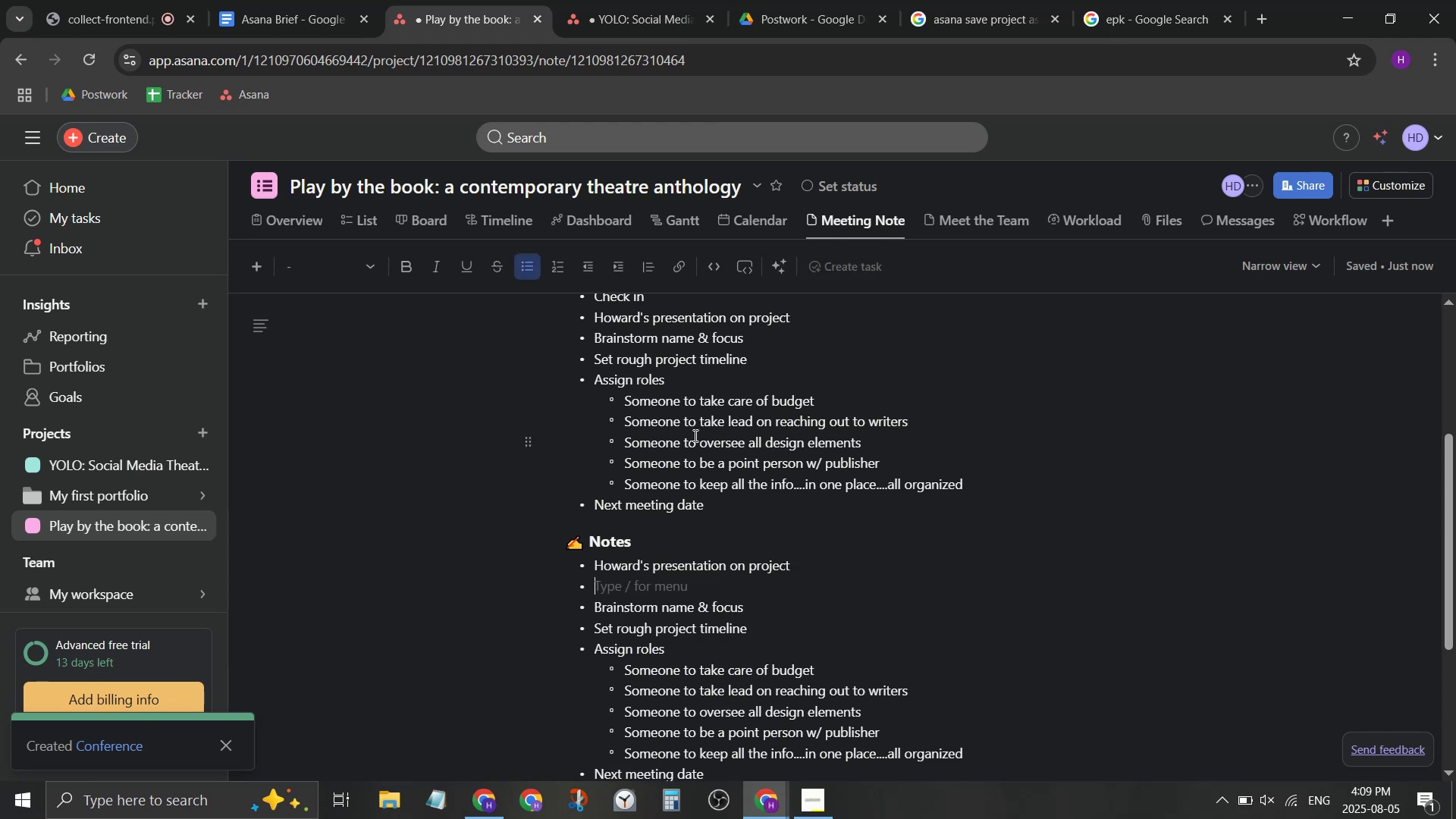 
key(Backspace)
type(q)
key(Backspace)
type(we )
 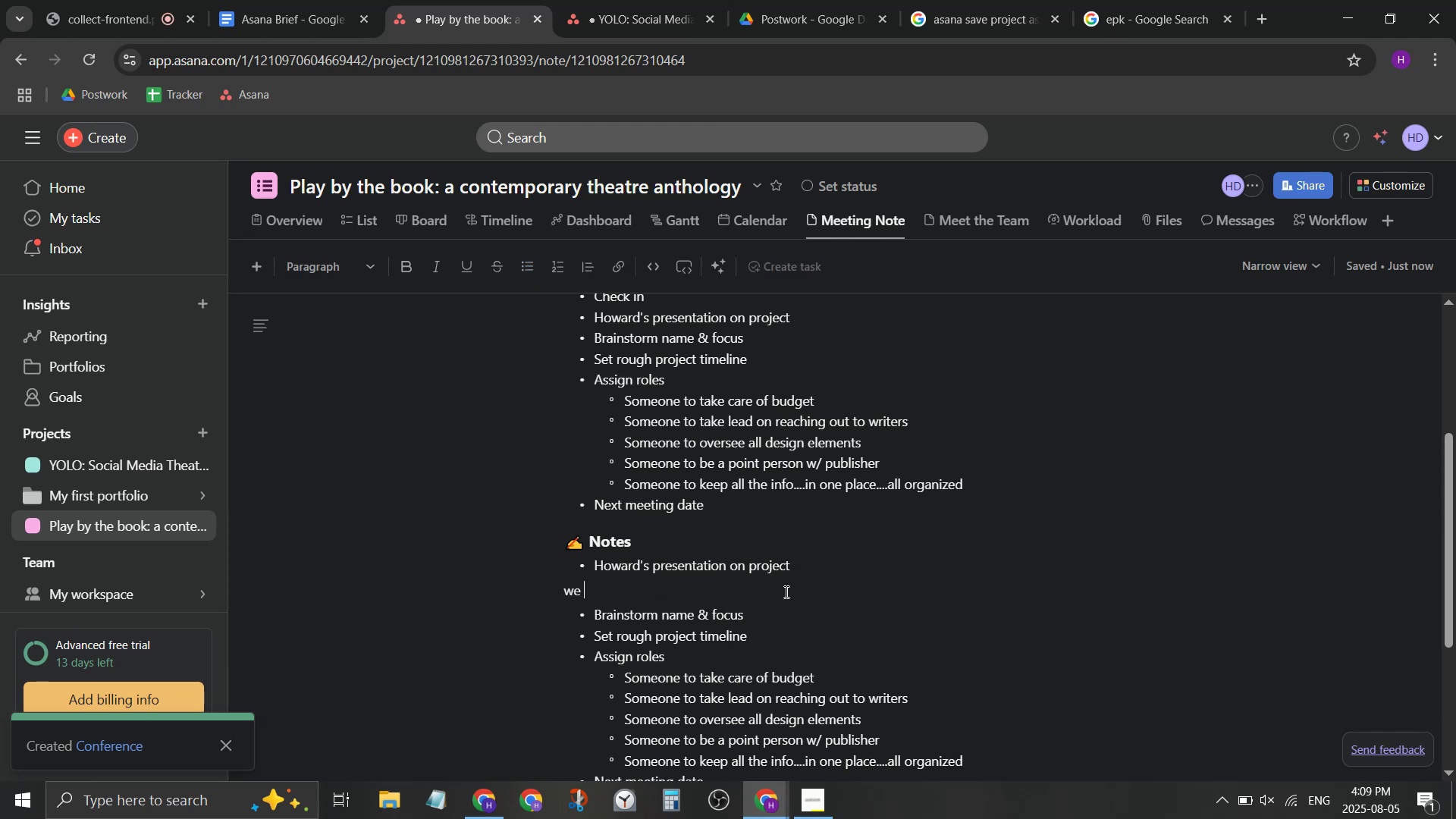 
left_click_drag(start_coordinate=[797, 560], to_coordinate=[585, 558])
 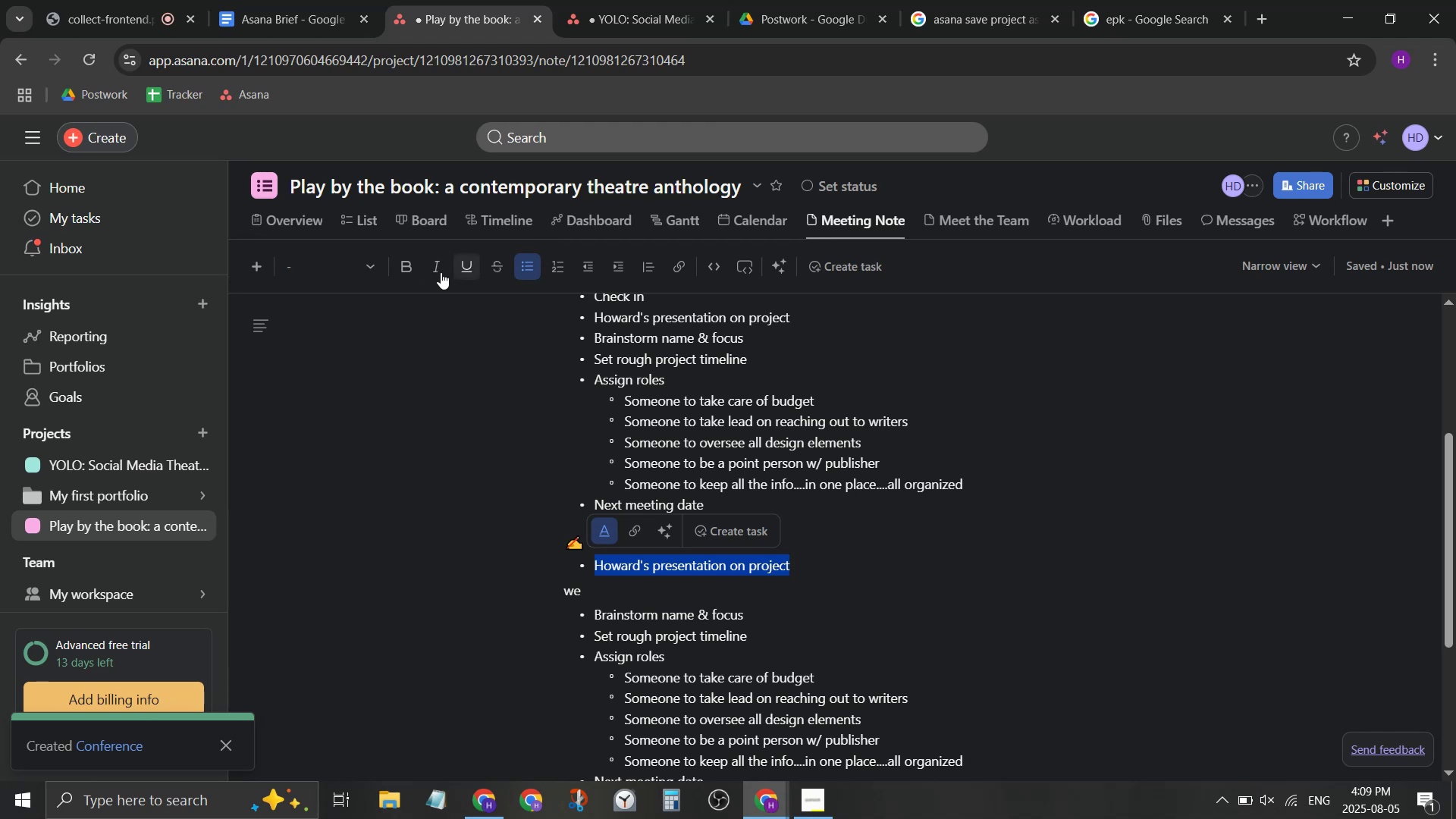 
left_click([362, 271])
 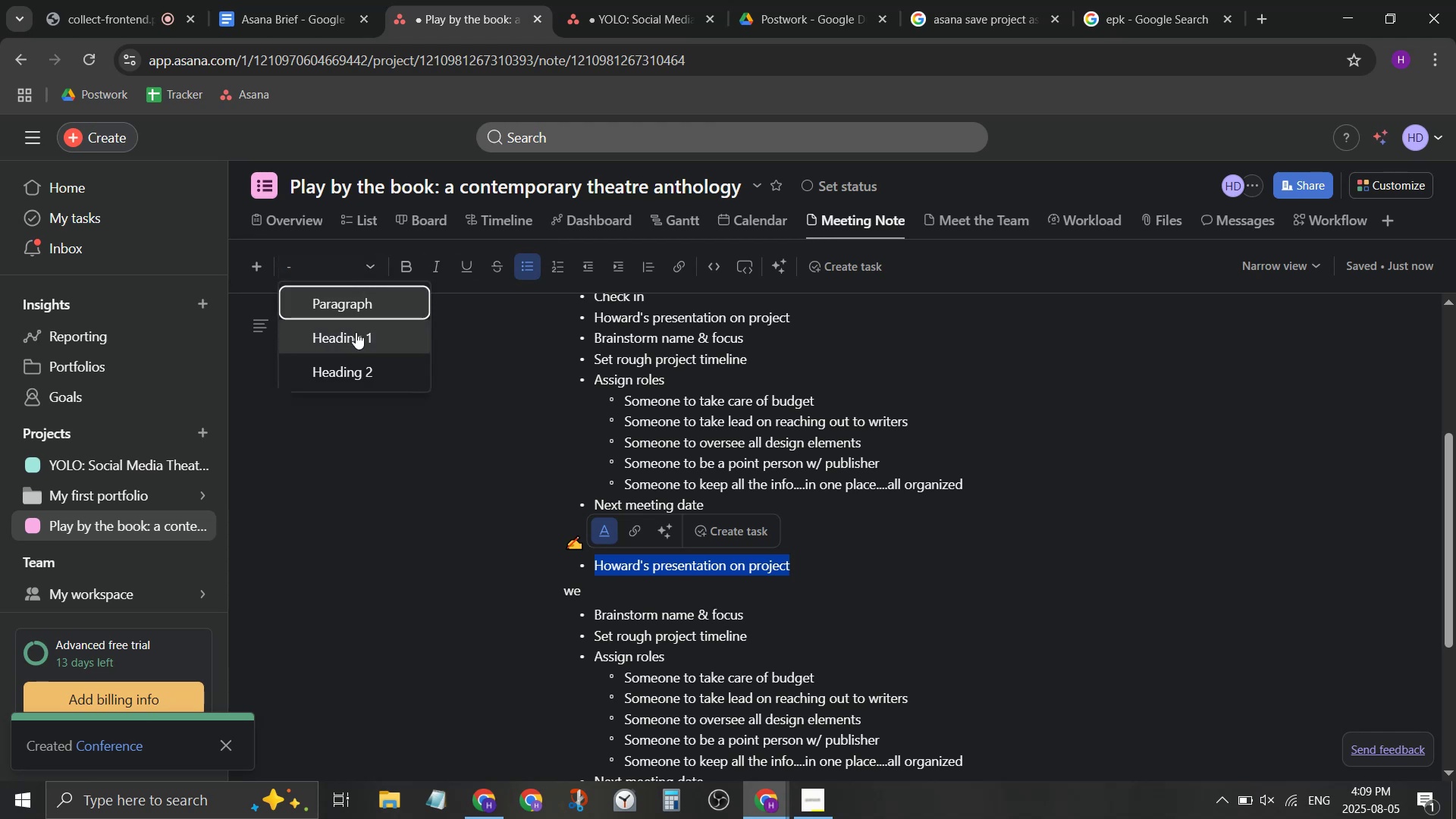 
left_click([362, 375])
 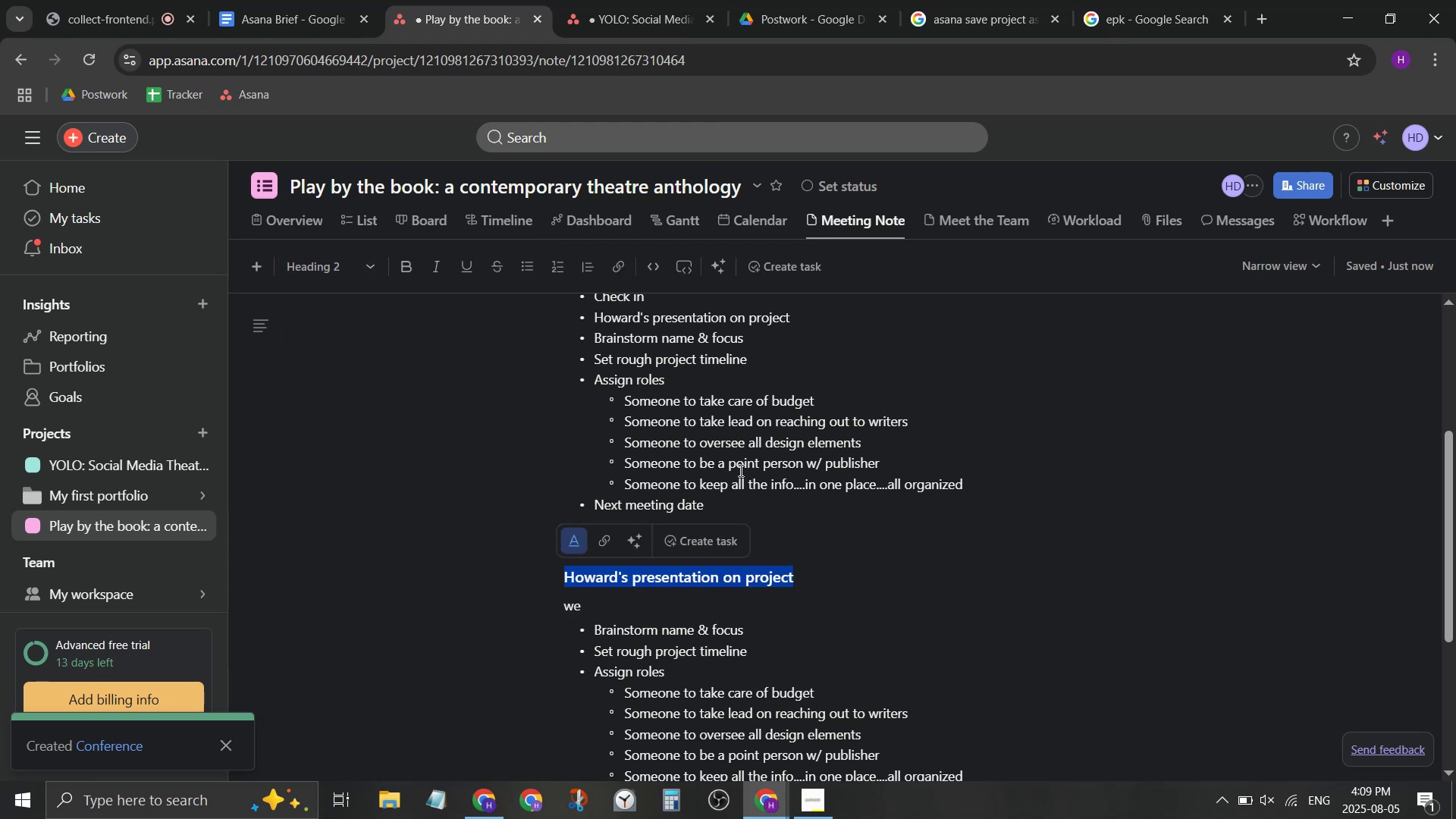 
left_click([779, 535])
 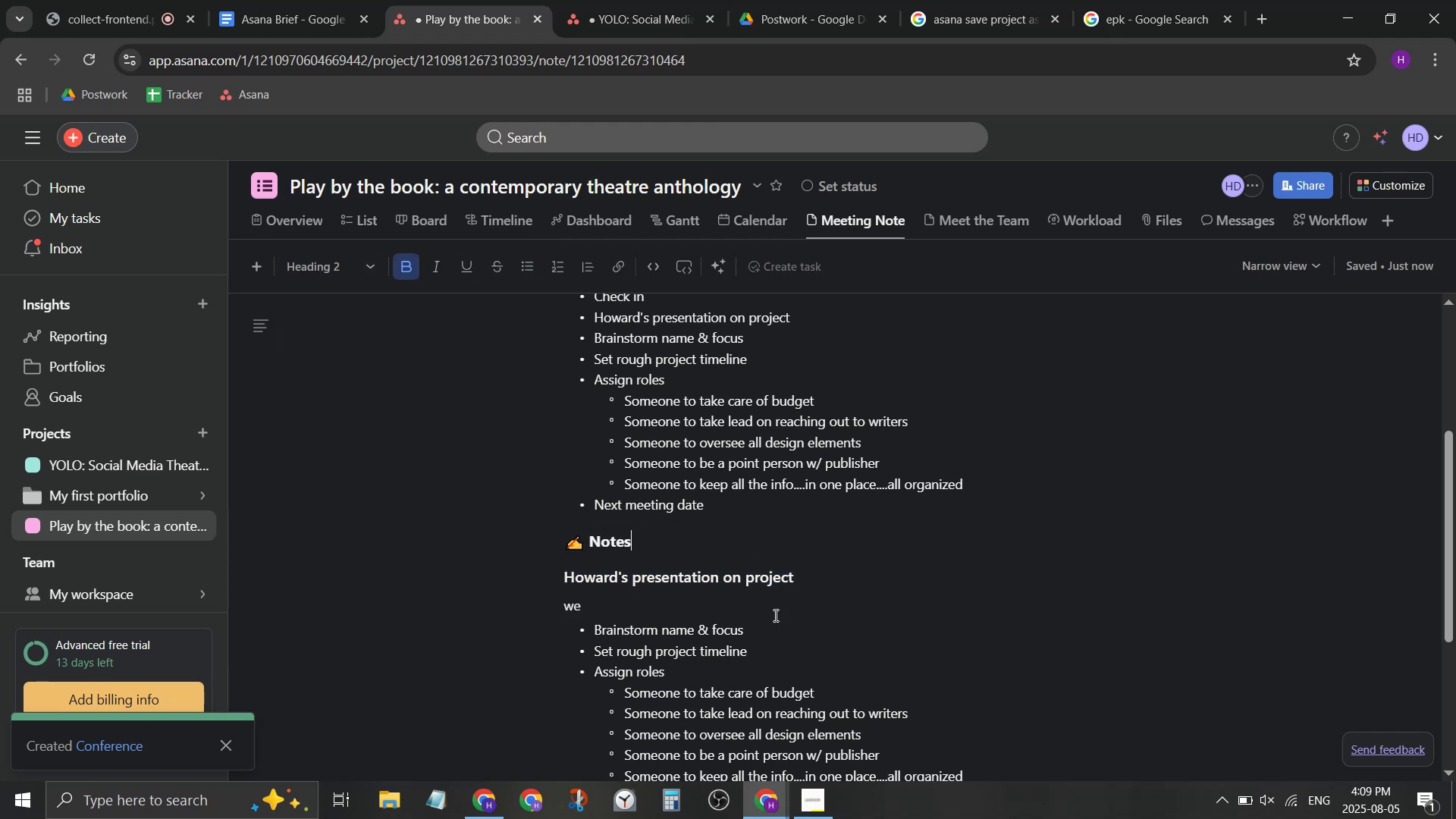 
double_click([773, 618])
 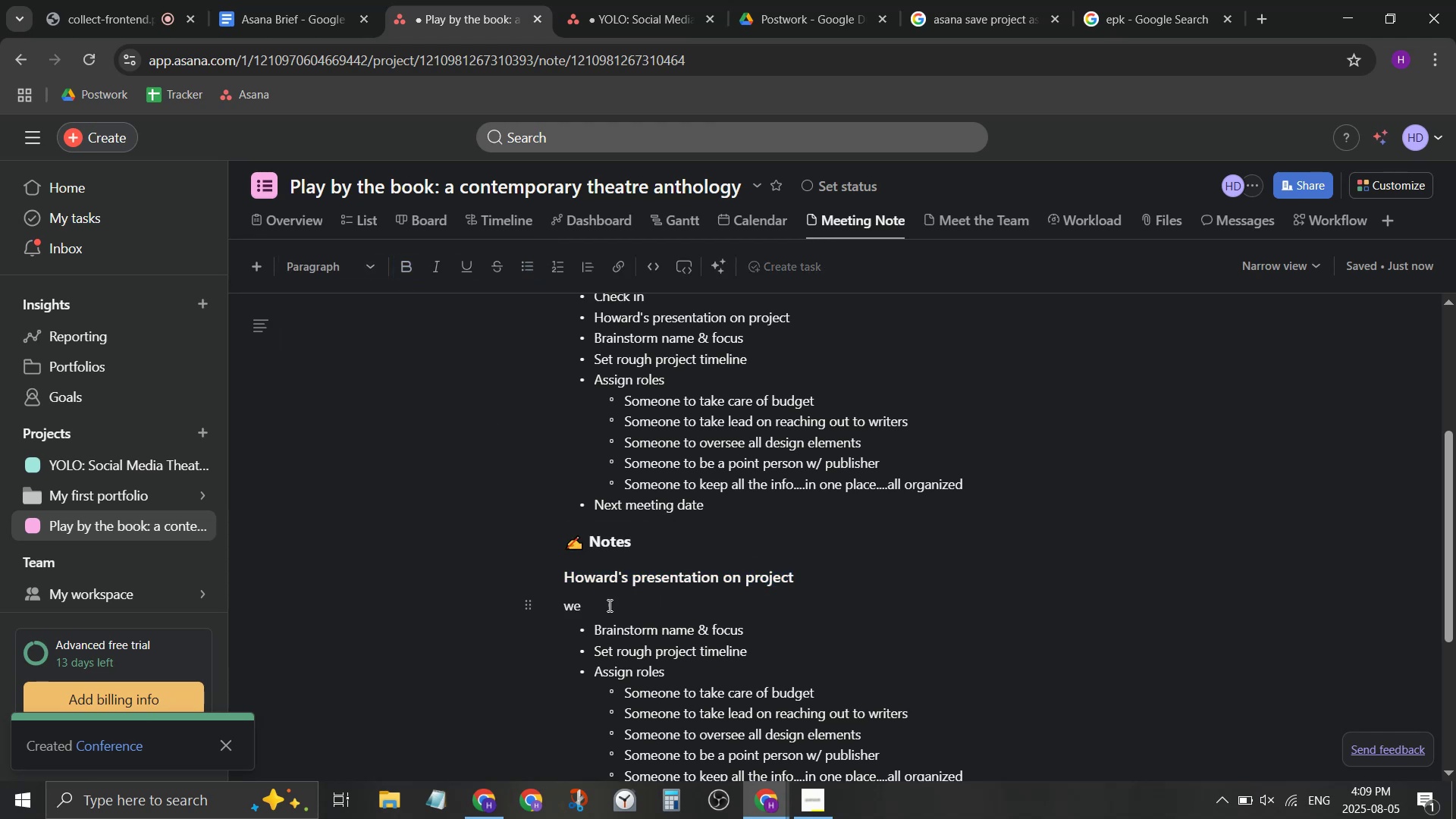 
left_click_drag(start_coordinate=[601, 606], to_coordinate=[546, 603])
 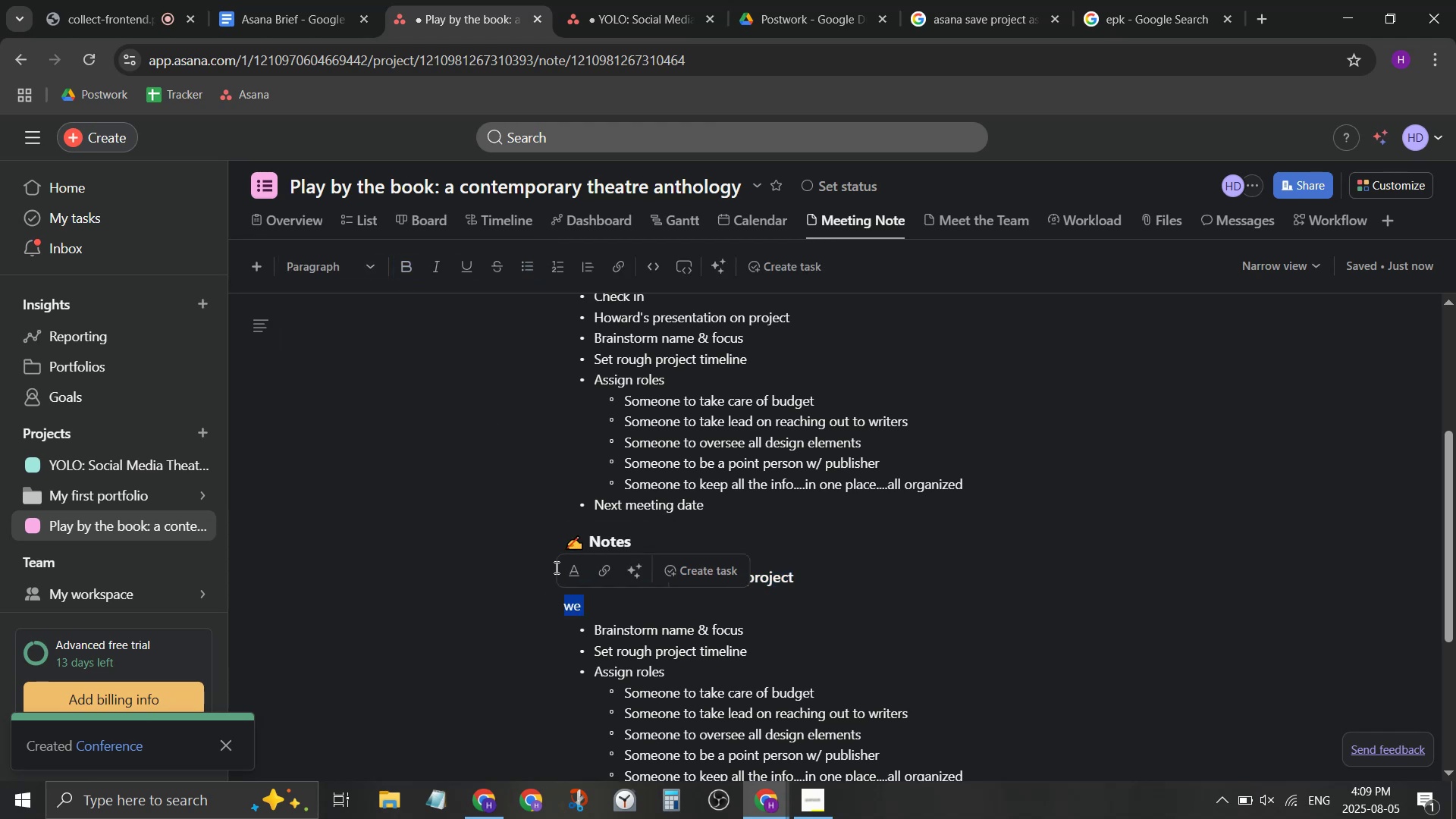 
scroll: coordinate [794, 595], scroll_direction: down, amount: 2.0
 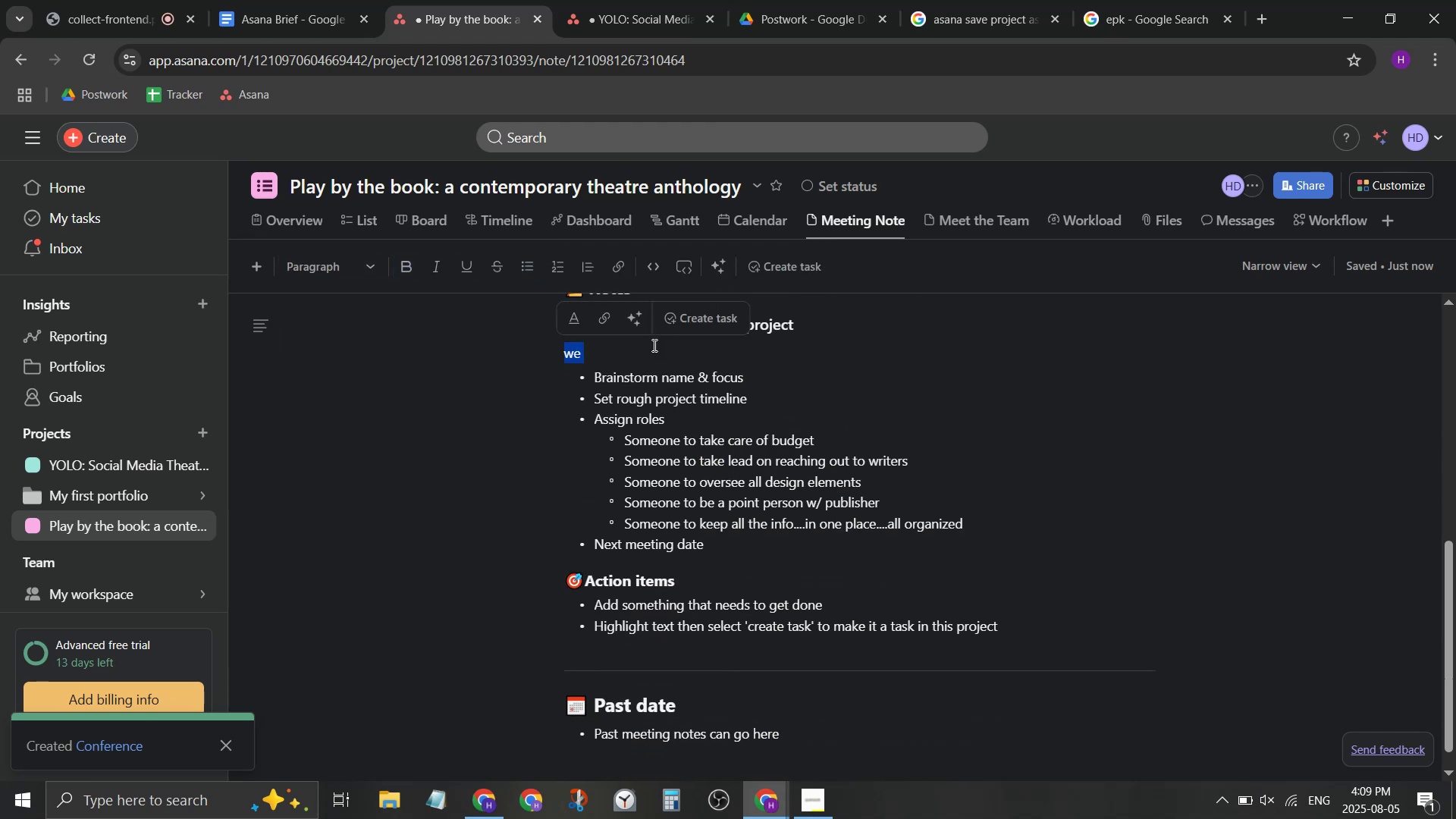 
left_click([647, 356])
 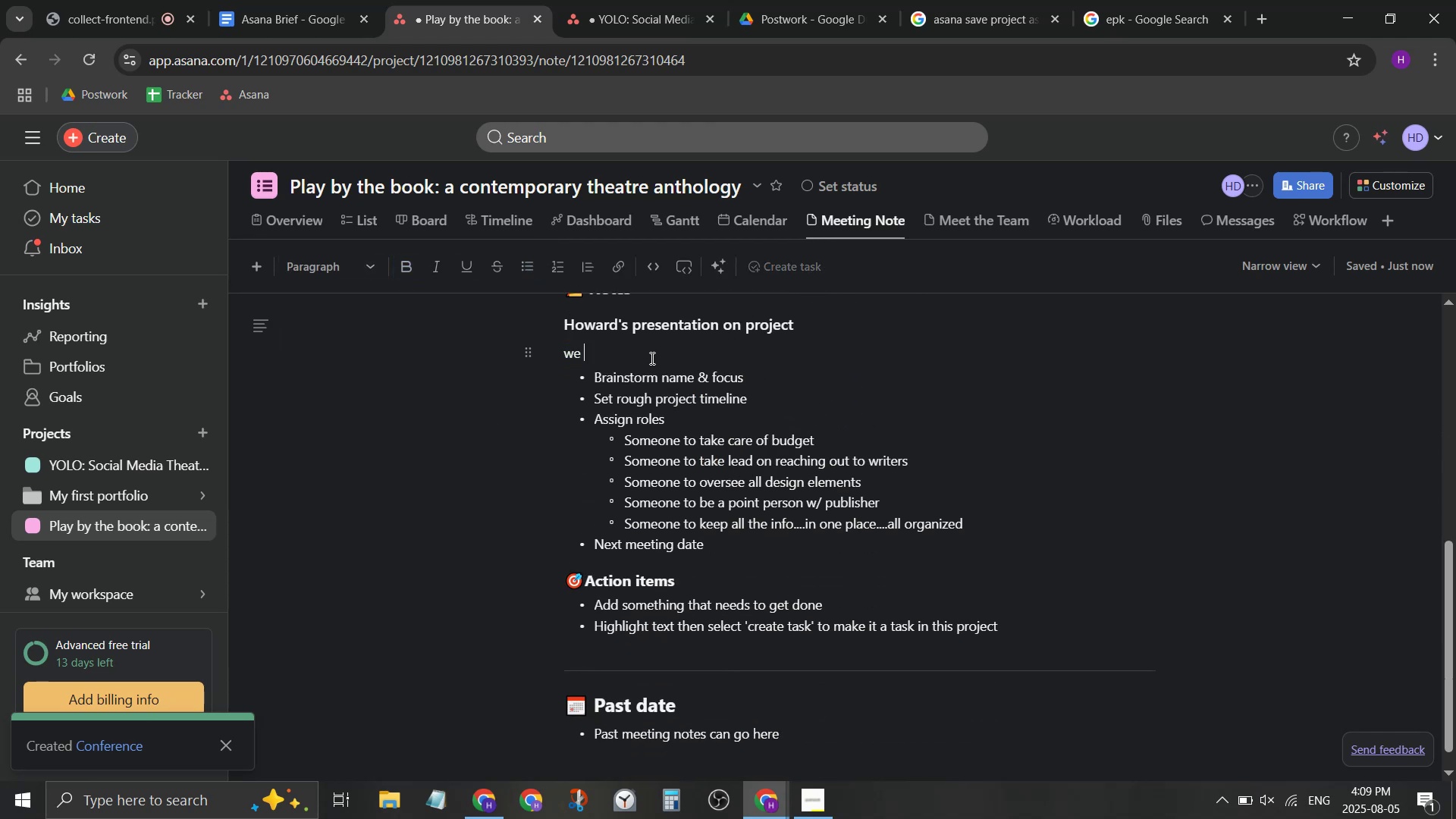 
key(ArrowLeft)
 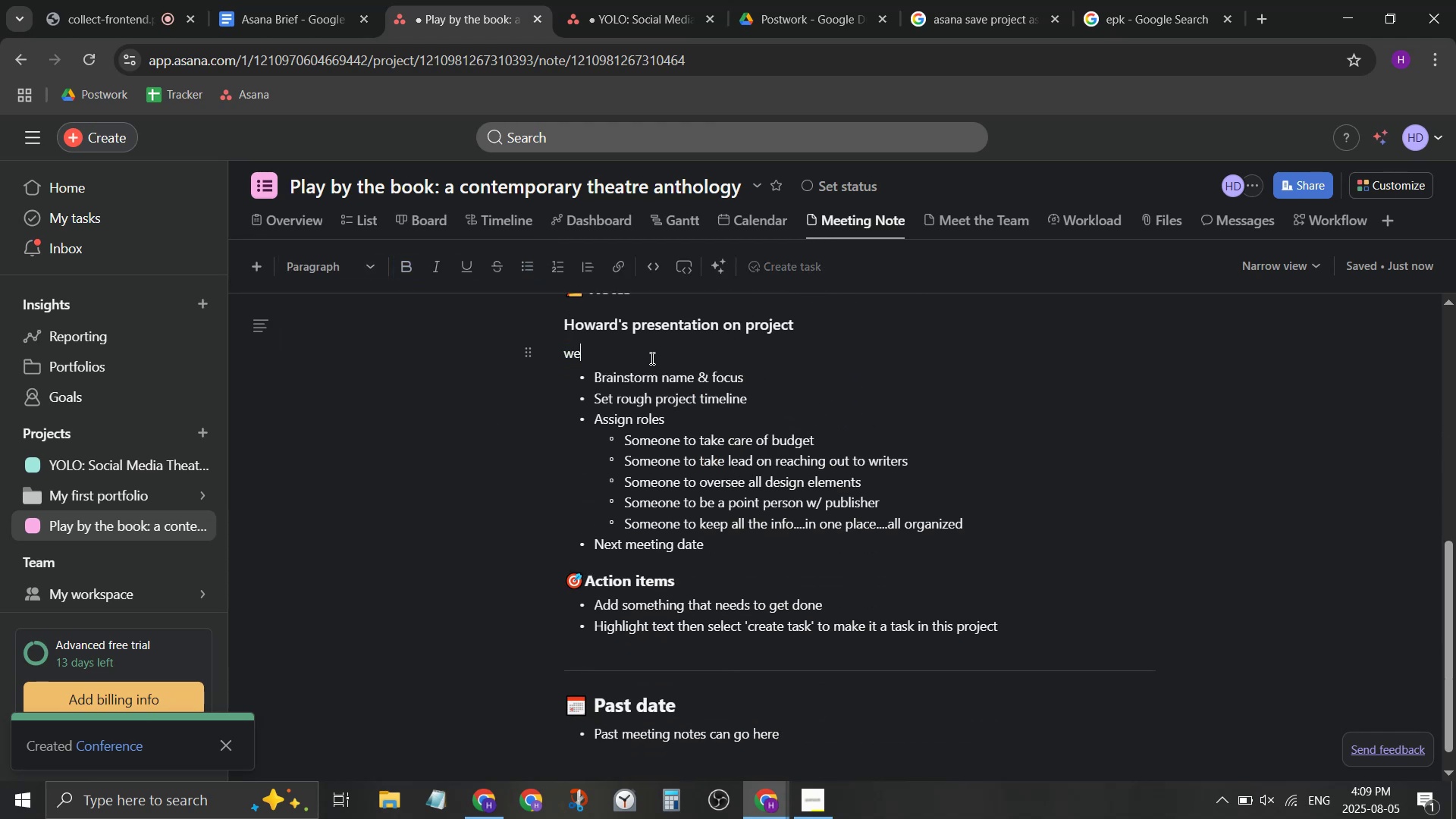 
key(Backspace)
key(Backspace)
type(Howard explained the genesis of hte porj)
key(Backspace)
key(Backspace)
key(Backspace)
key(Backspace)
key(Backspace)
key(Backspace)
key(Backspace)
key(Backspace)
type(the por)
key(Backspace)
key(Backspace)
type(roject. )
 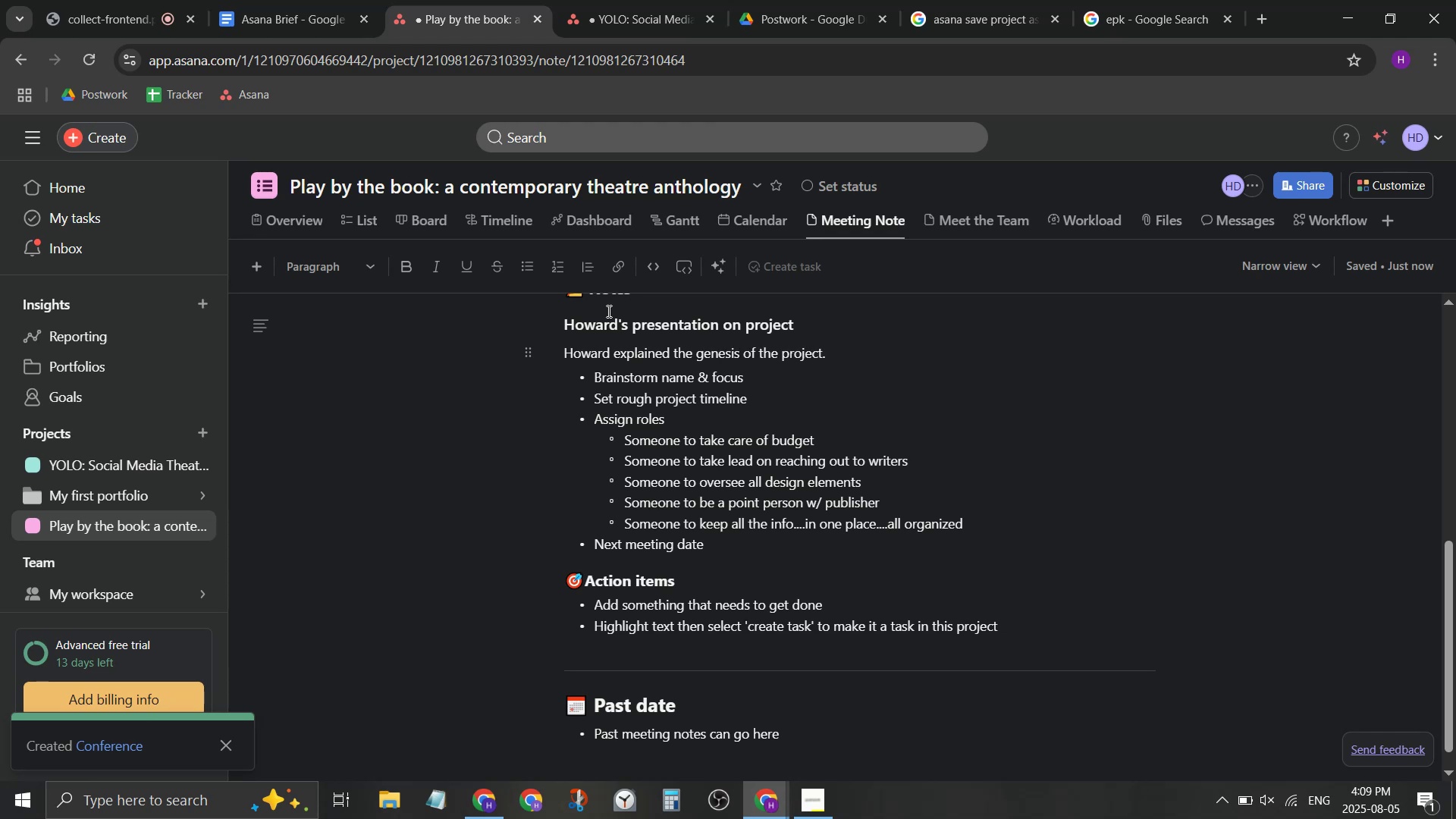 
left_click([111, 0])
 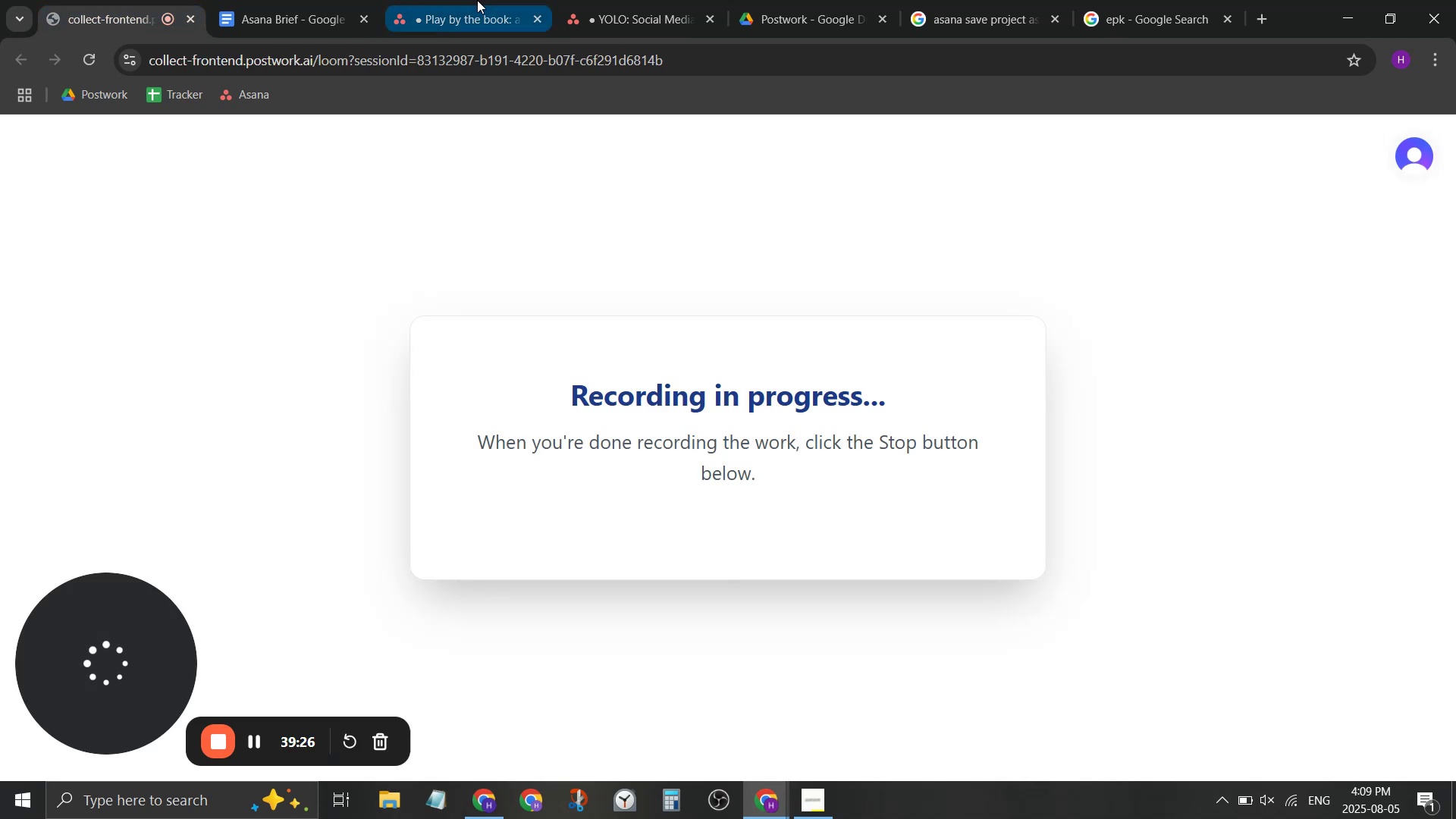 
left_click([477, 0])
 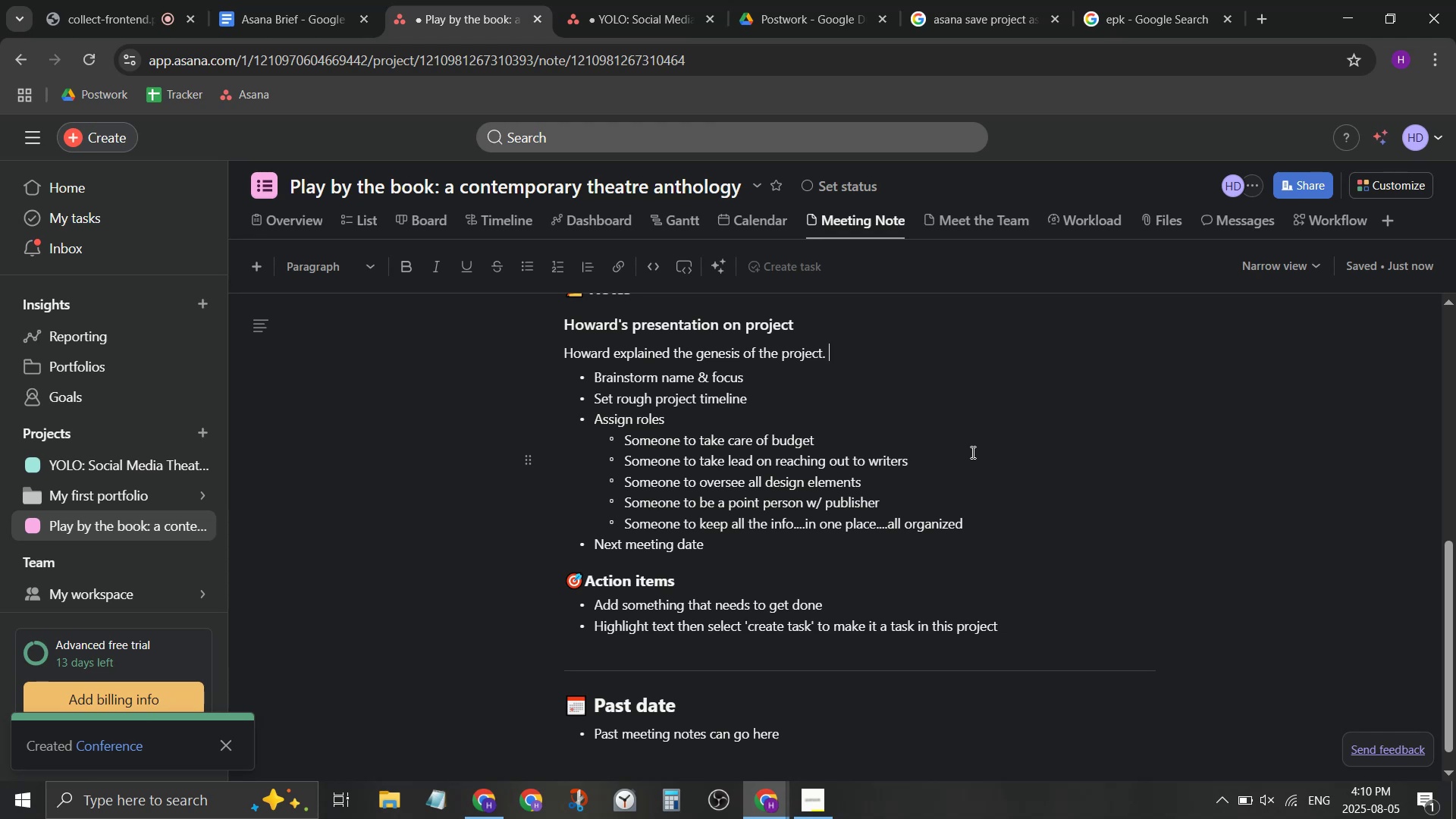 
wait(77.98)
 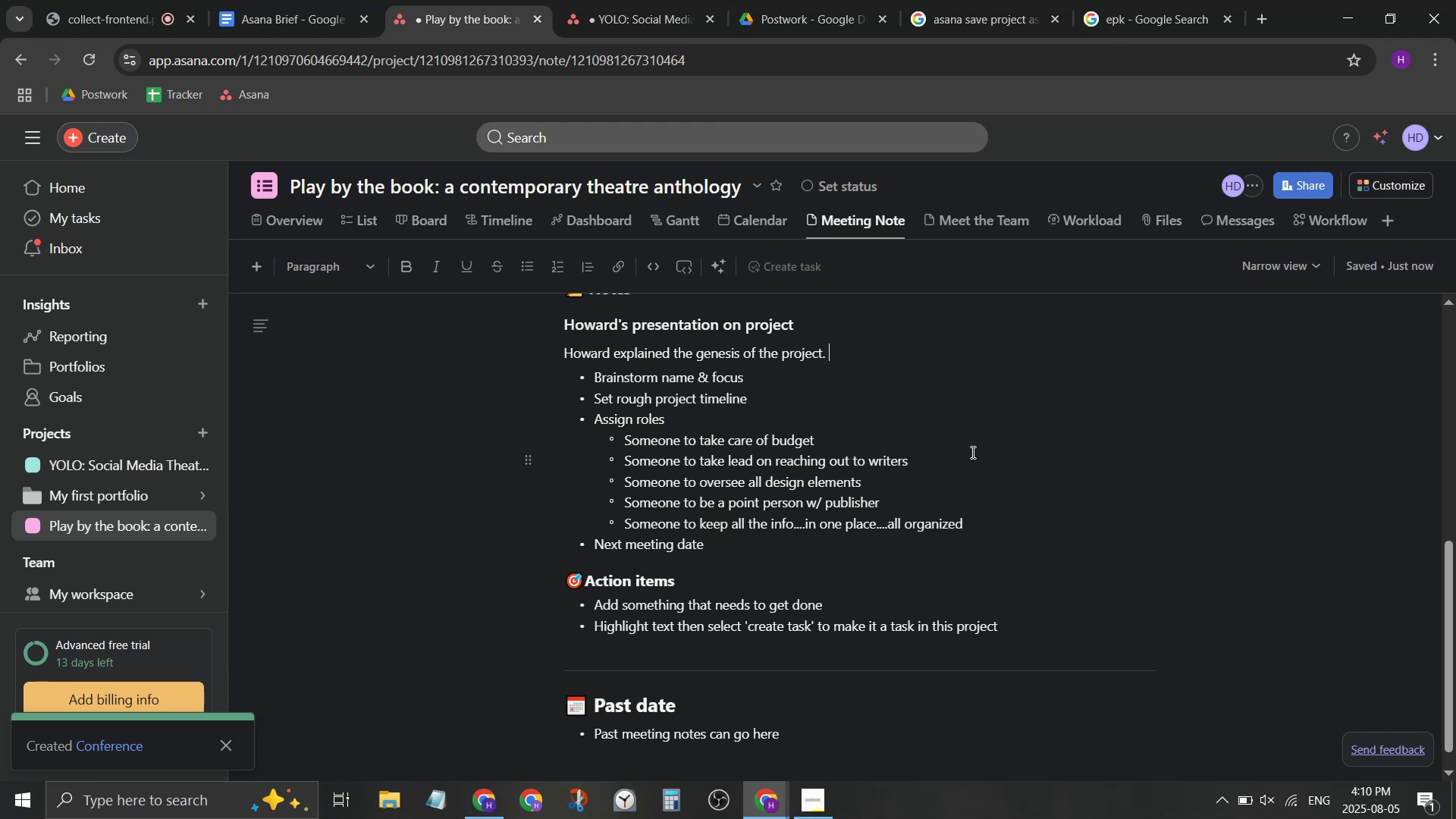 
type(He met with a a )
 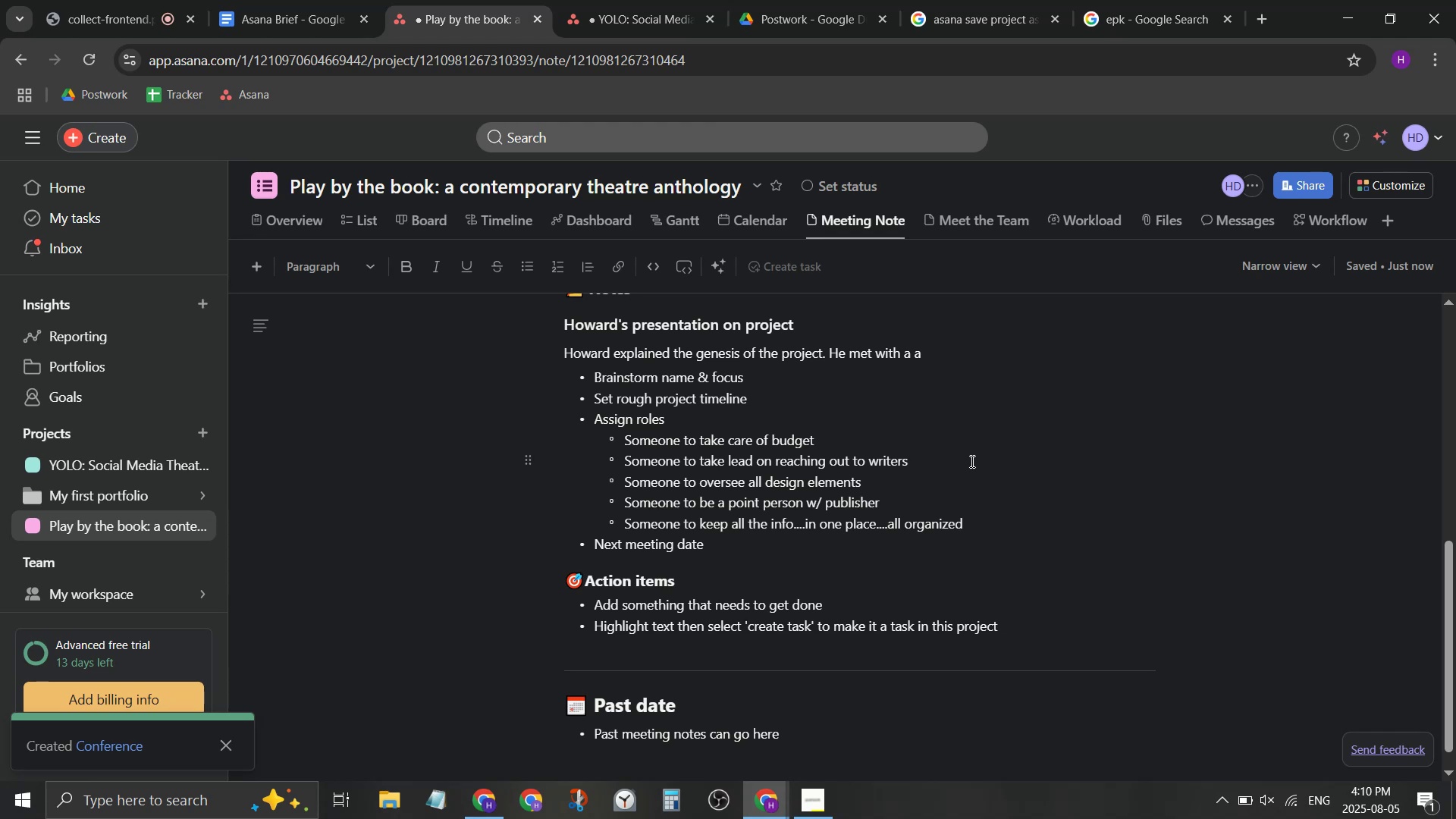 
key(ArrowUp)
 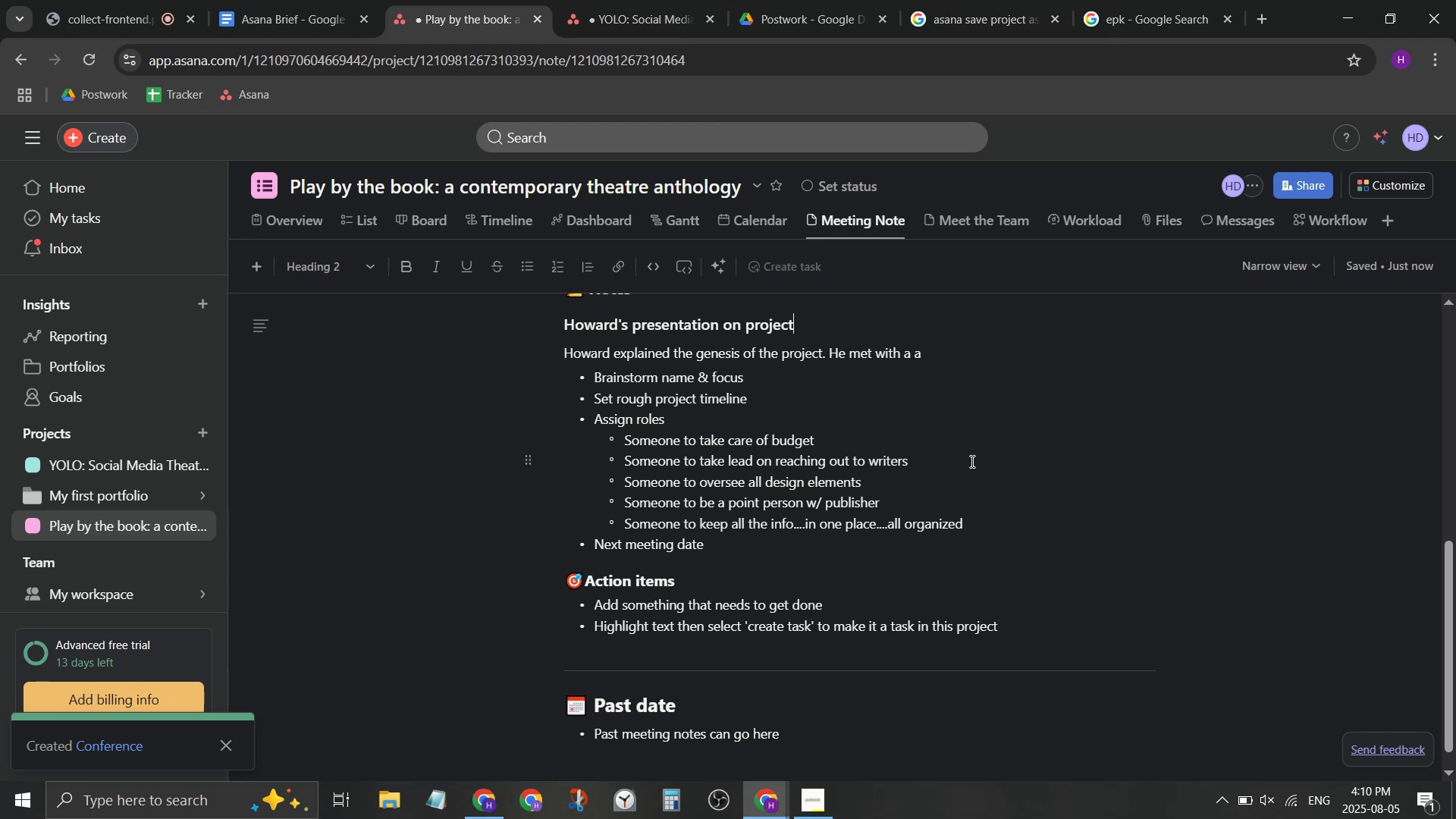 
key(ArrowUp)
 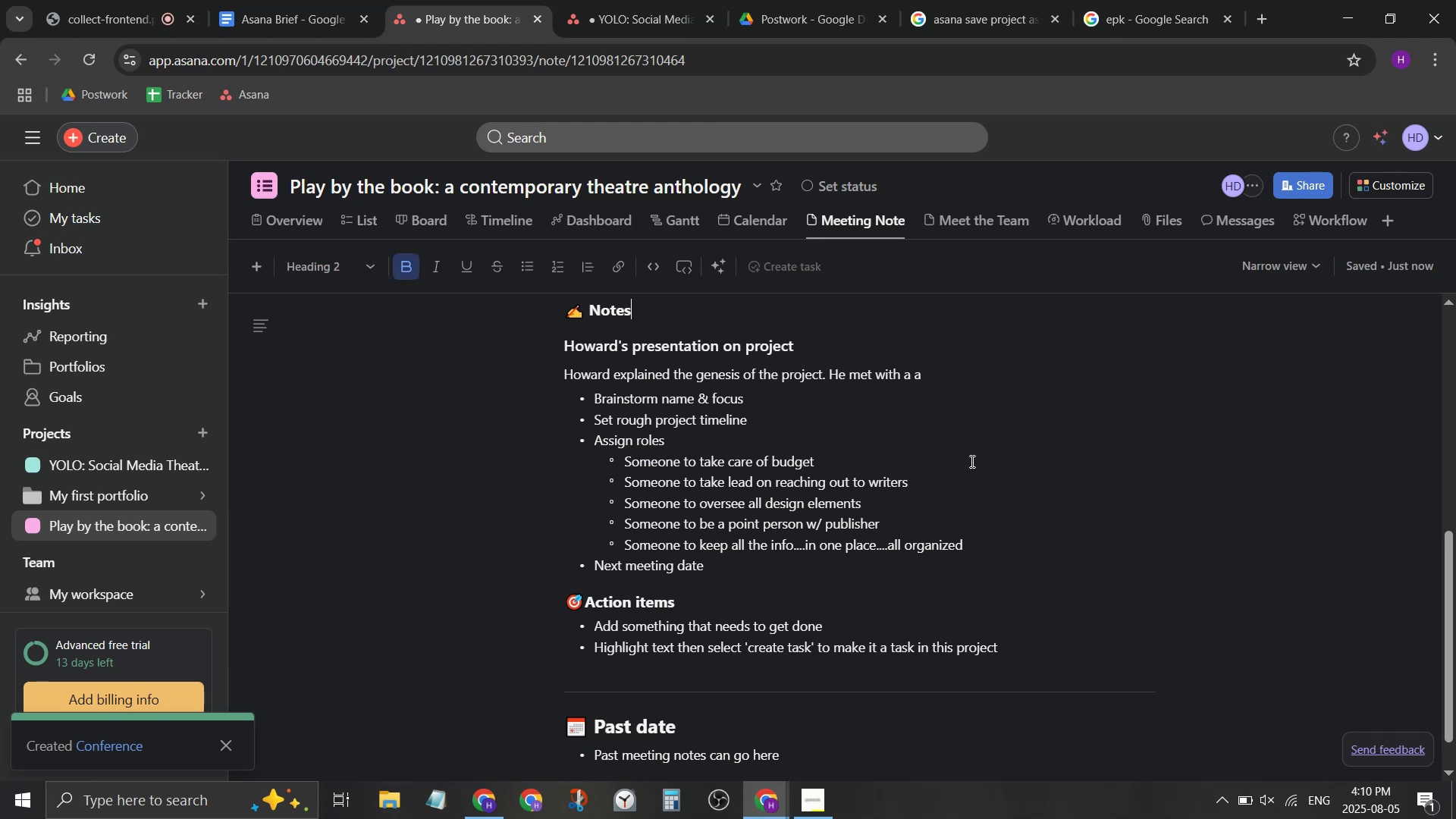 
key(Enter)
 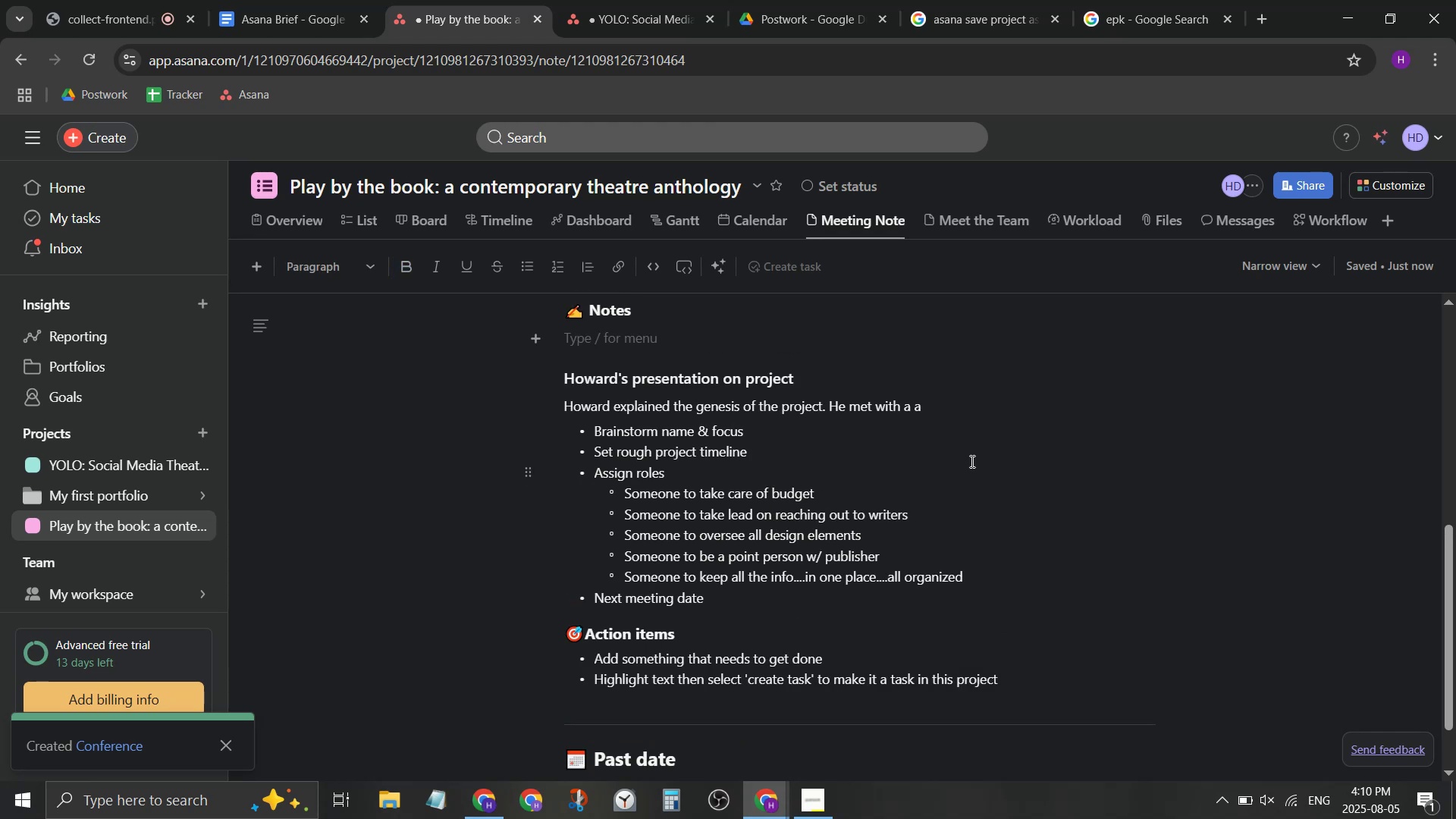 
type(ta)
key(Backspace)
key(Backspace)
 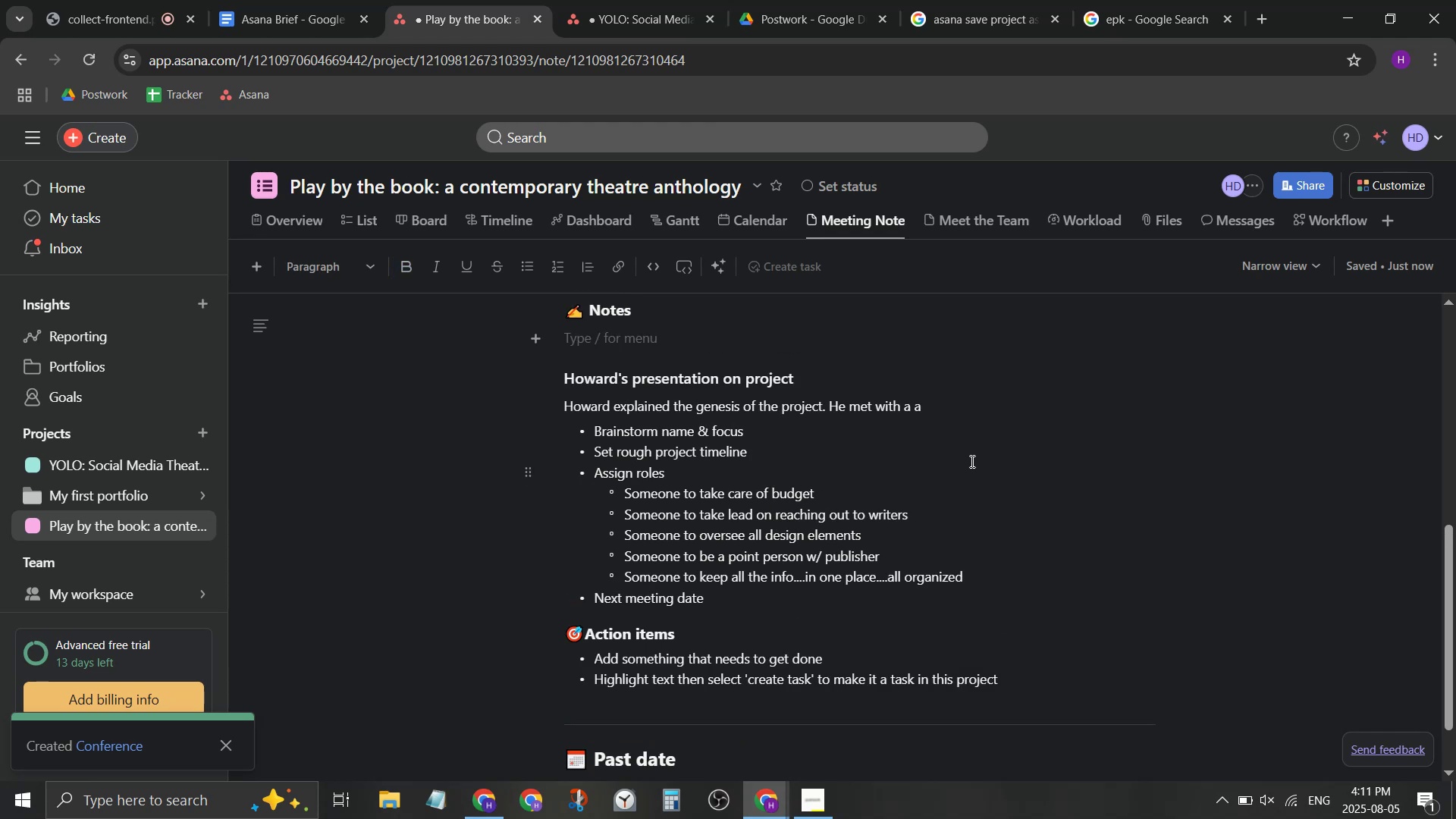 
key(Control+ControlLeft)
 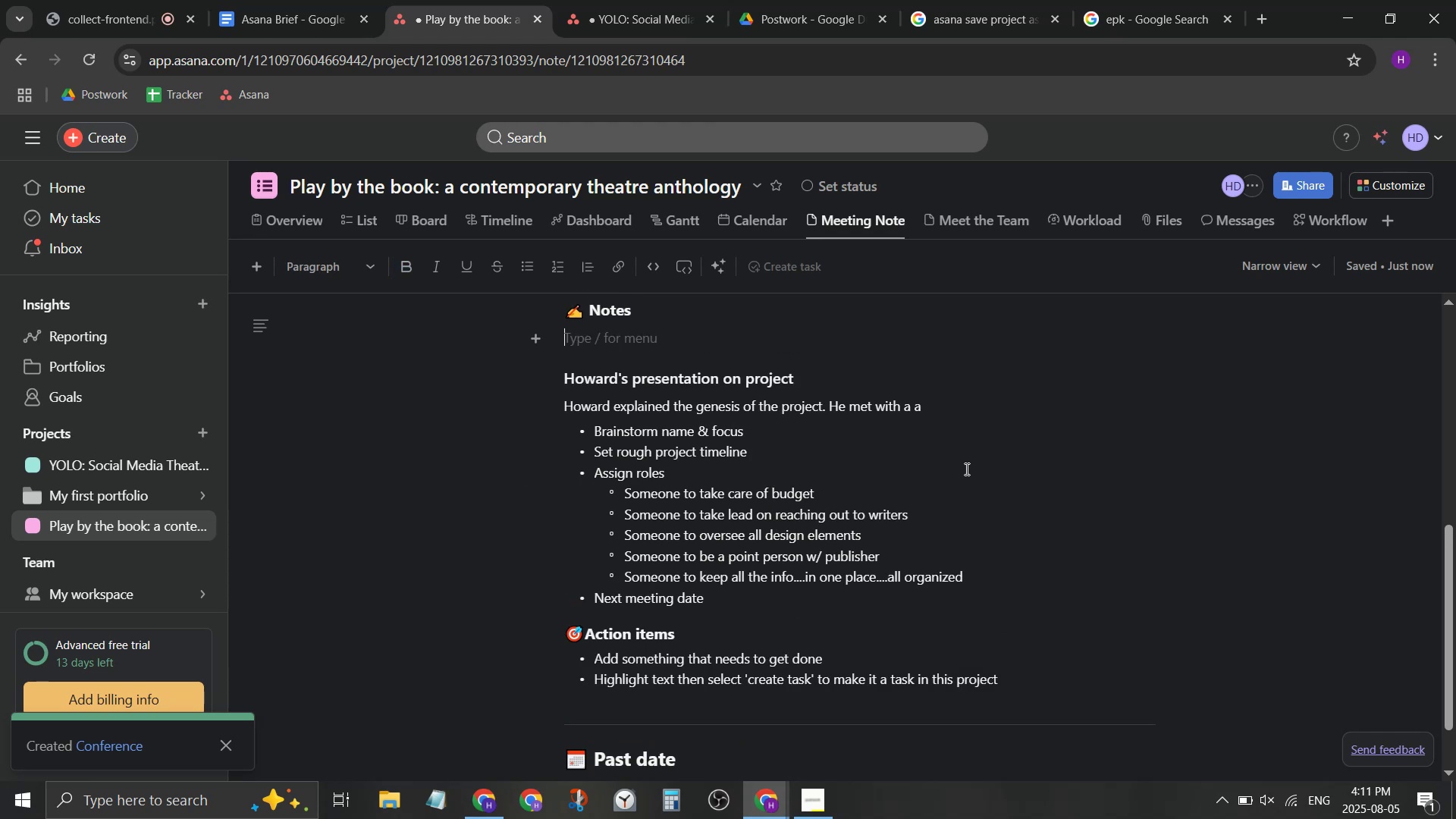 
key(Control+9)
 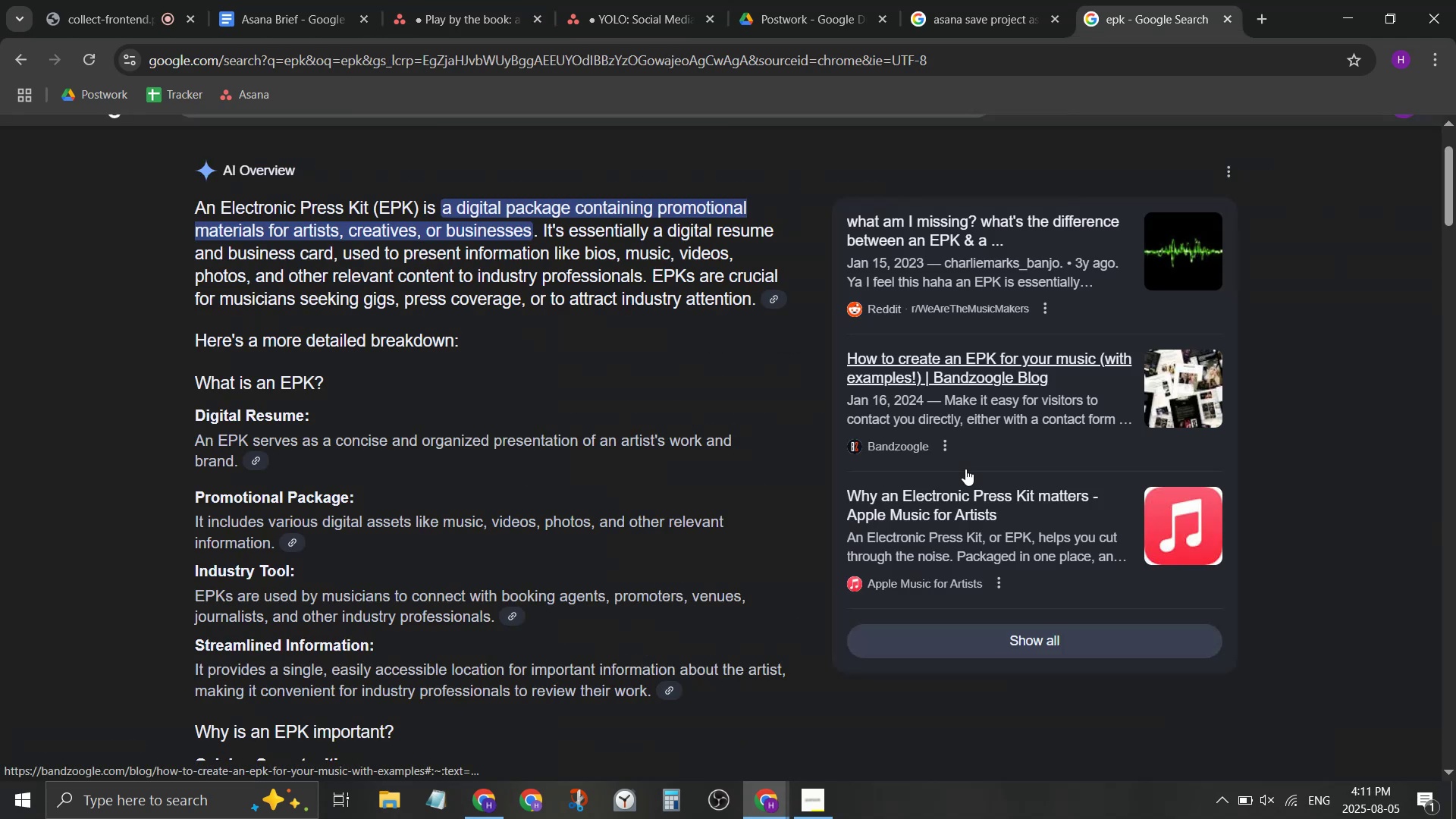 
key(Control+3)
 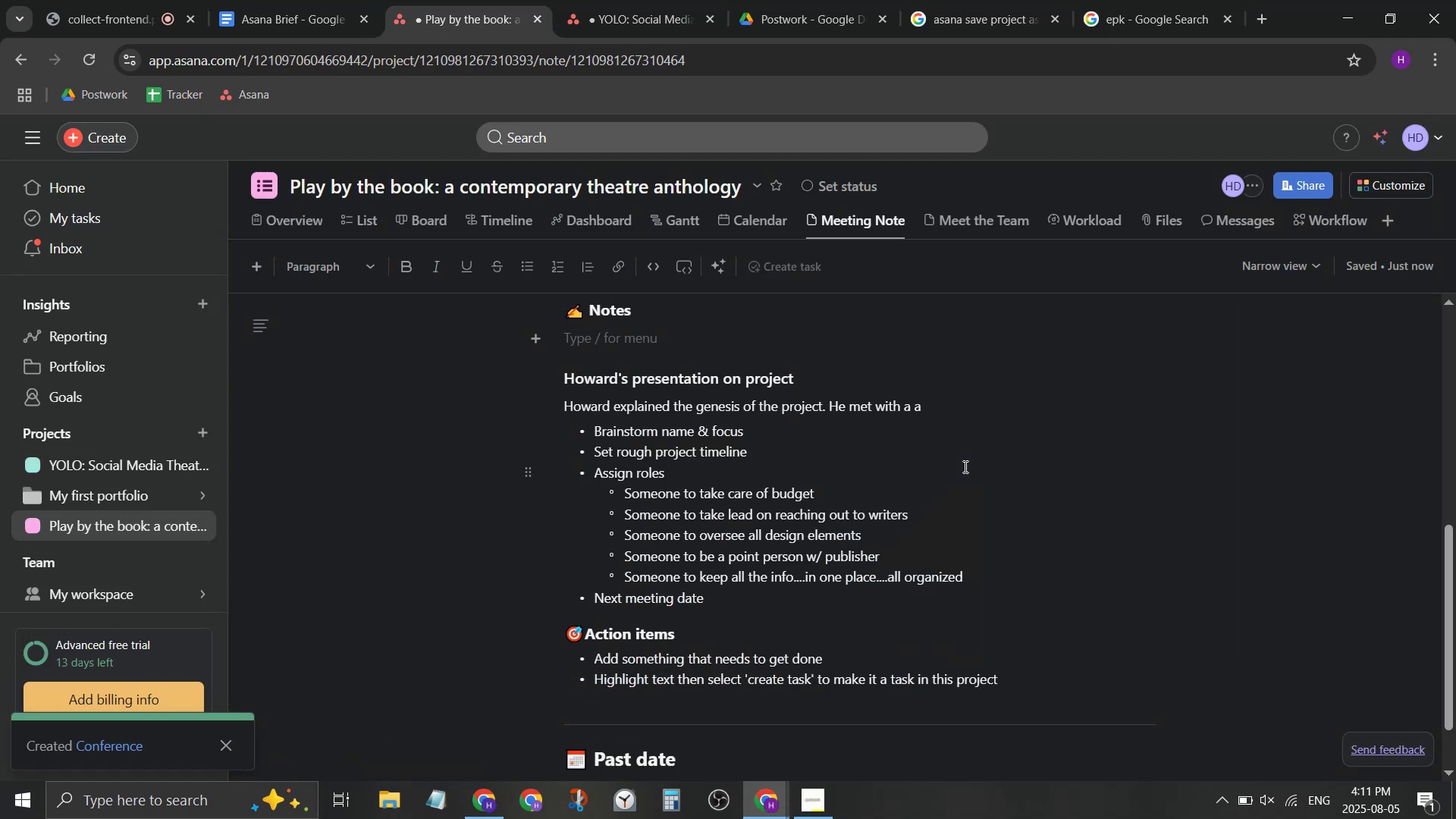 
key(Control+ControlLeft)
 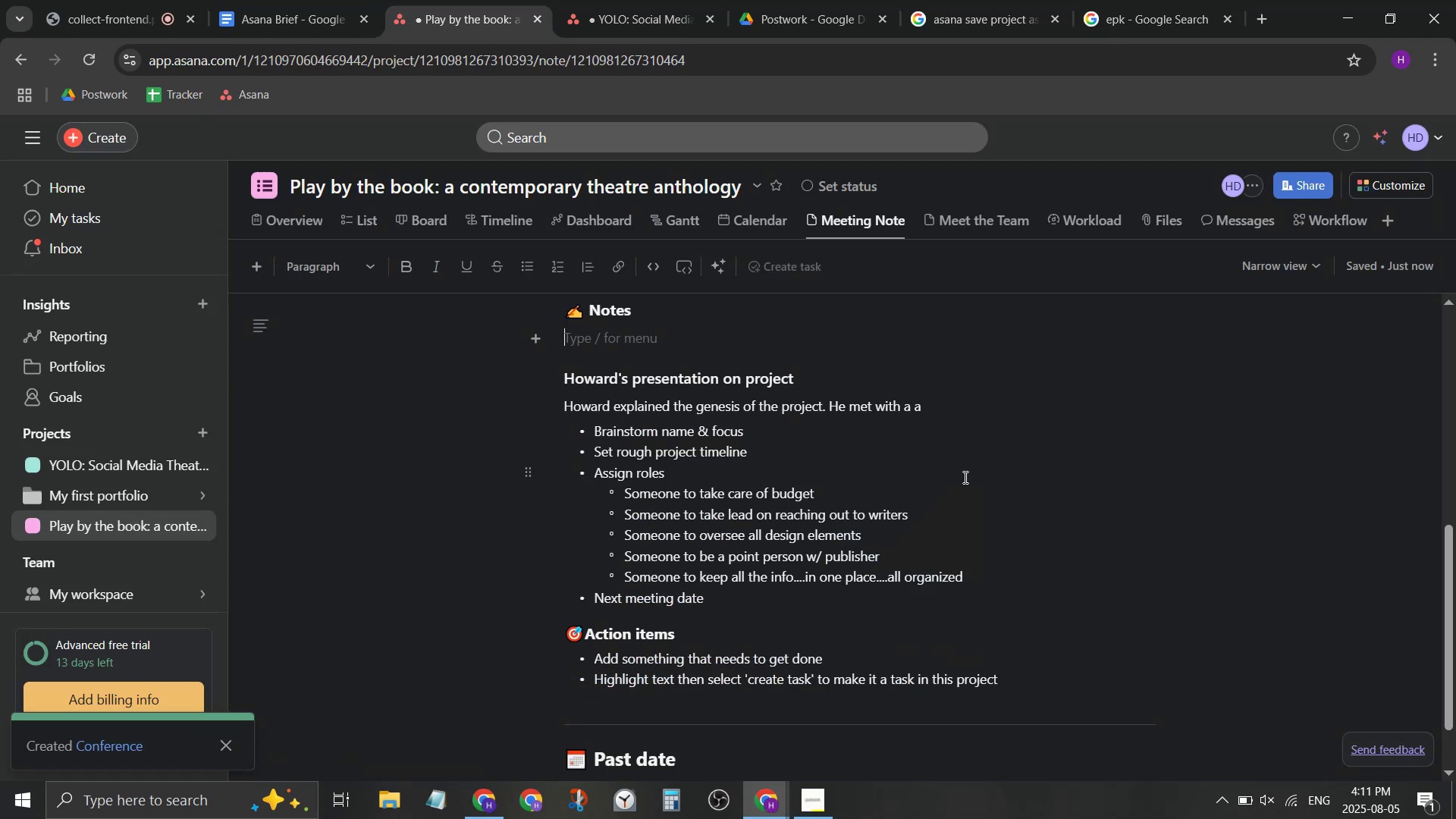 
key(Control+I)
 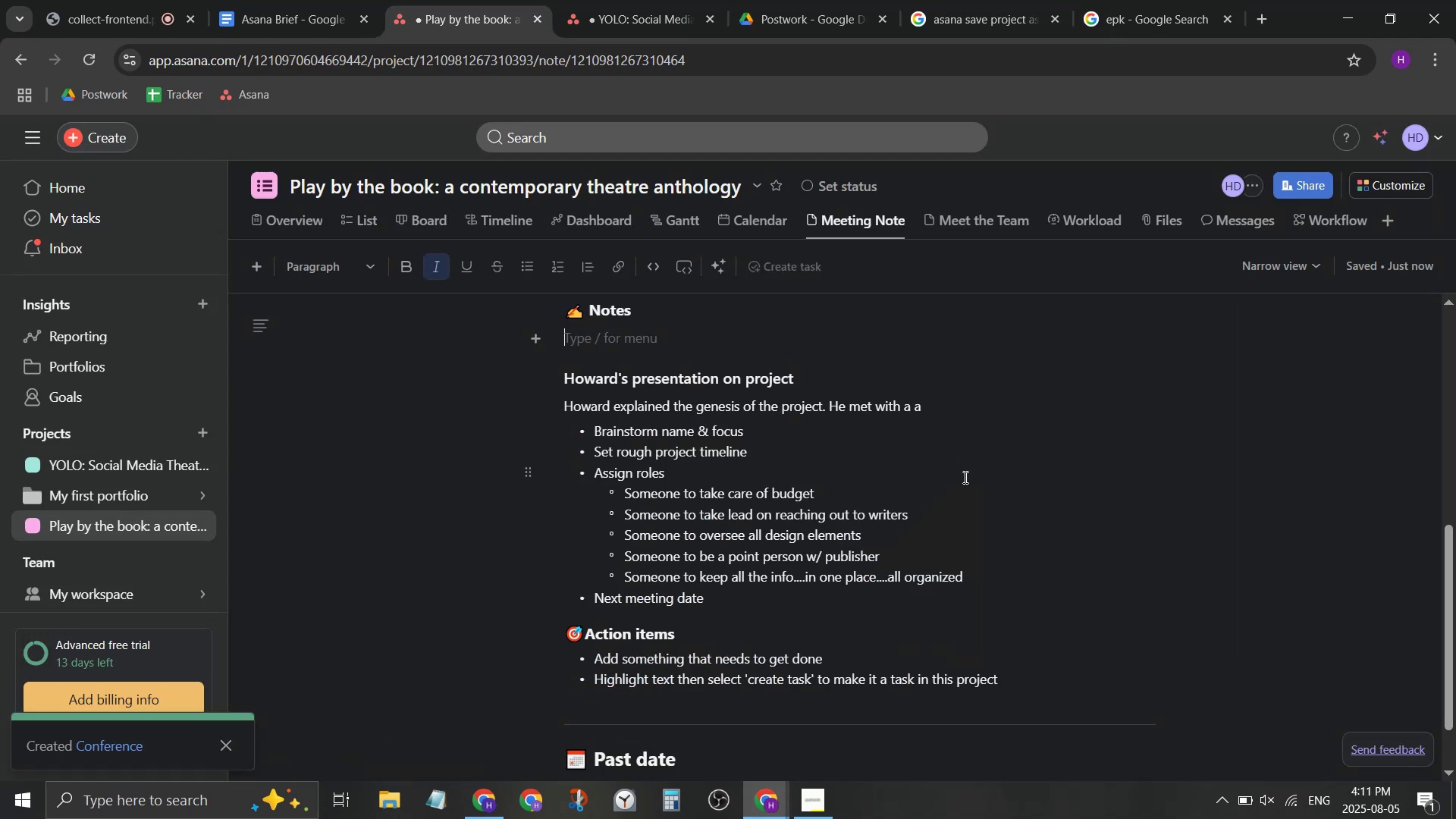 
type((taken by INTERN))
 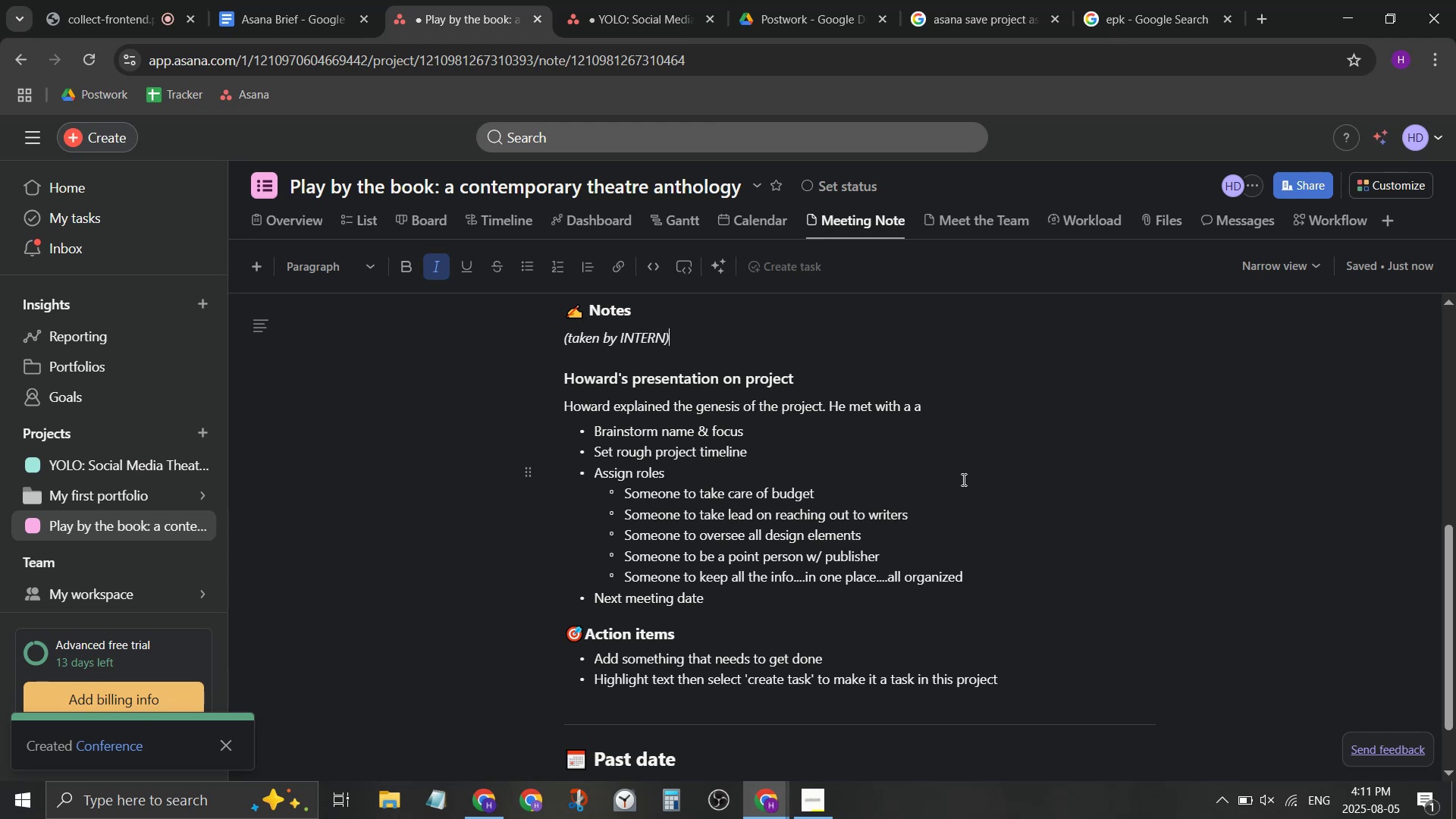 
key(ArrowDown)
 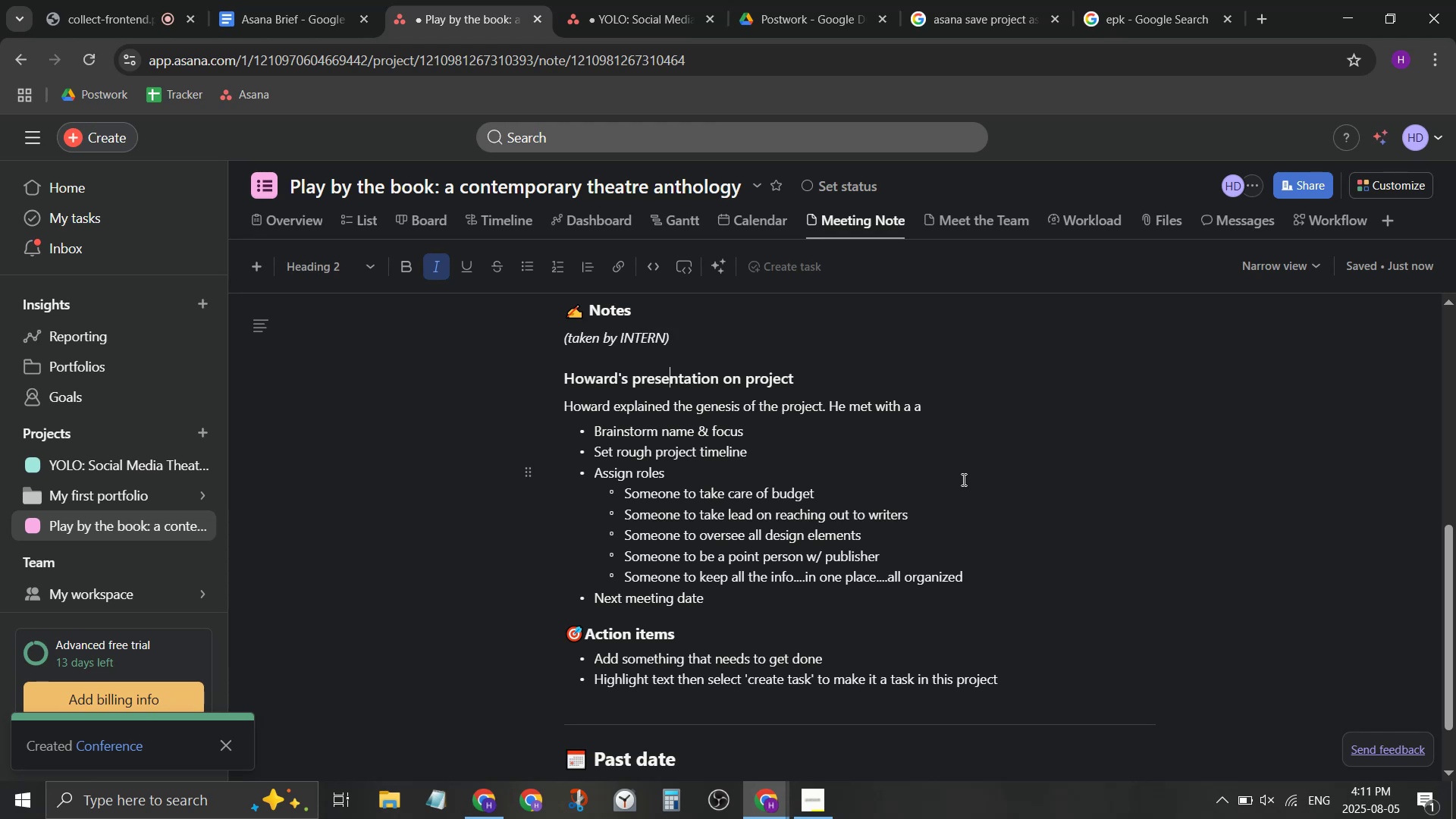 
key(ArrowDown)
 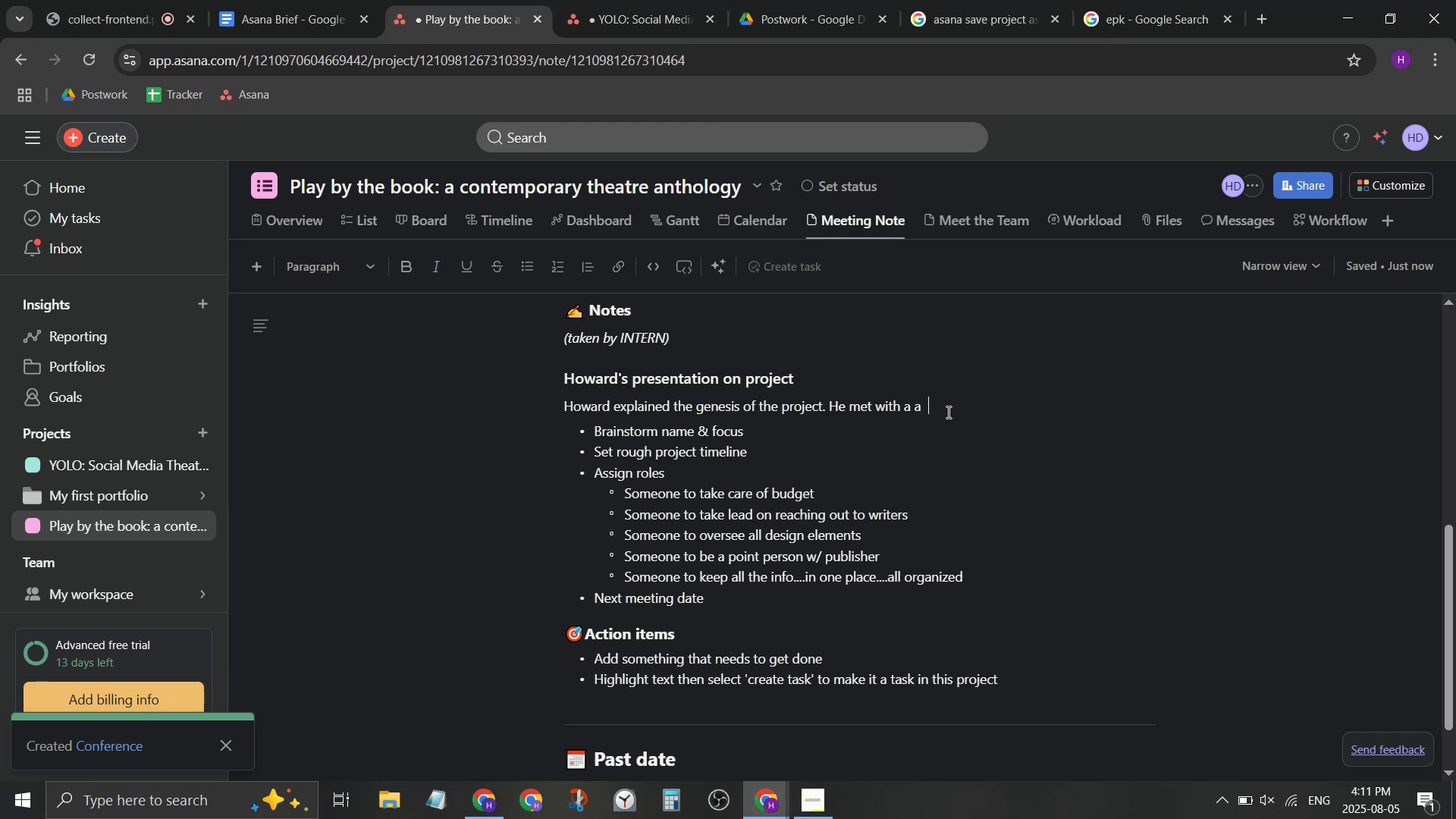 
key(ArrowLeft)
 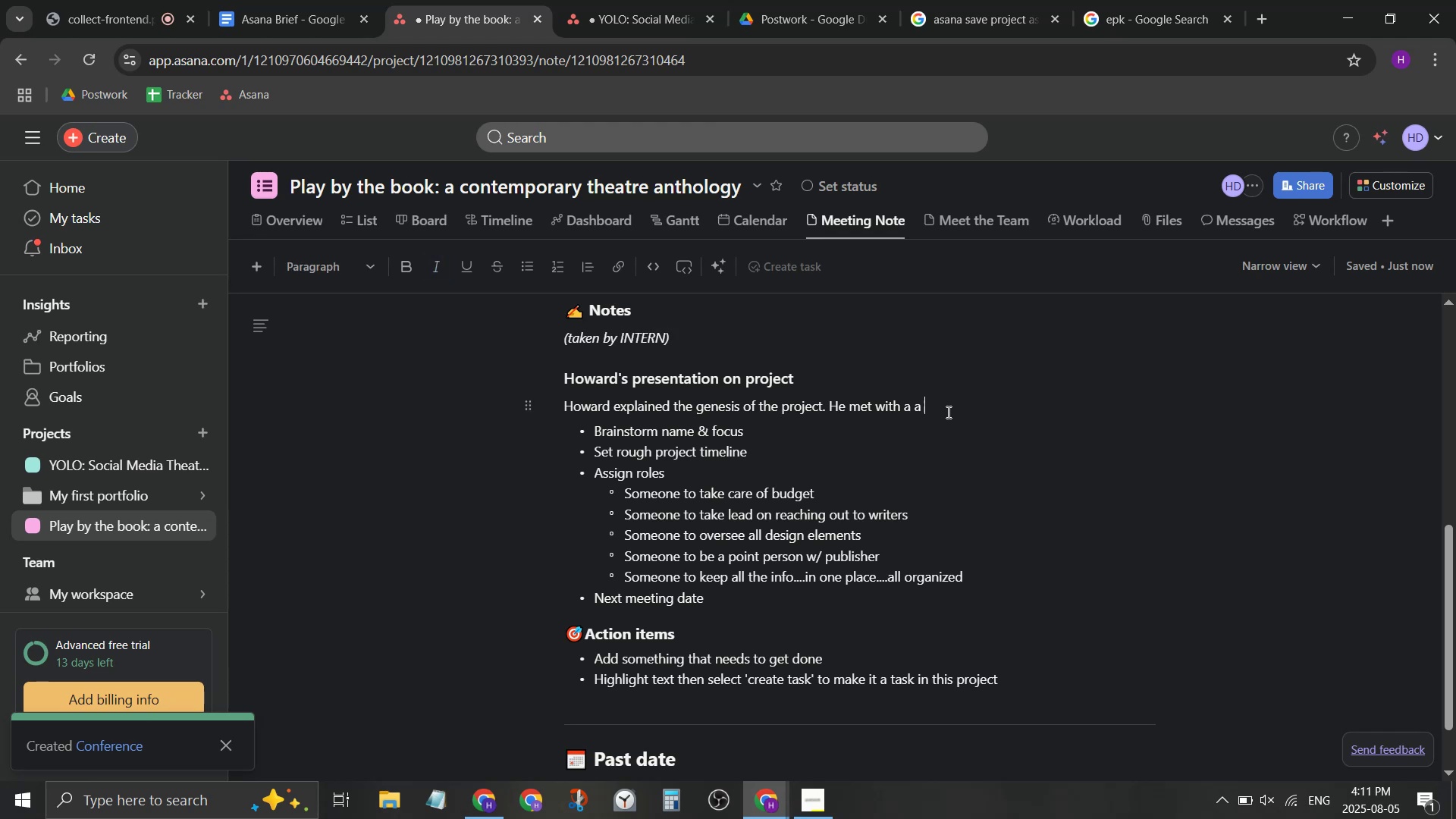 
key(Backspace)
 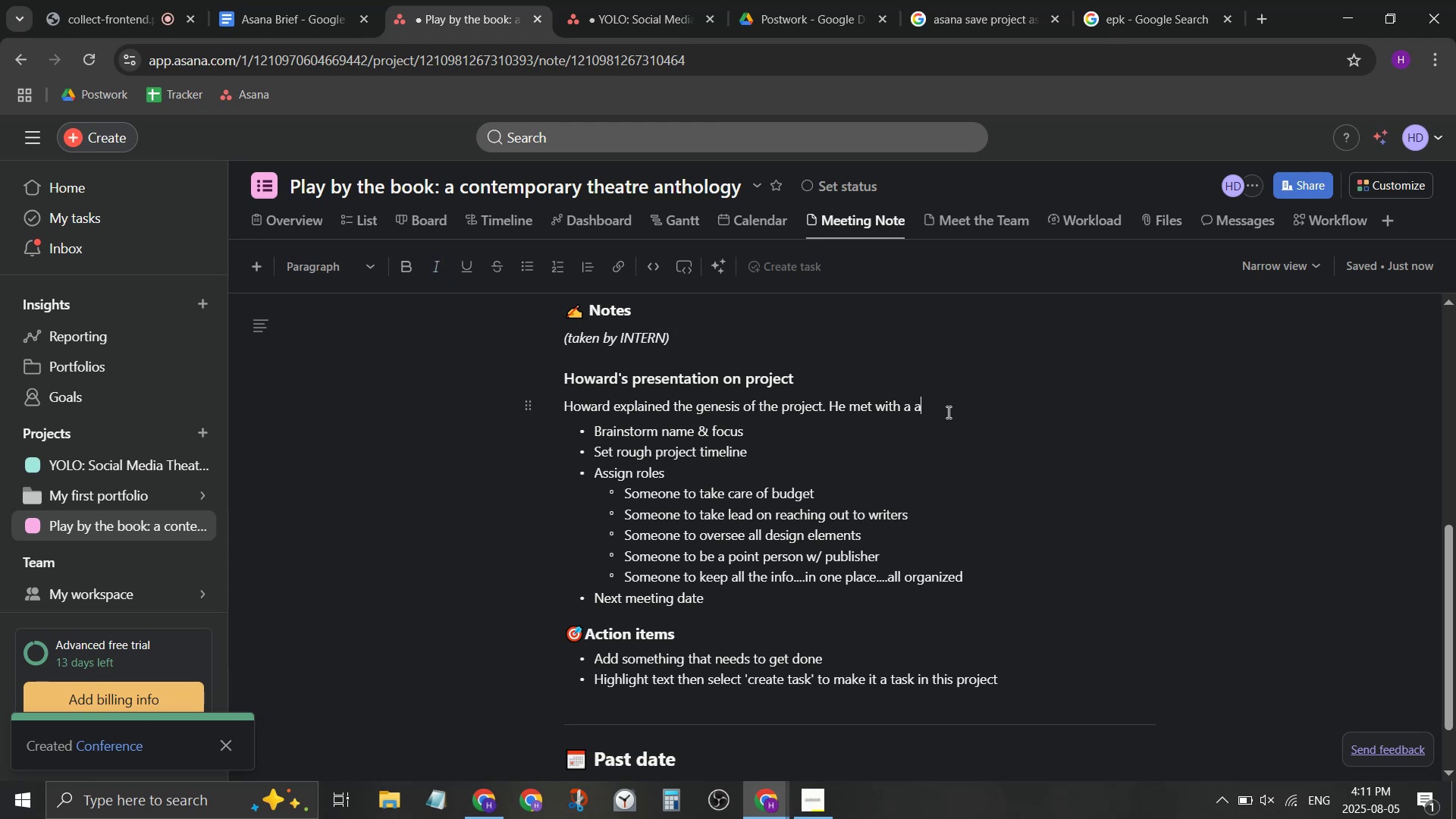 
key(Backspace)
 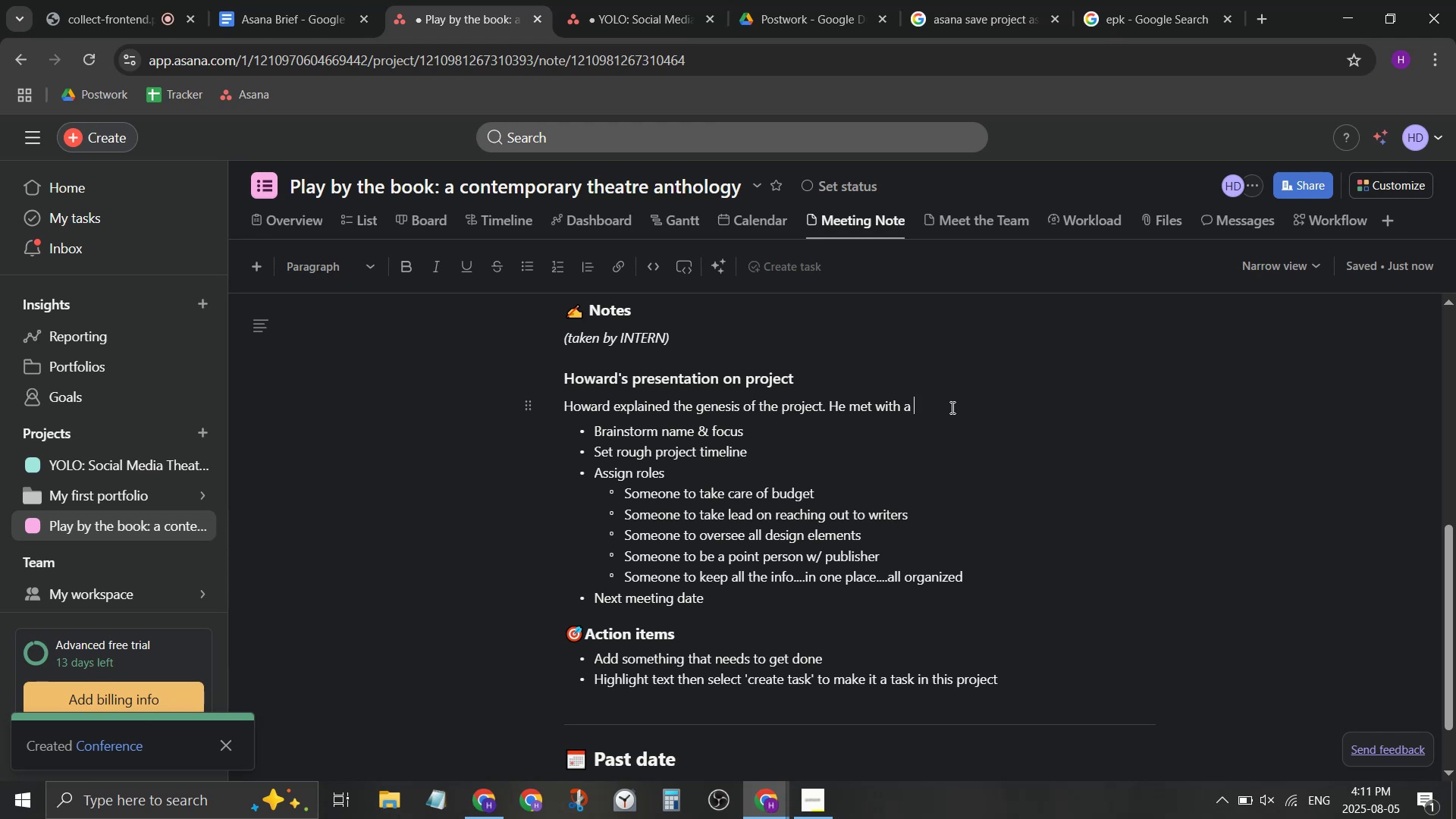 
wait(7.06)
 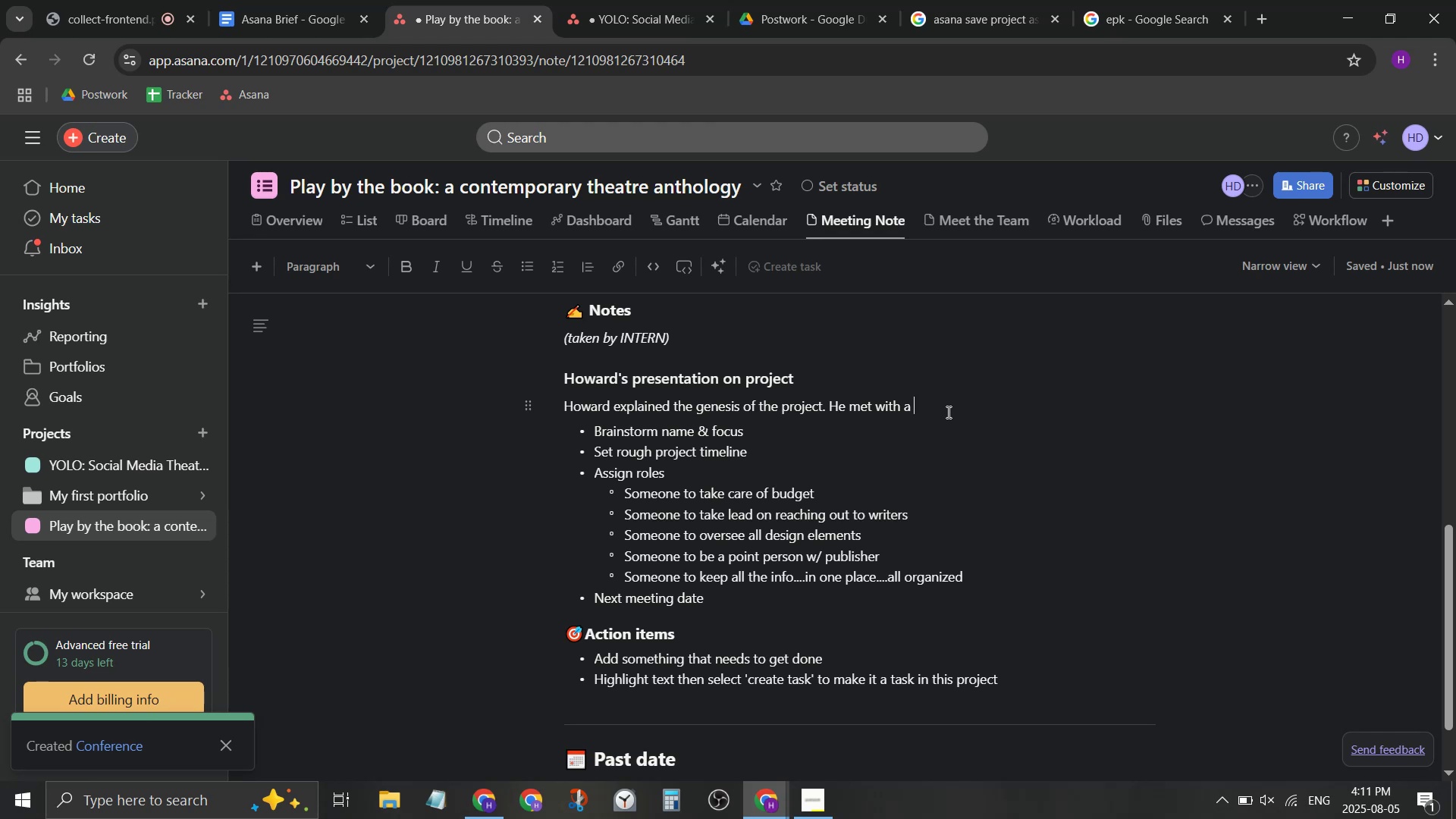 
type(proje)
key(Backspace)
key(Backspace)
type(fessor who en)
key(Backspace)
key(Backspace)
key(Backspace)
key(Backspace)
key(Backspace)
type(He had a )
key(Backspace)
key(Backspace)
key(Backspace)
key(Backspace)
key(Backspace)
key(Backspace)
type(chatte iw)
key(Backspace)
key(Backspace)
key(Backspace)
type(d with a proj)
key(Backspace)
type(fessor at the YOLO theatre ocnfere)
key(Backspace)
key(Backspace)
key(Backspace)
key(Backspace)
key(Backspace)
key(Backspace)
key(Backspace)
type(conference and 4)
key(Backspace)
type( ht)
key(Backspace)
key(Backspace)
key(Backspace)
type(talked about )
key(Backspace)
key(Backspace)
key(Backspace)
key(Backspace)
key(Backspace)
key(Backspace)
key(Backspace)
key(Backspace)
key(Backspace)
key(Backspace)
key(Backspace)
key(Backspace)
key(Backspace)
type(discuess)
key(Backspace)
key(Backspace)
key(Backspace)
key(Backspace)
key(Backspace)
key(Backspace)
key(Backspace)
key(Backspace)
key(Backspace)
key(Backspace)
key(Backspace)
key(Backspace)
type(whom en)
key(Backspace)
type(ncor)
key(Backspace)
type(uraged hime to lo)
key(Backspace)
key(Backspace)
key(Backspace)
key(Backspace)
key(Backspace)
key(Backspace)
key(Backspace)
type( look)
key(Backspace)
key(Backspace)
key(Backspace)
key(Backspace)
type(to )
 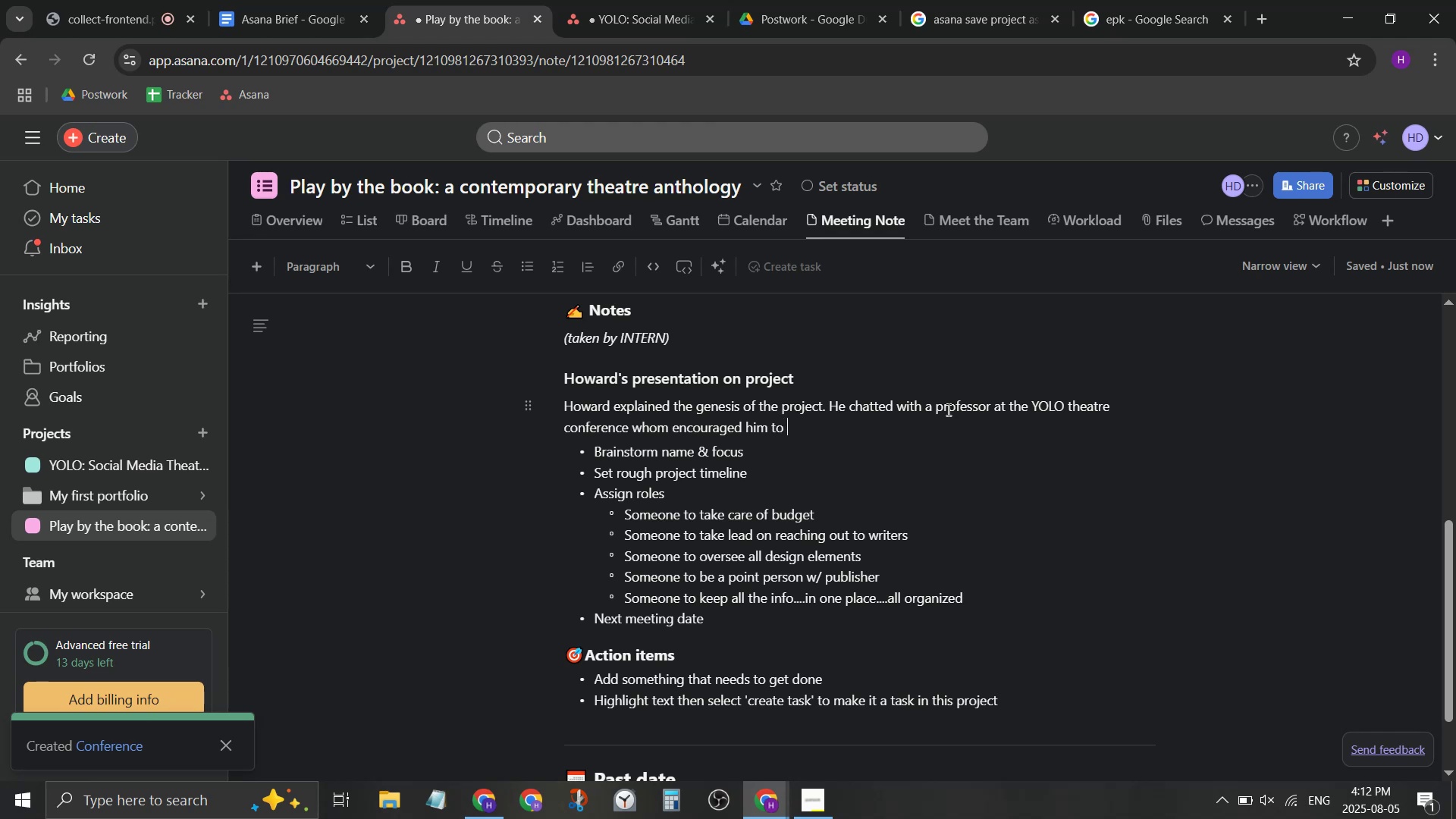 
left_click([947, 410])
 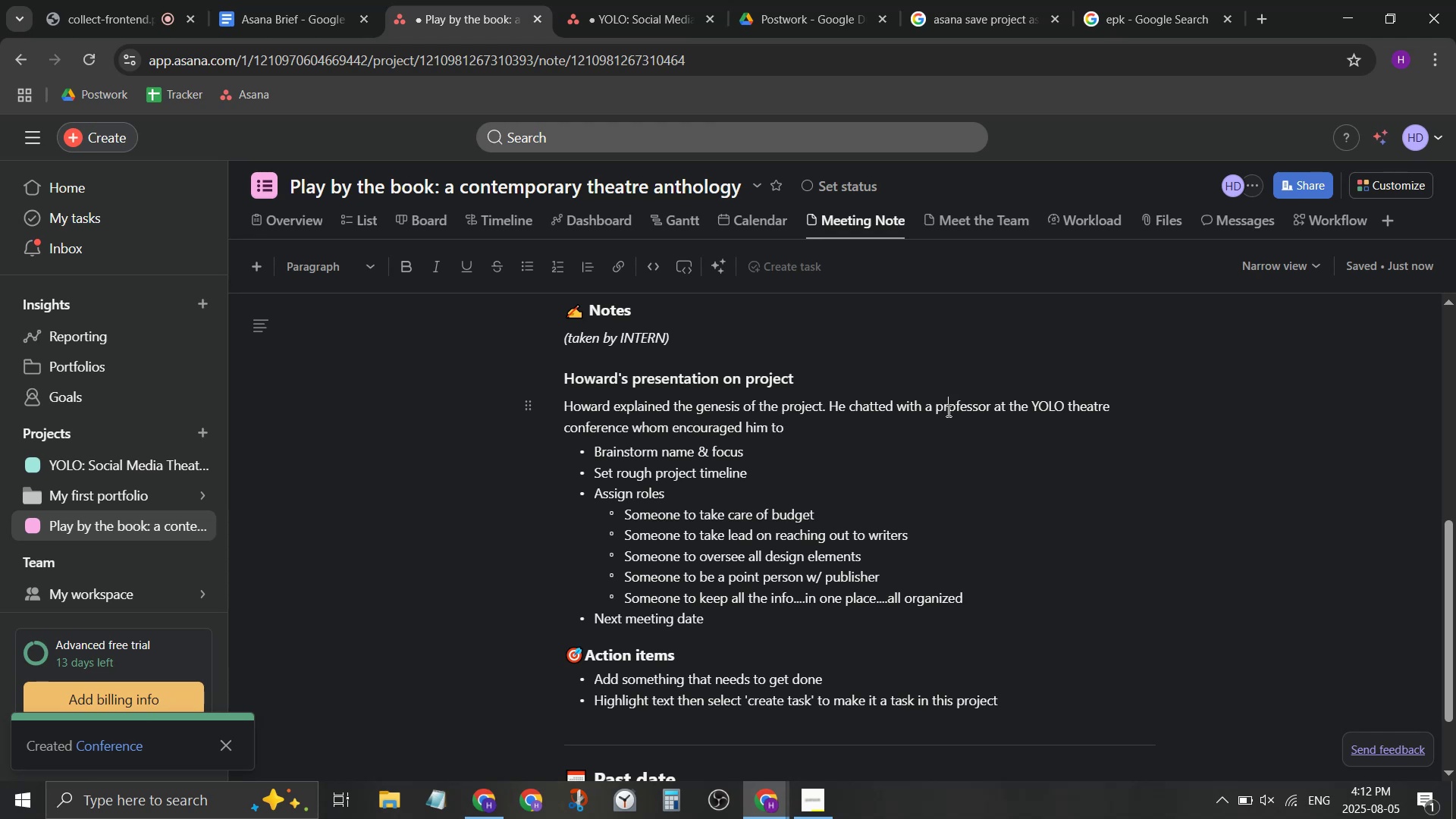 
wait(6.11)
 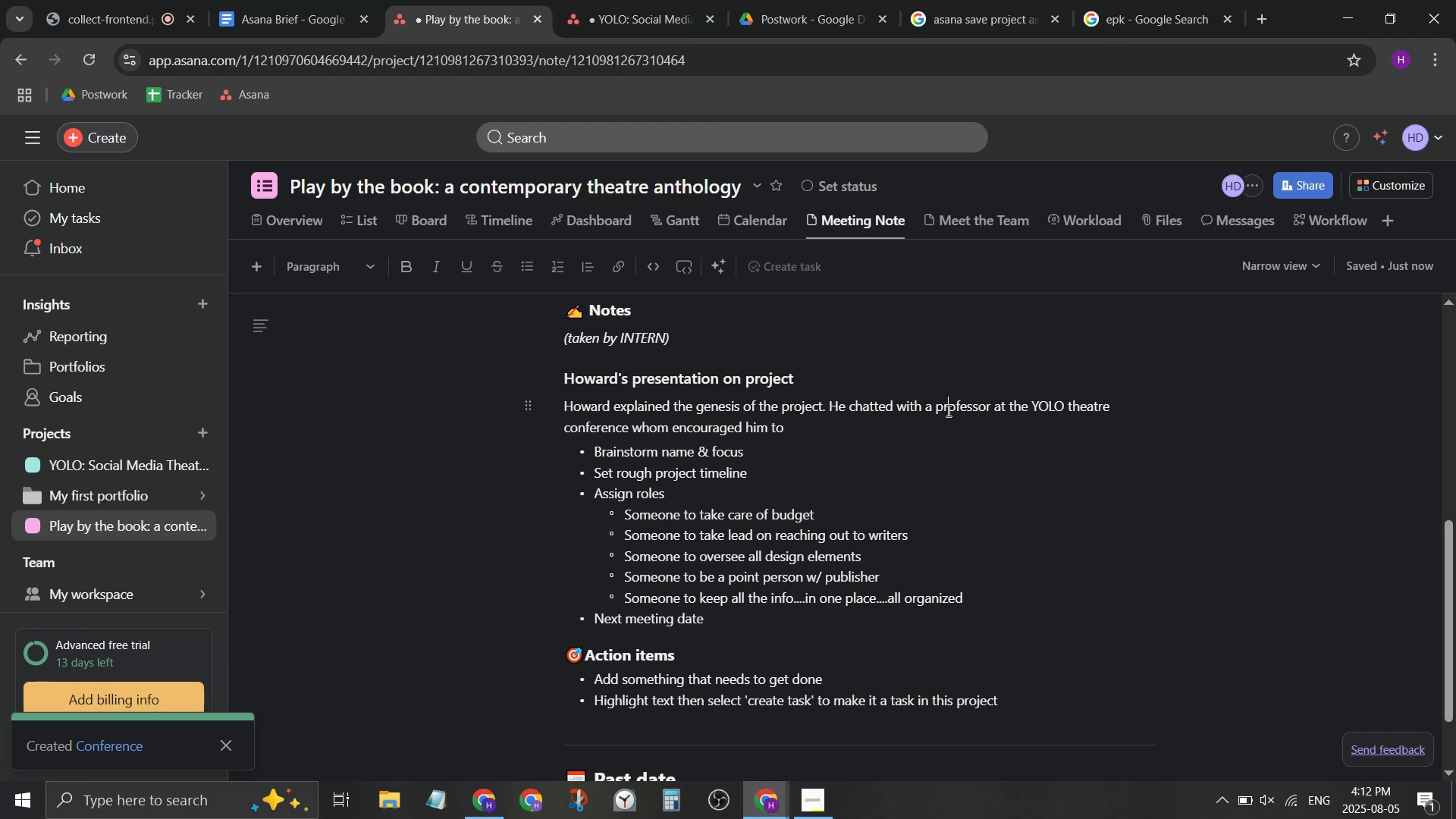 
type(take le)
 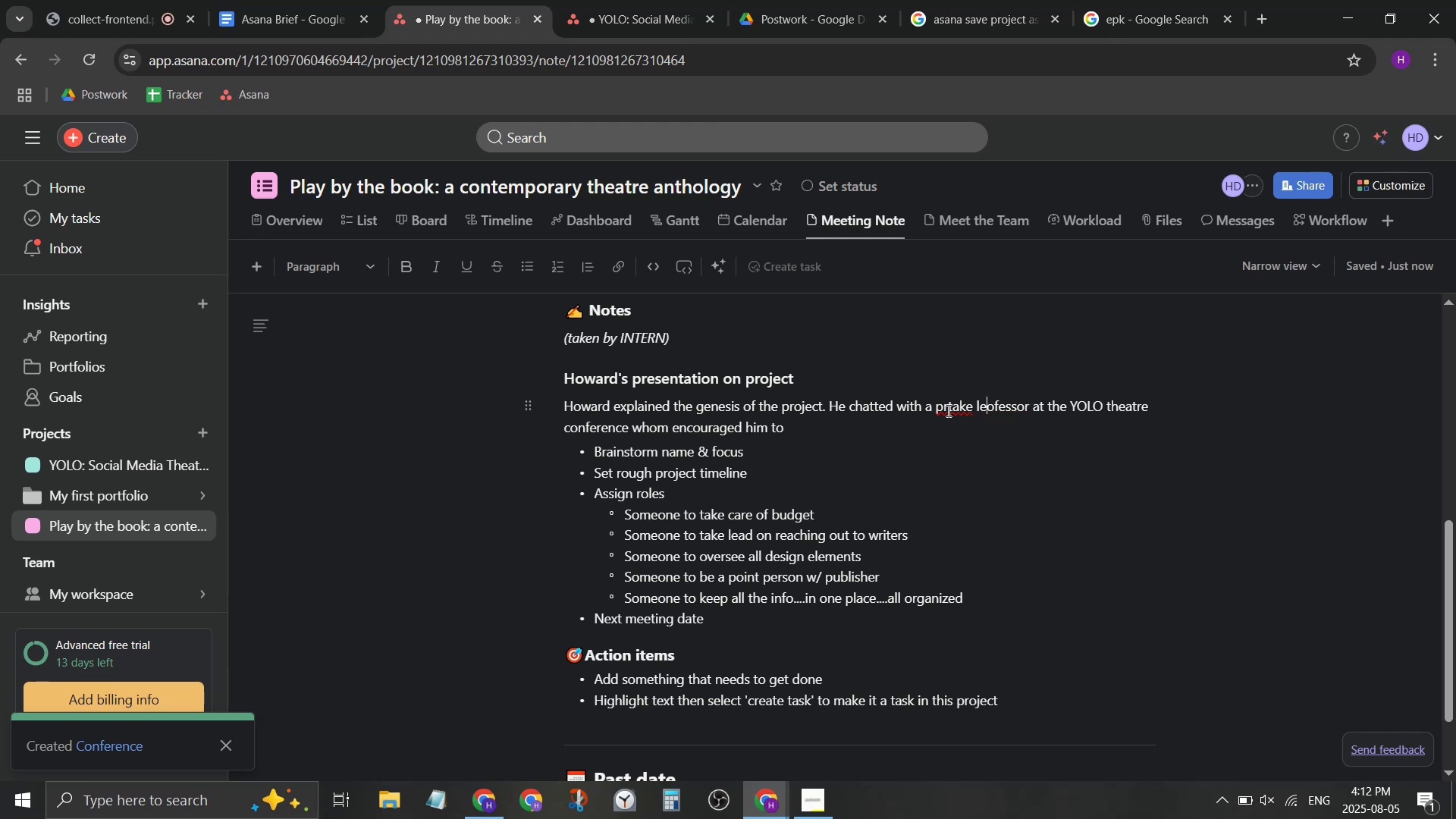 
key(Control+Z)
 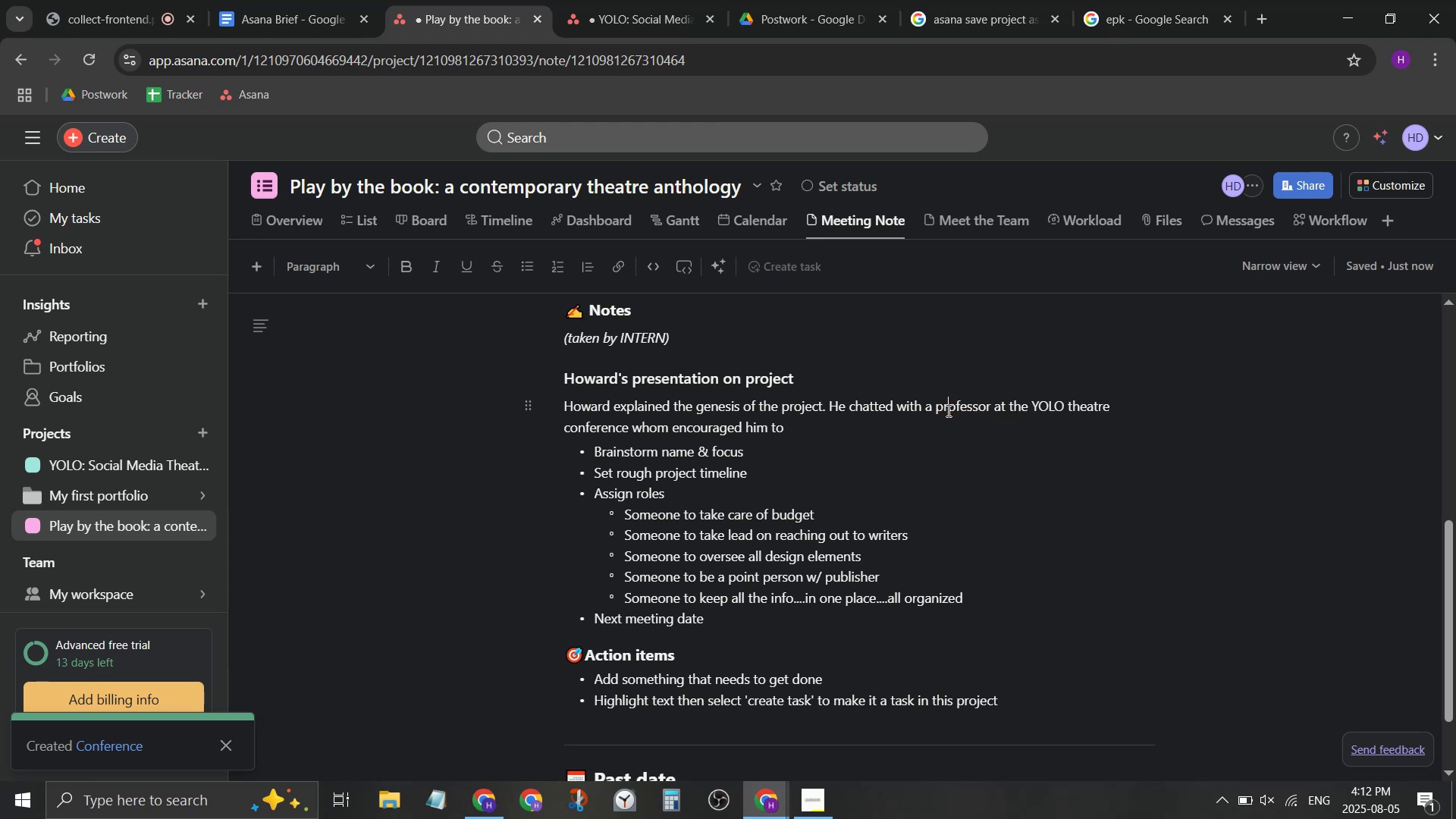 
key(ArrowDown)
 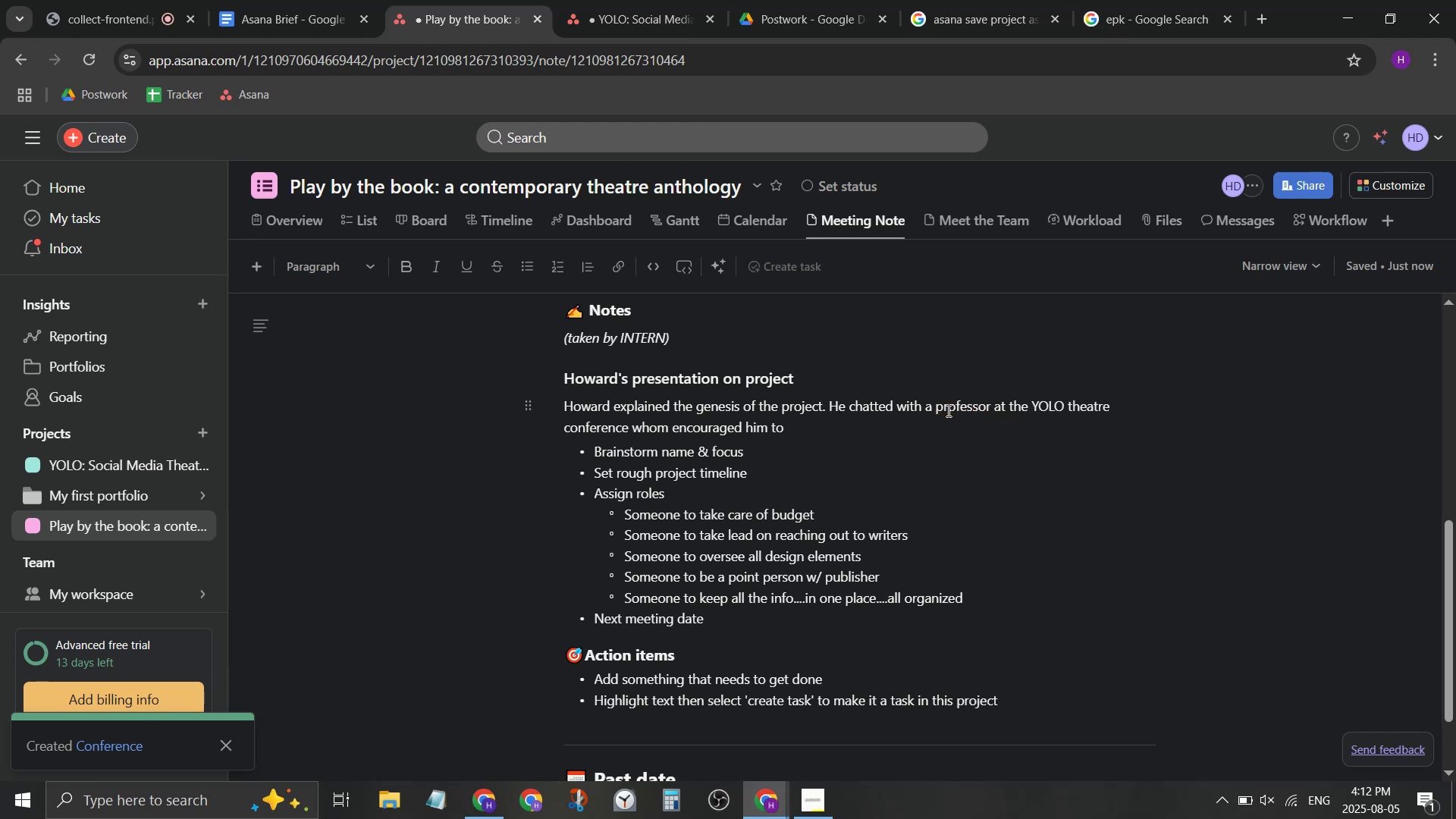 
type(take )
key(Backspace)
key(Backspace)
key(Backspace)
key(Backspace)
key(Backspace)
key(Backspace)
key(Backspace)
type( take lead on a sho)
key(Backspace)
key(Backspace)
key(Backspace)
type(new anthology. )
 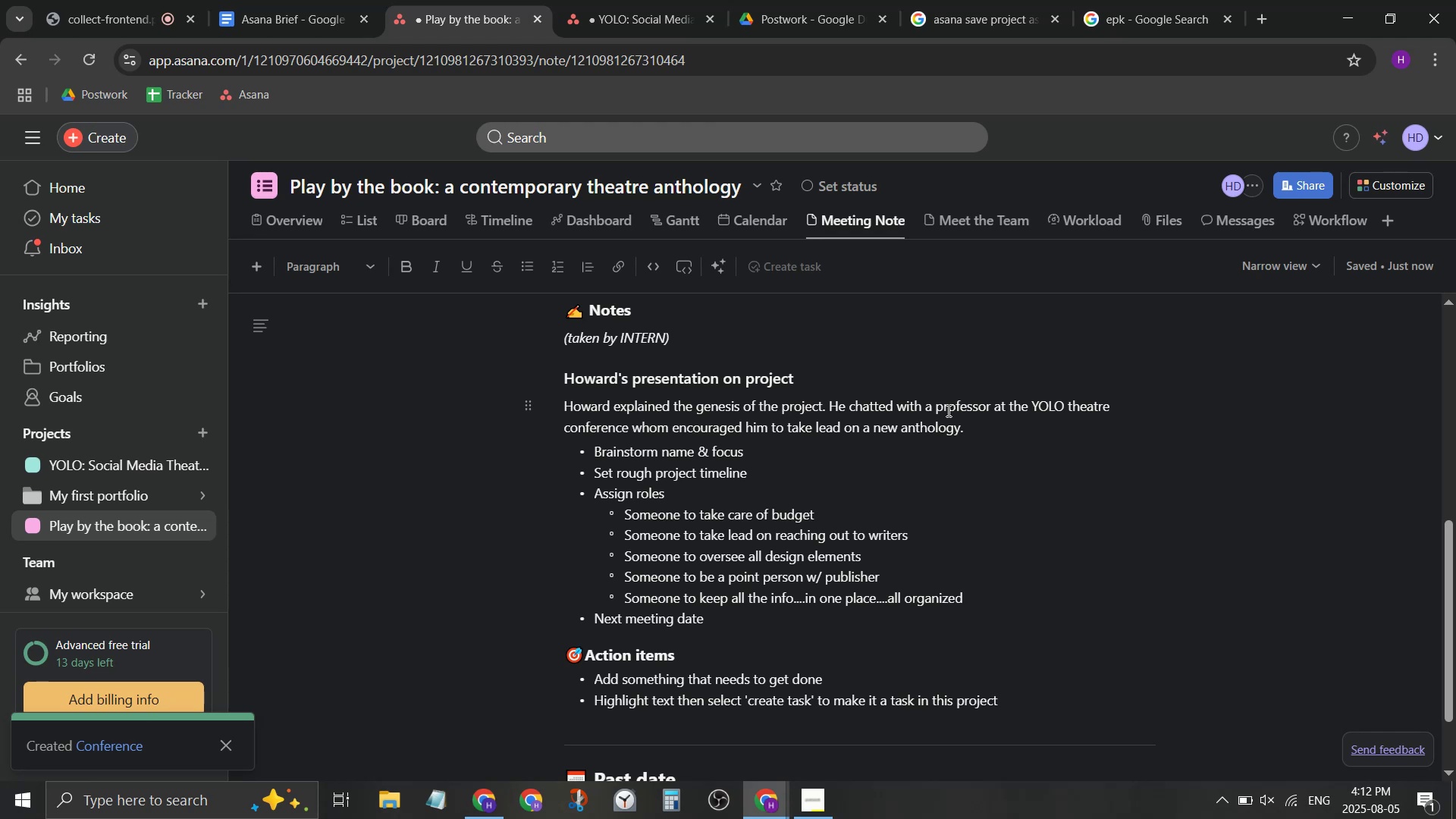 
wait(5.29)
 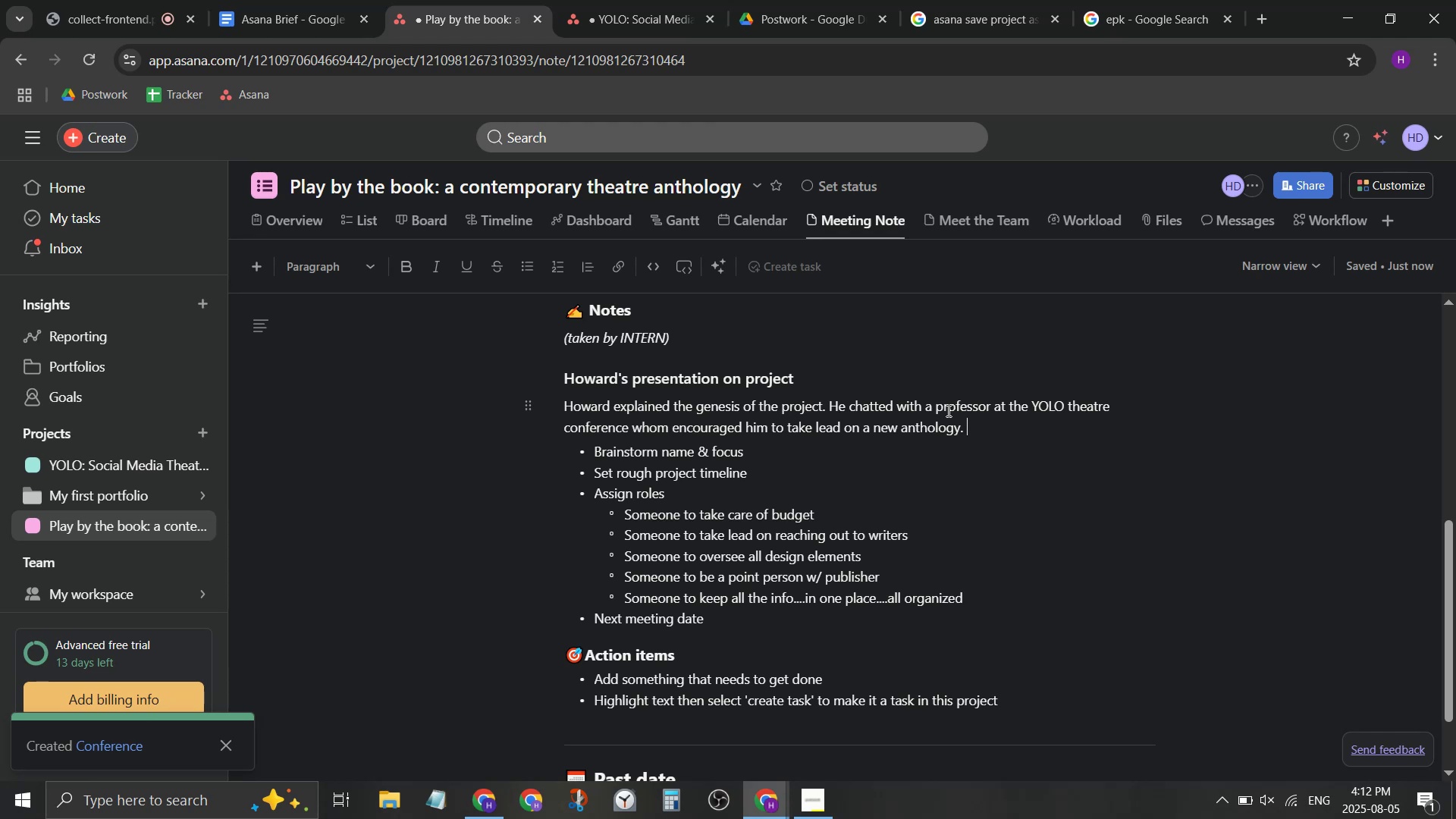 
type(Keeping the traditiona)
key(Backspace)
type( of physial)
key(Backspace)
key(Backspace)
type(cal, publihs)
key(Backspace)
key(Backspace)
type(shed tet)
key(Backspace)
type(xt. T)
key(Backspace)
type(The practice of )
 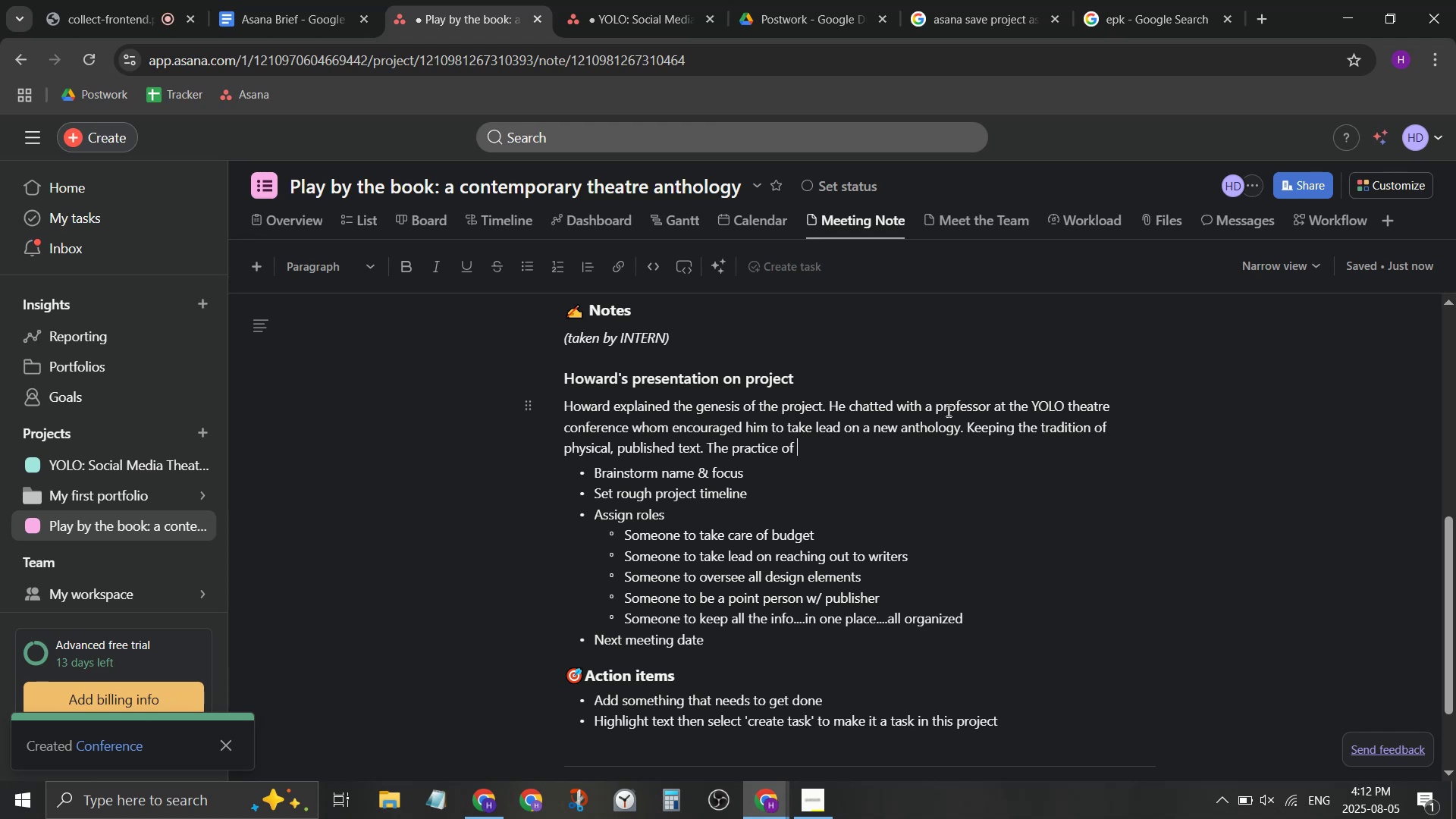 
type(dstilling )
key(Backspace)
key(Backspace)
key(Backspace)
key(Backspace)
key(Backspace)
key(Backspace)
key(Backspace)
key(Backspace)
key(Backspace)
type(istilling visual (usuall)
key(Backspace)
key(Backspace)
key(Backspace)
key(Backspace)
key(Backspace)
key(Backspace)
key(Backspace)
key(Backspace)
type(, non-text-ased)
key(Backspace)
key(Backspace)
key(Backspace)
key(Backspace)
type(based performance )
key(Backspace)
type(s into text. Contrinbute to the )
key(Backspace)
key(Backspace)
key(Backspace)
key(Backspace)
key(Backspace)
key(Backspace)
key(Backspace)
key(Backspace)
key(Backspace)
key(Backspace)
key(Backspace)
key(Backspace)
key(Backspace)
type(bute the lands)
key(Backspace)
key(Backspace)
key(Backspace)
key(Backspace)
key(Backspace)
type(archive/landscape.)
key(Backspace)
type(/)
 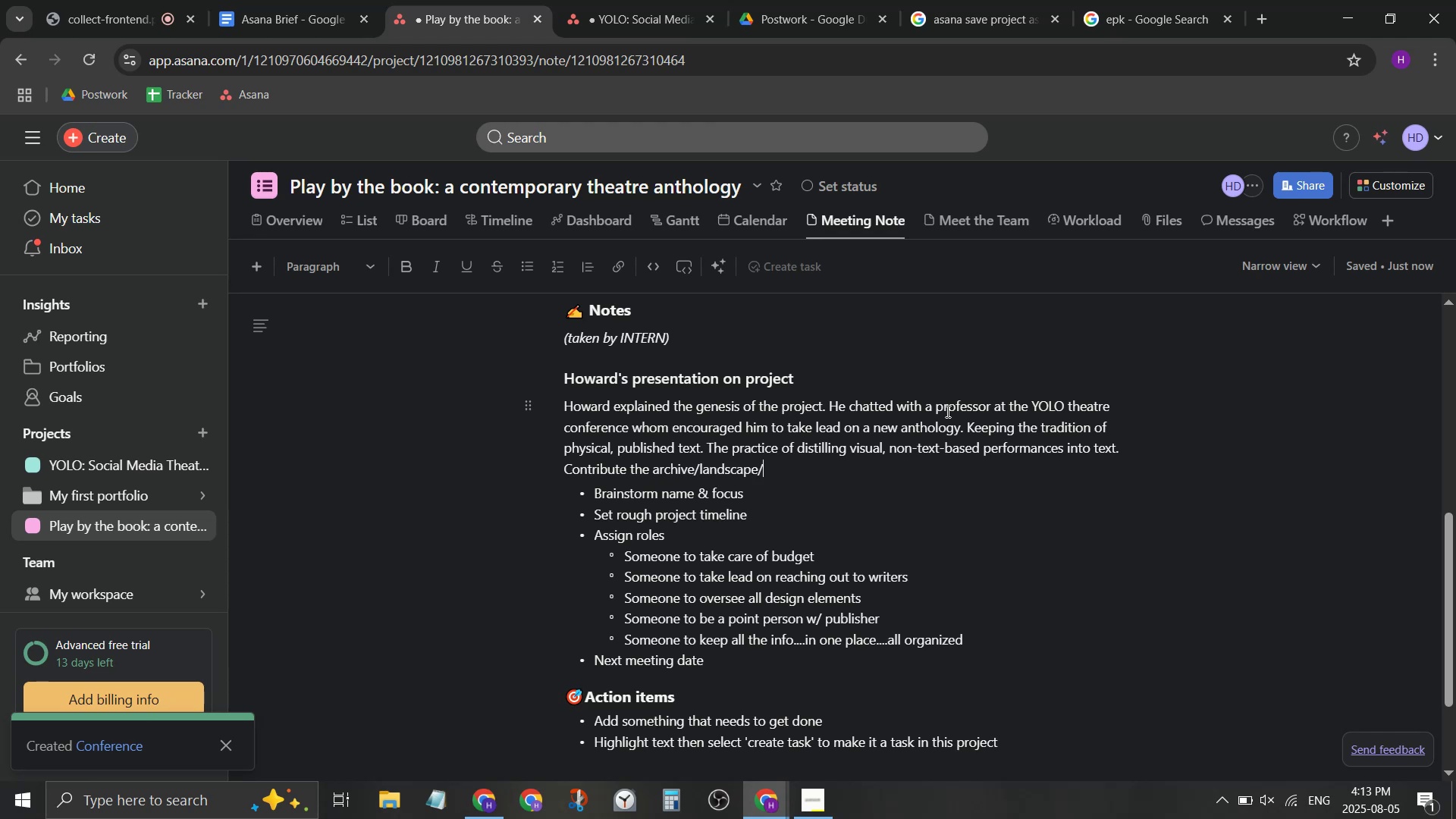 
type(libary)
key(Backspace)
type(r)
key(Backspace)
type(y/)
key(Backspace)
key(Backspace)
key(Backspace)
key(Backspace)
type(ray)
key(Backspace)
type(ry/s)
key(Backspace)
type(academic discourse of current theat)
key(Backspace)
key(Backspace)
key(Backspace)
key(Backspace)
key(Backspace)
type(contemporary theatre.  )
key(Backspace)
 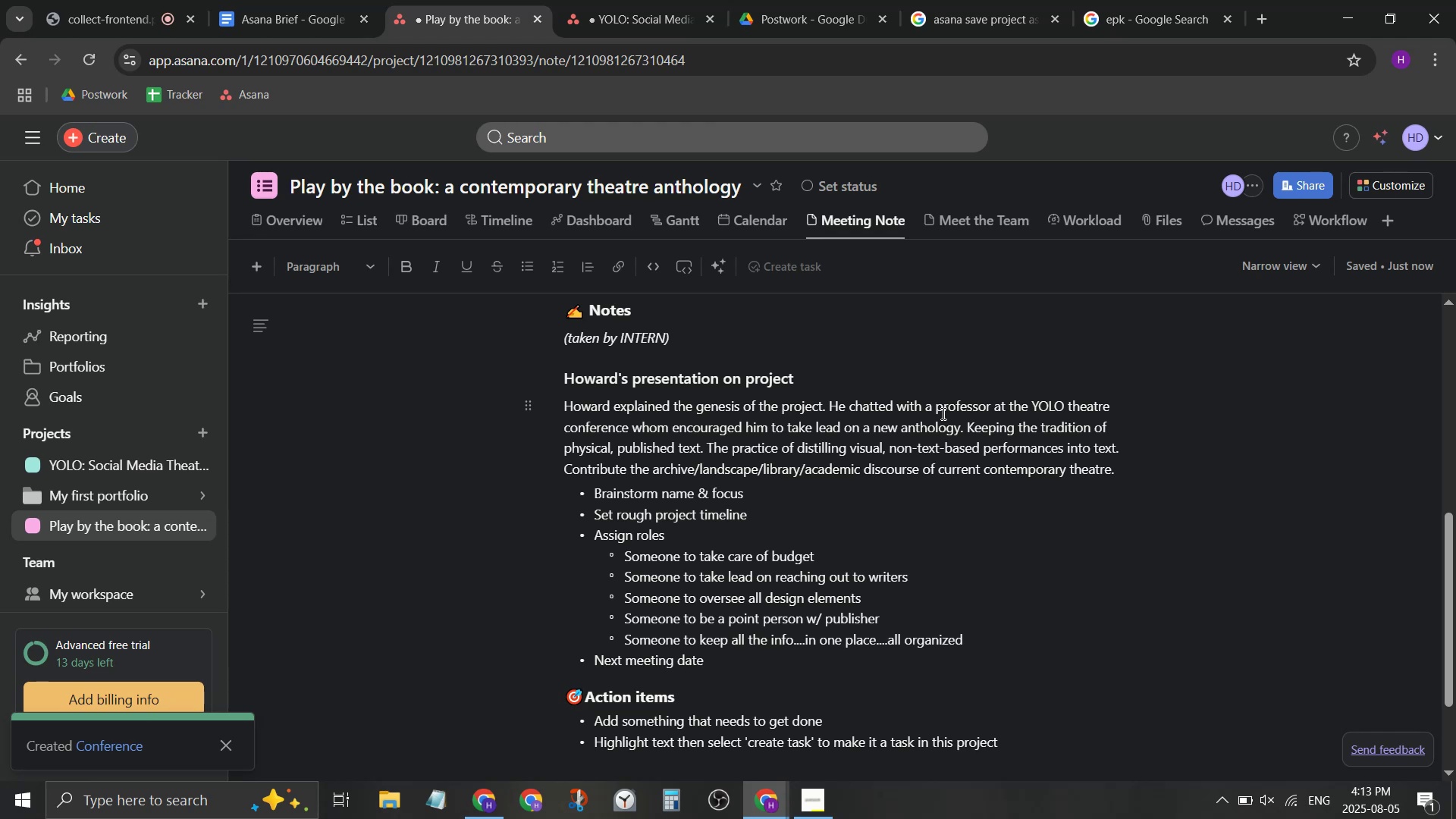 
key(Enter)
 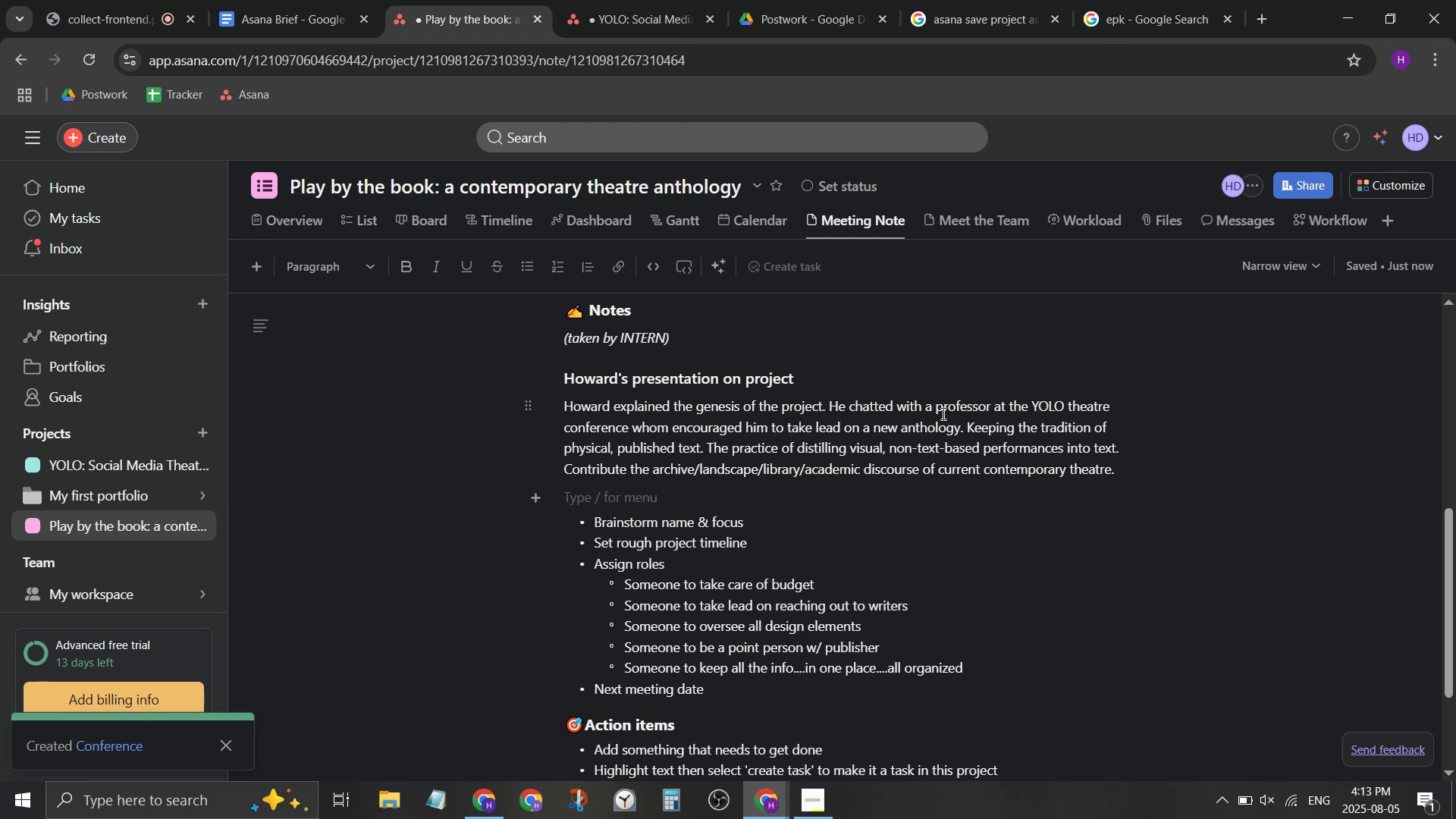 
type(NA)
key(Backspace)
key(Backspace)
type(The grou )
key(Backspace)
type(p has an interest in )
 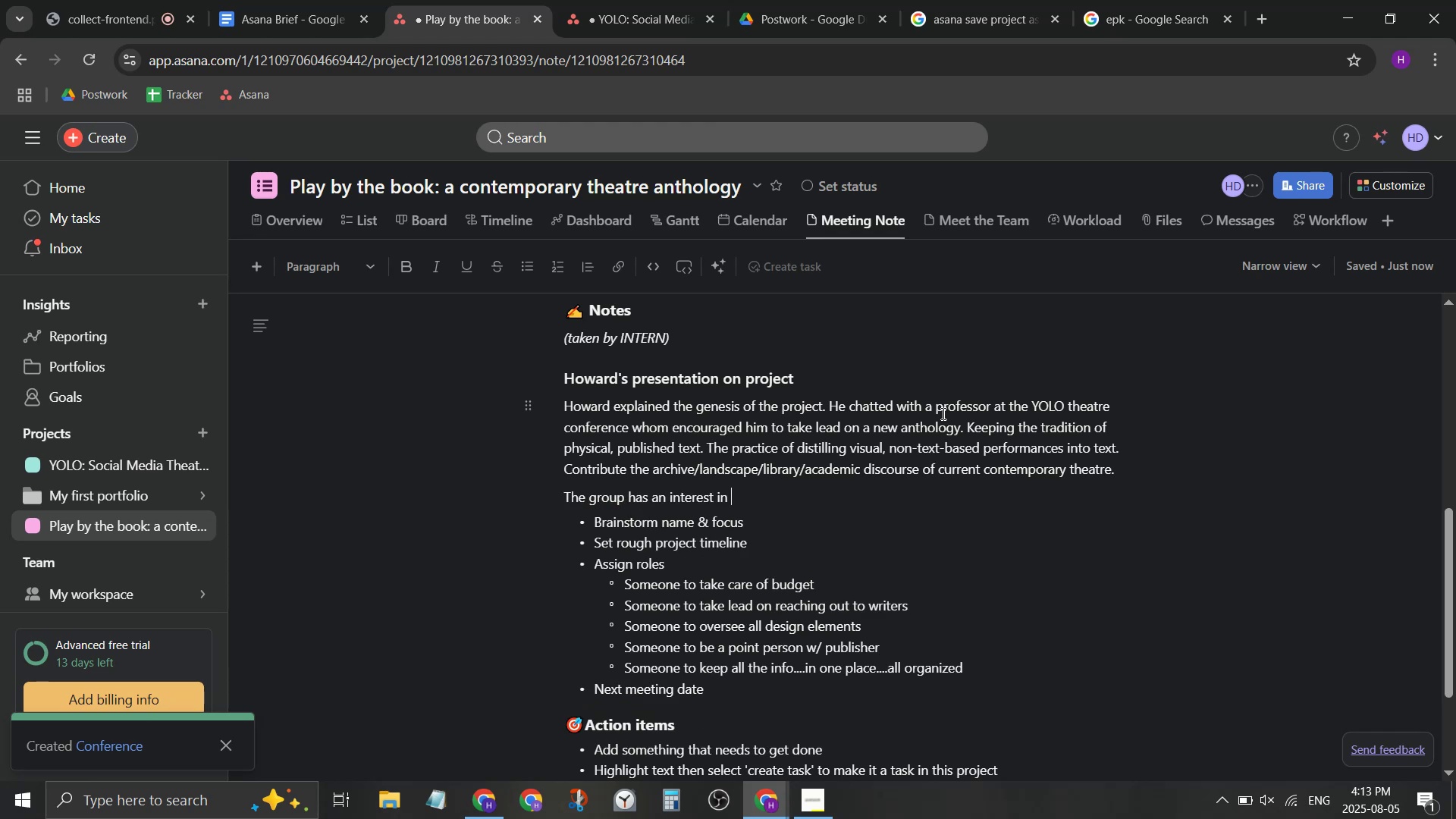 
wait(5.38)
 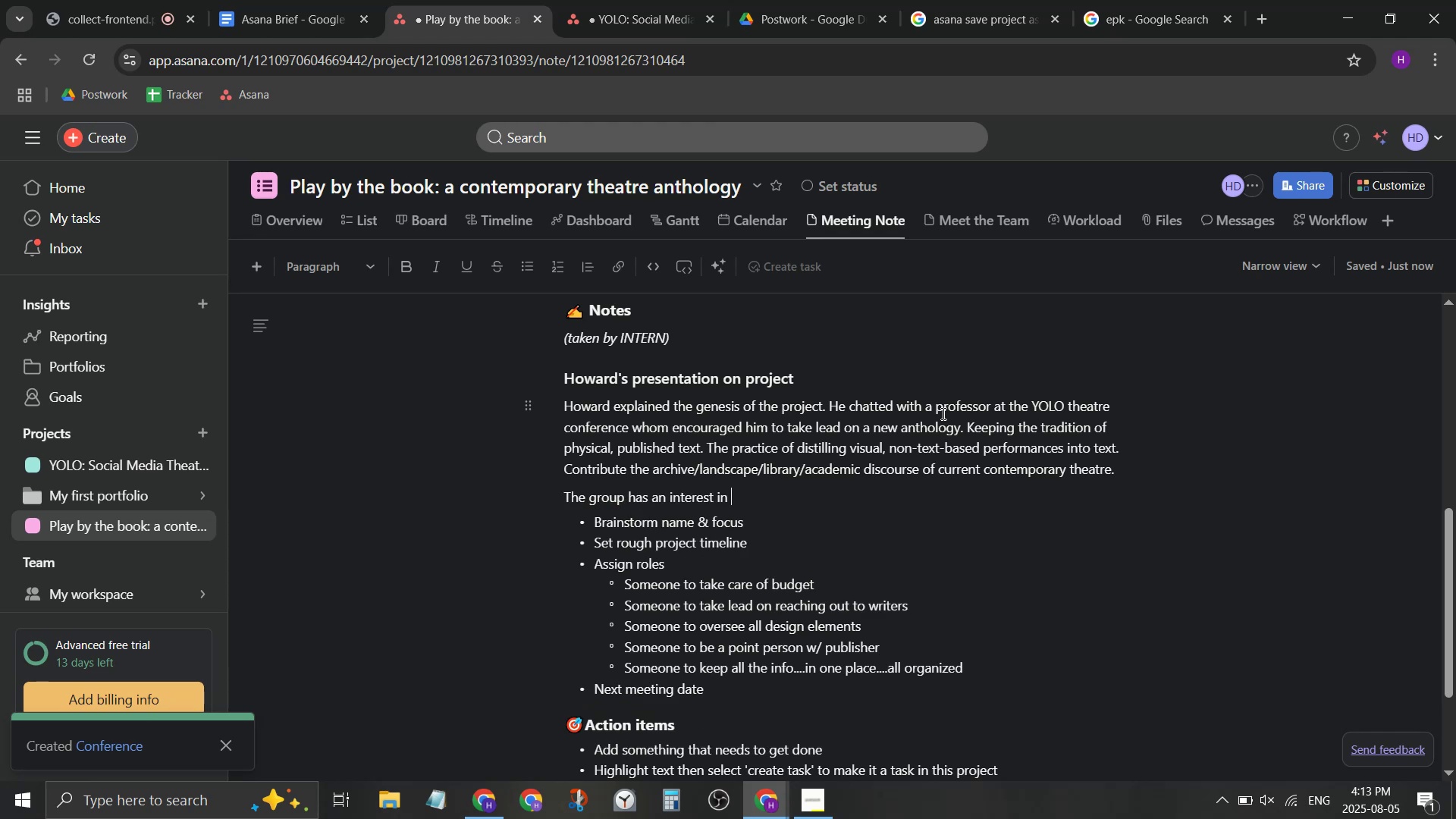 
type(t)
key(Backspace)
type(the )
 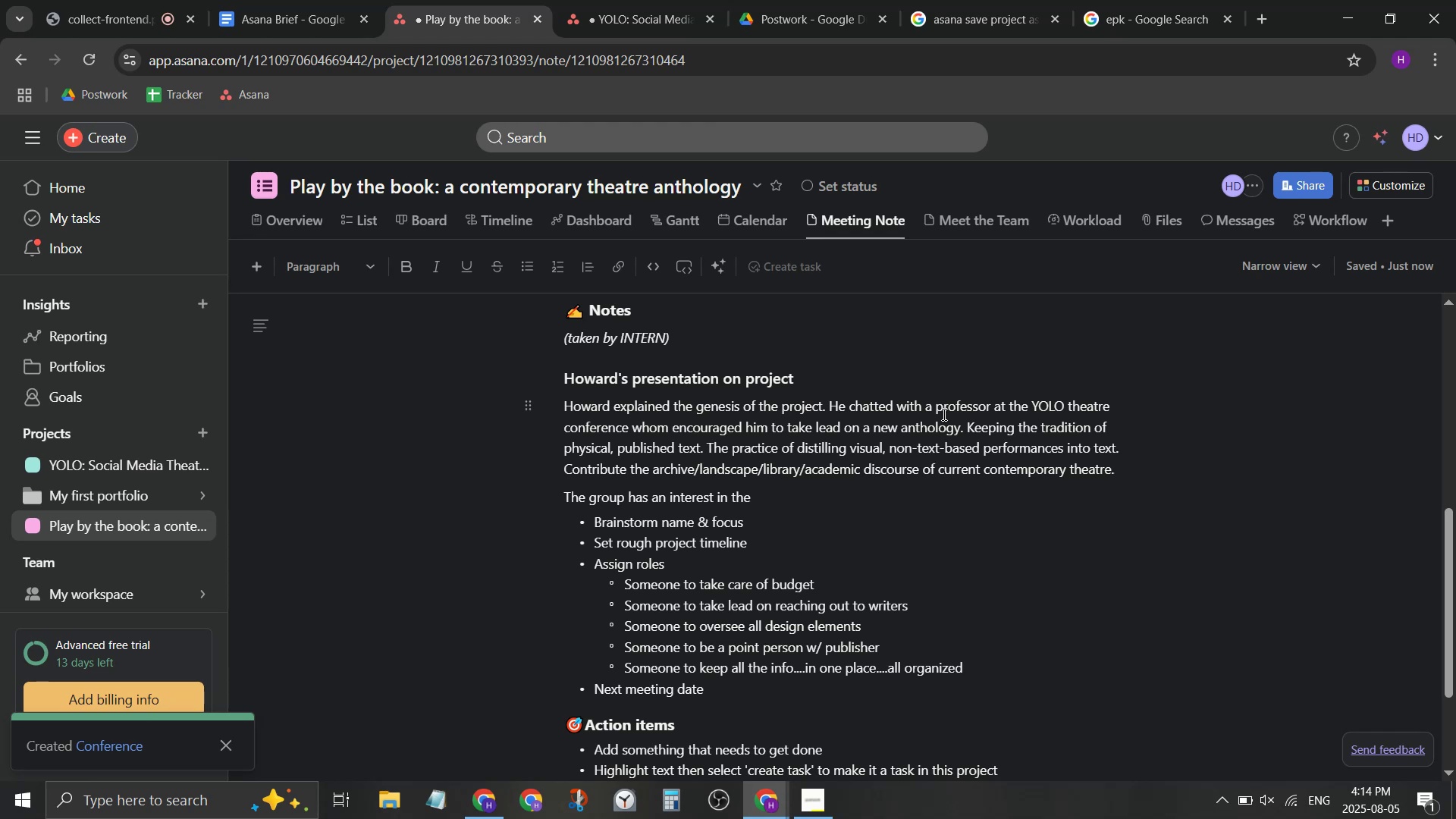 
wait(14.51)
 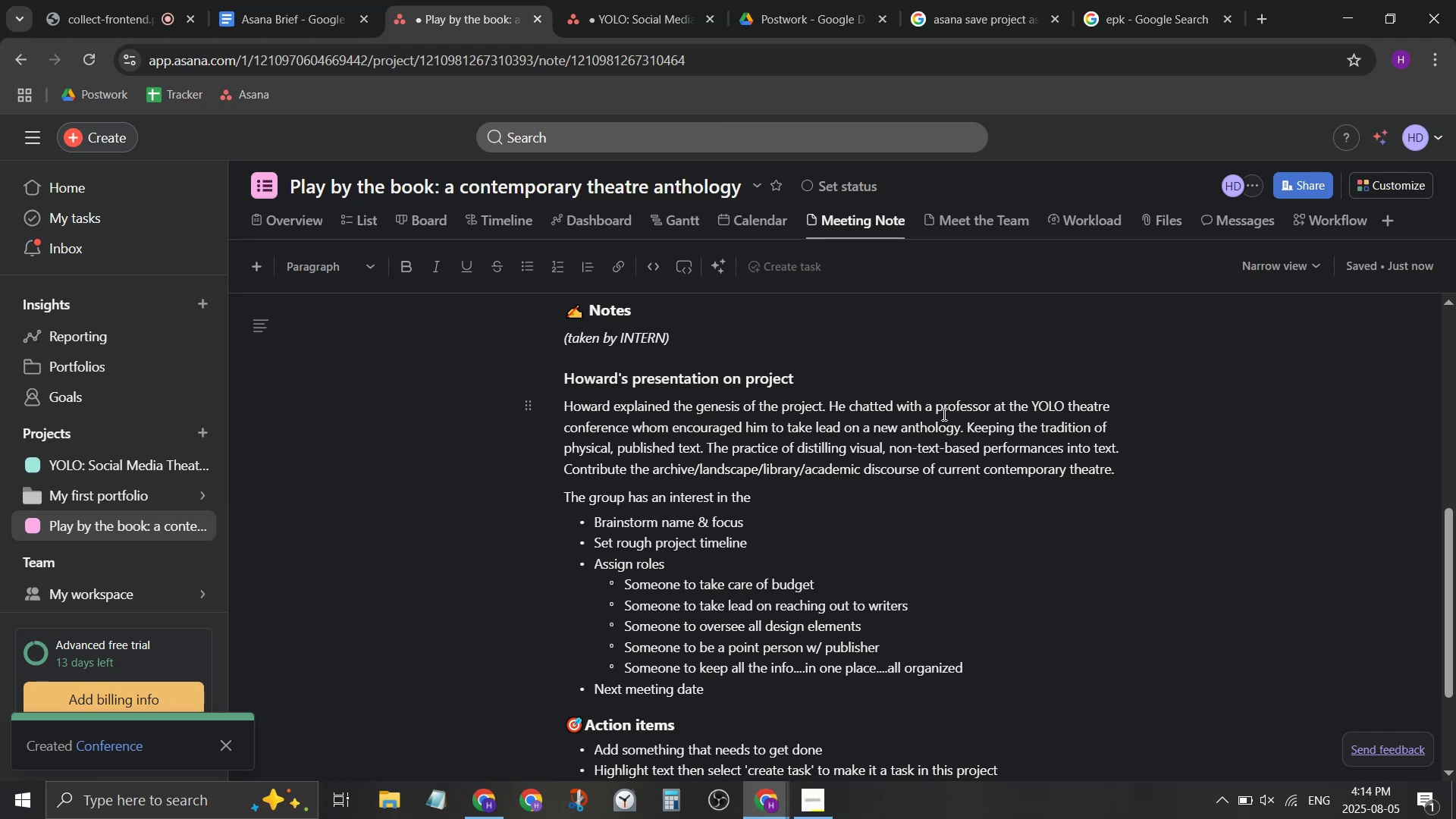 
type(real )
key(Backspace)
key(Backspace)
key(Backspace)
key(Backspace)
key(Backspace)
 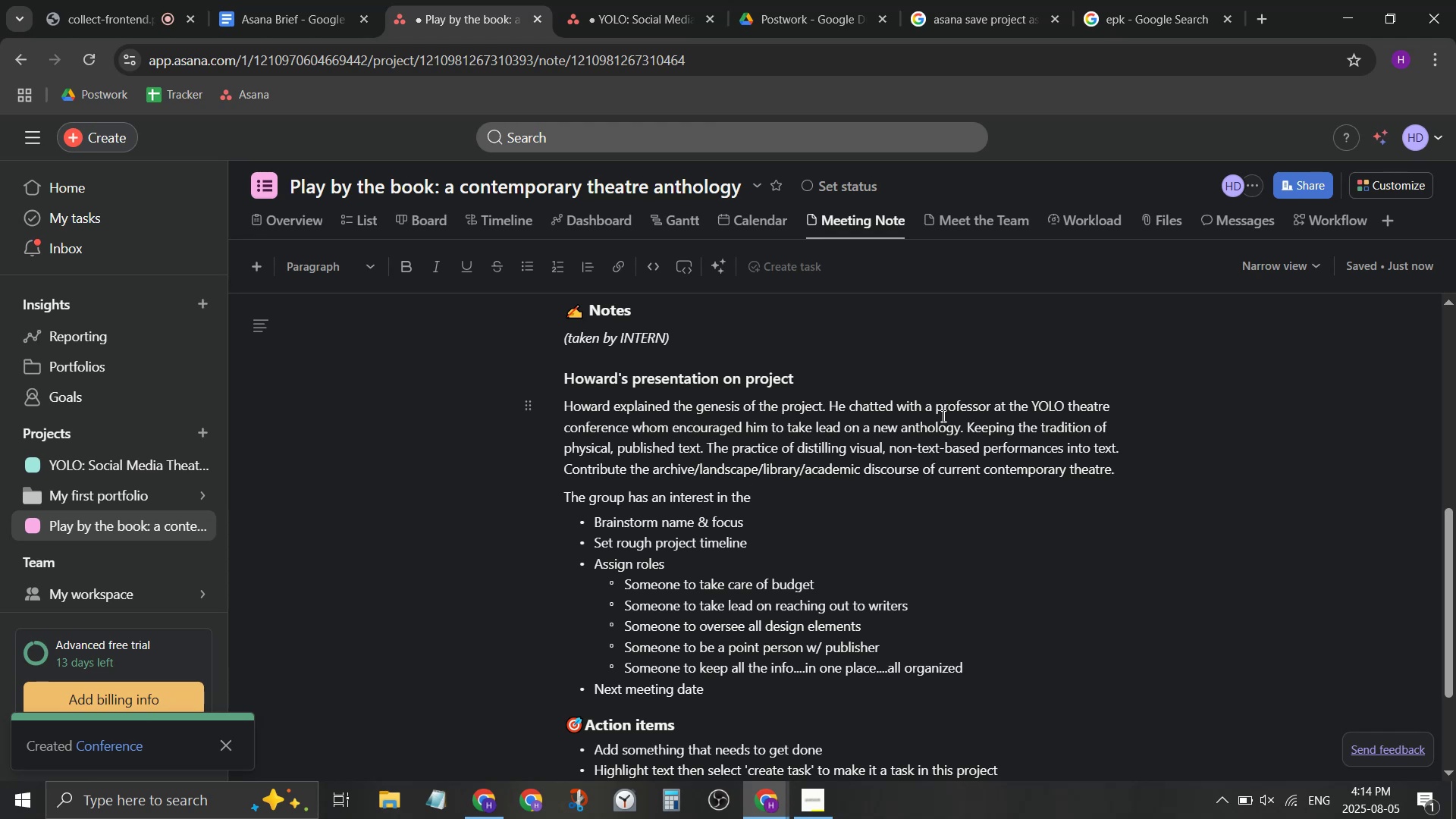 
wait(19.83)
 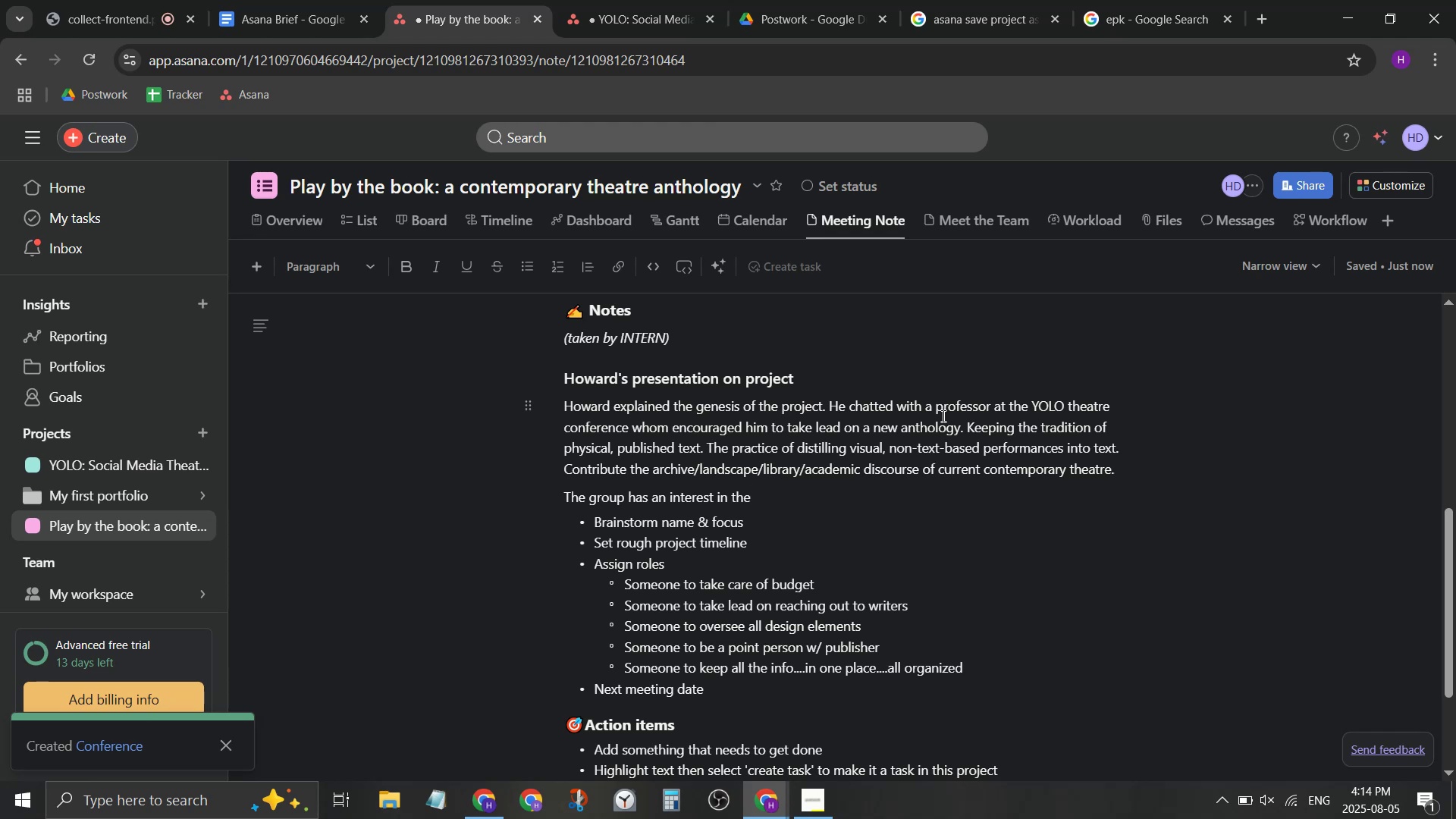 
key(Backspace)
key(Backspace)
key(Backspace)
key(Backspace)
type(works w)
key(Backspace)
type(by canadian indie artists. )
 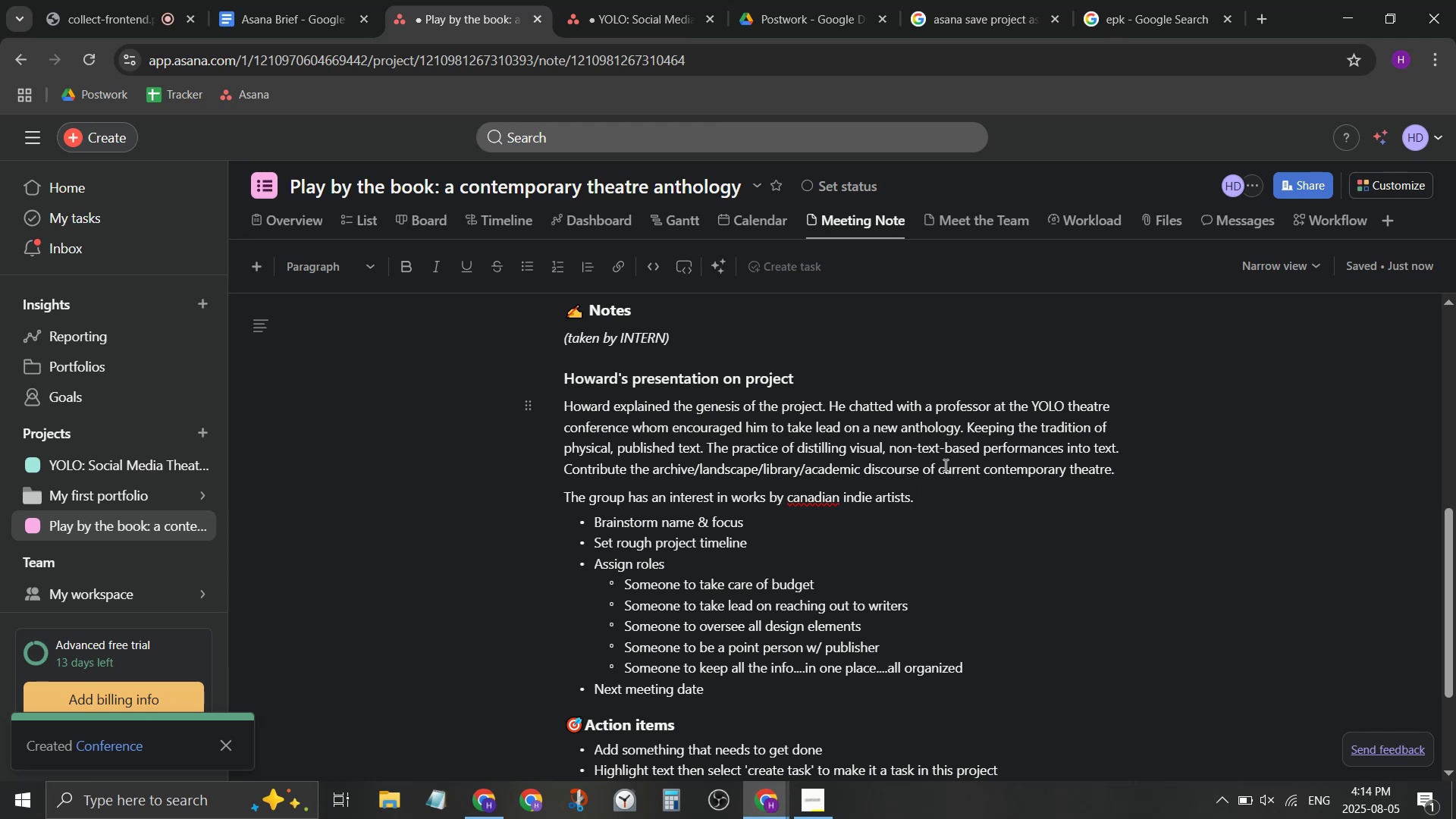 
wait(12.35)
 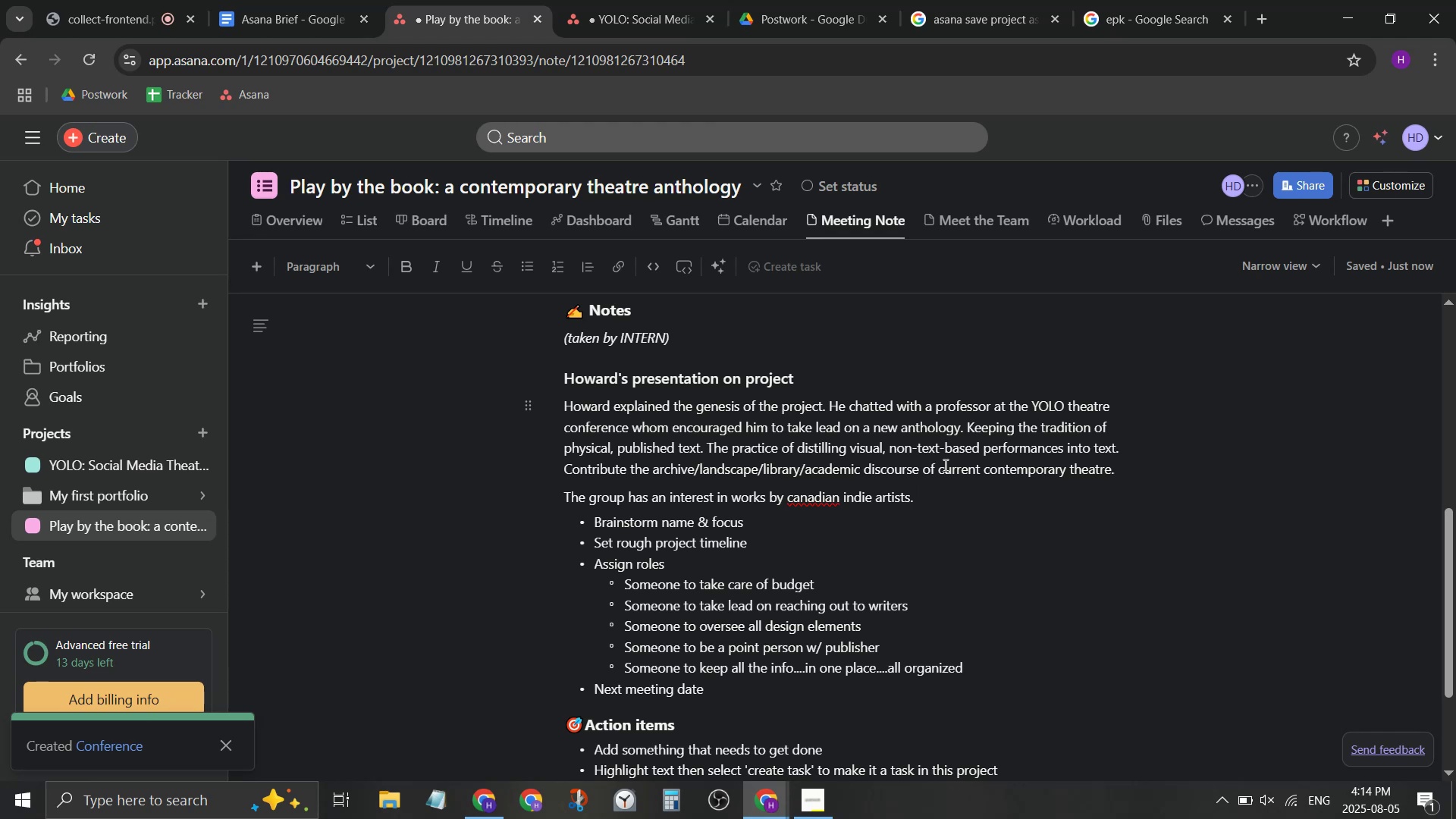 
hold_key(key=ArrowLeft, duration=0.94)
 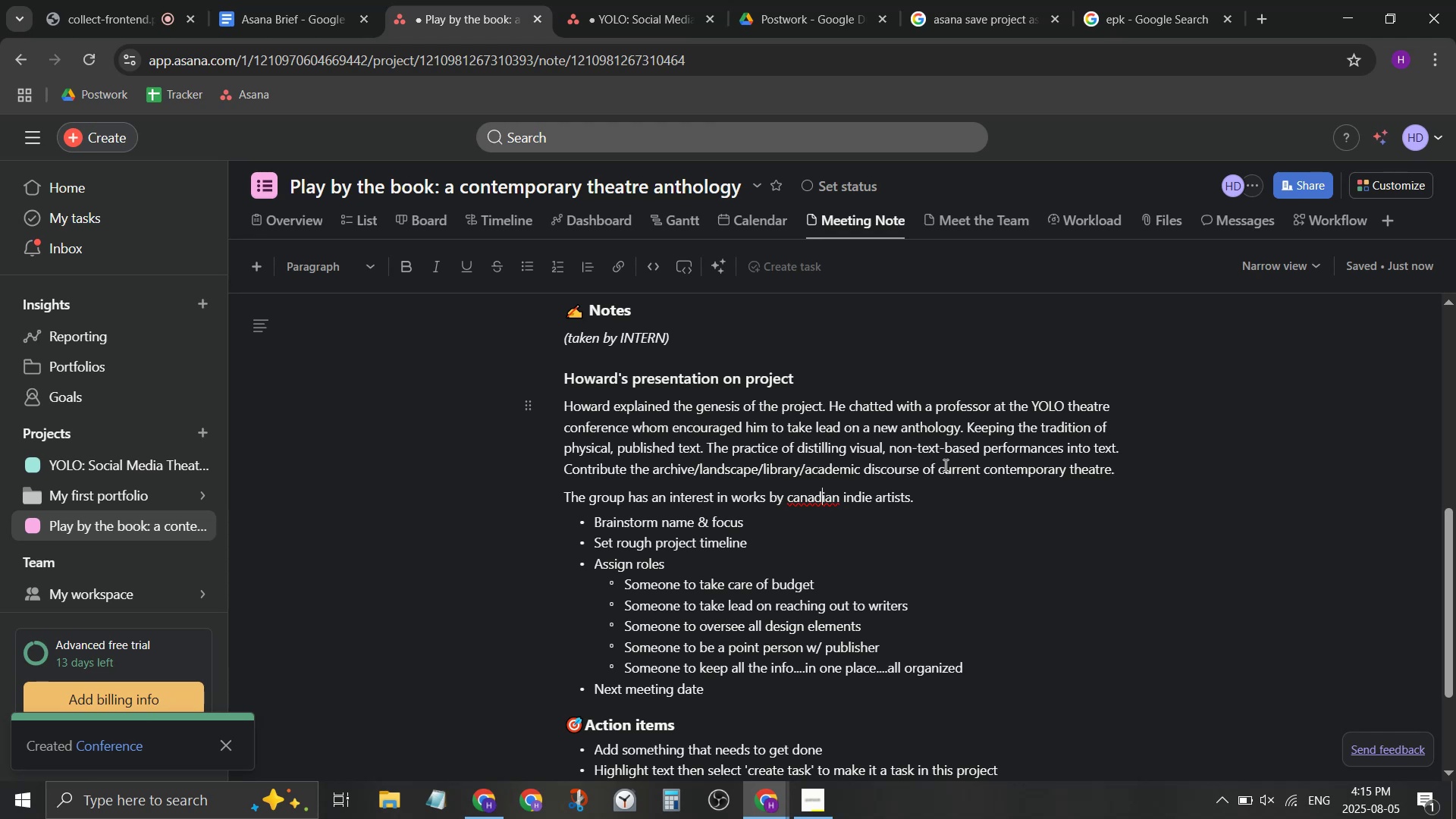 
key(ArrowLeft)
 